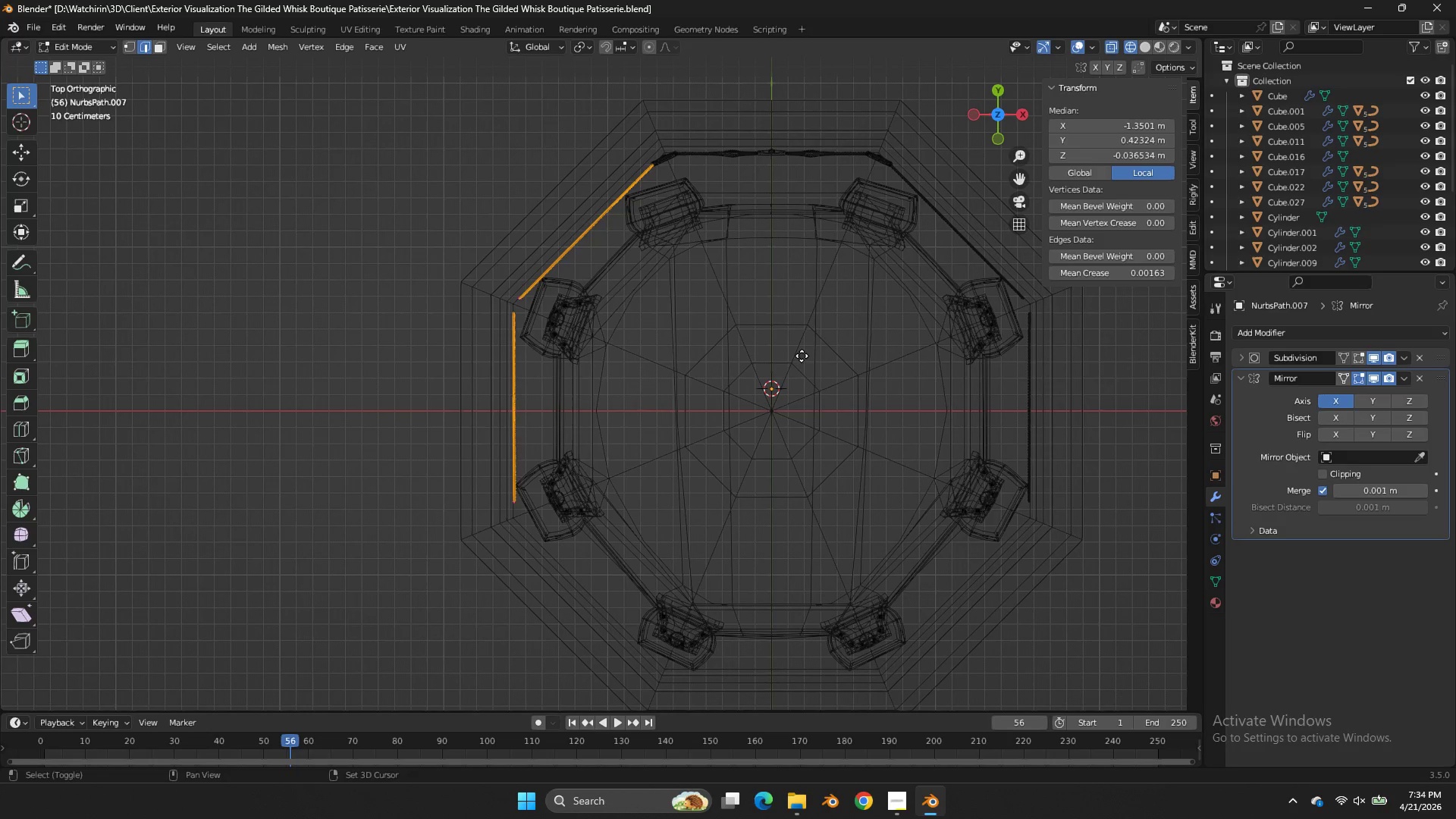 
key(Shift+D)
 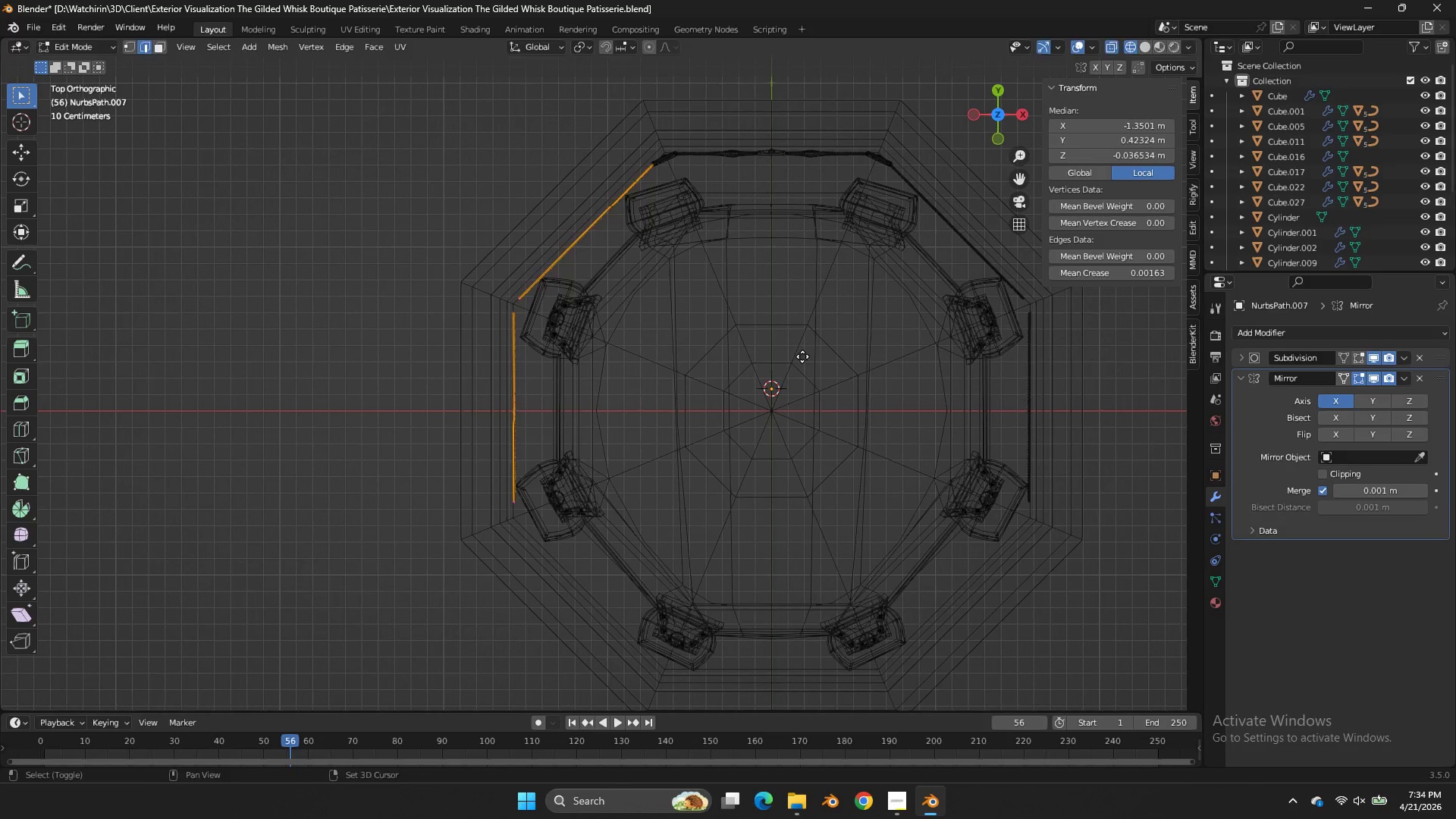 
right_click([802, 356])
 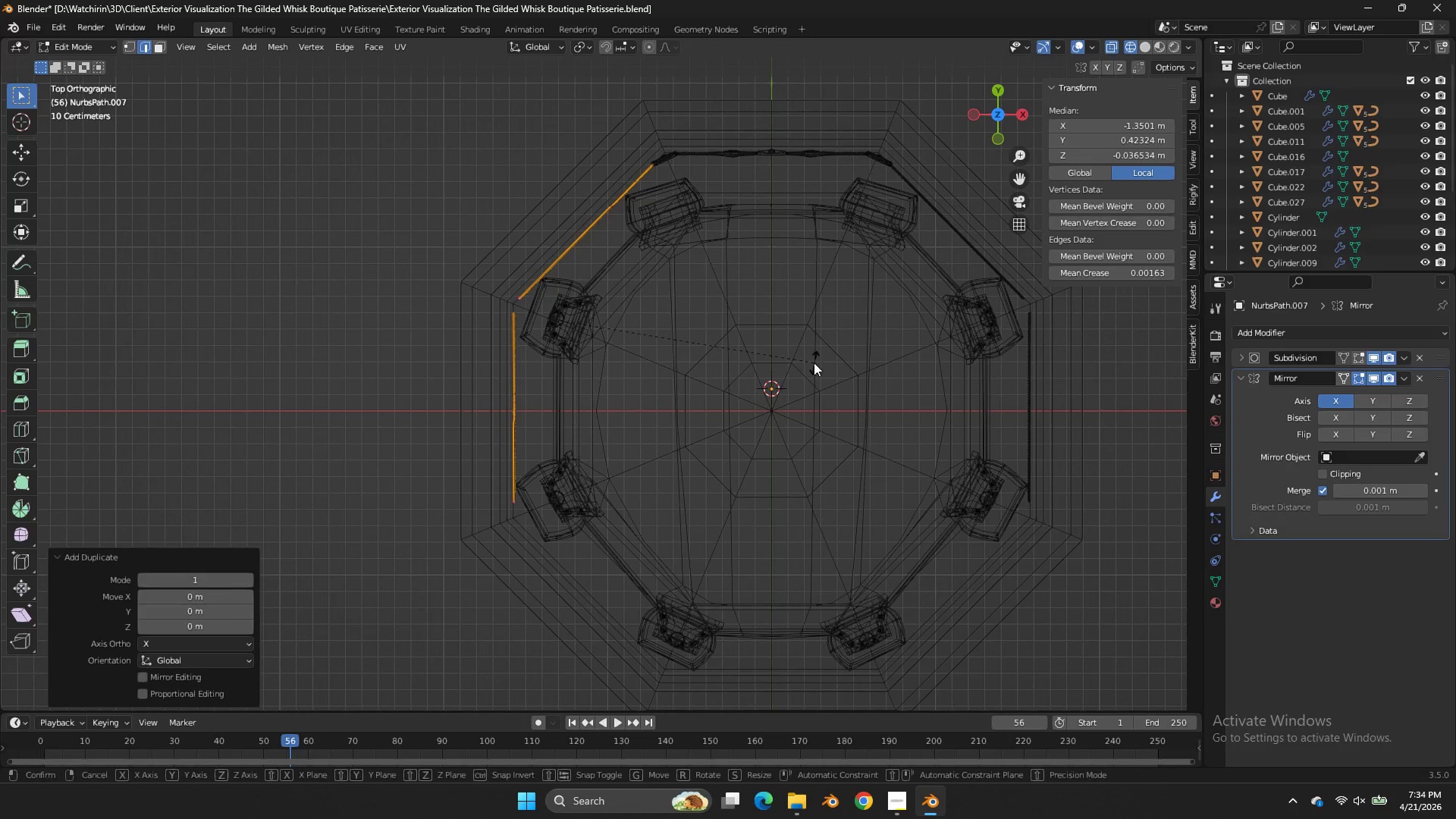 
key(R)
 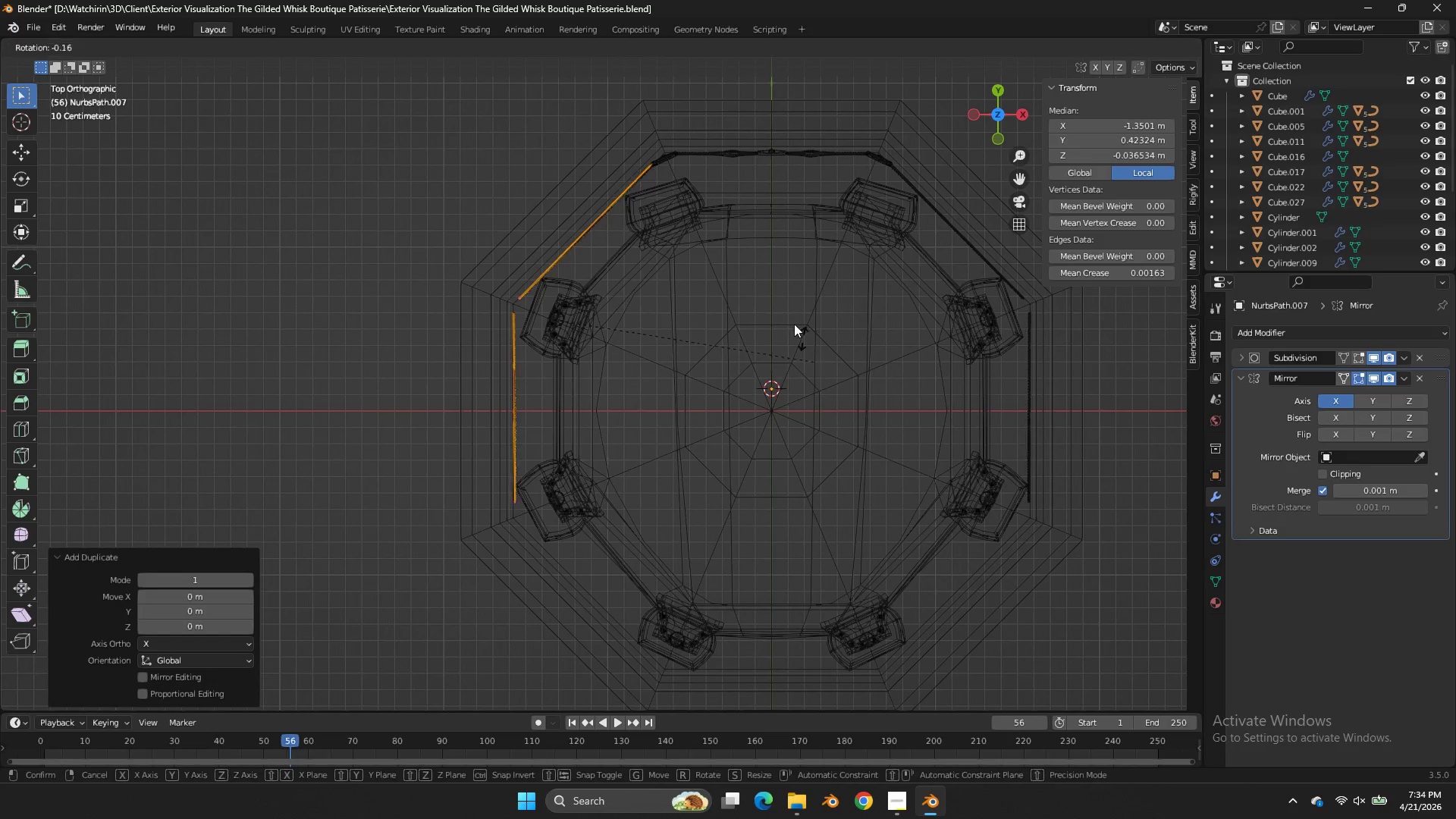 
hold_key(key=ControlLeft, duration=2.25)
left_click([664, 234])
 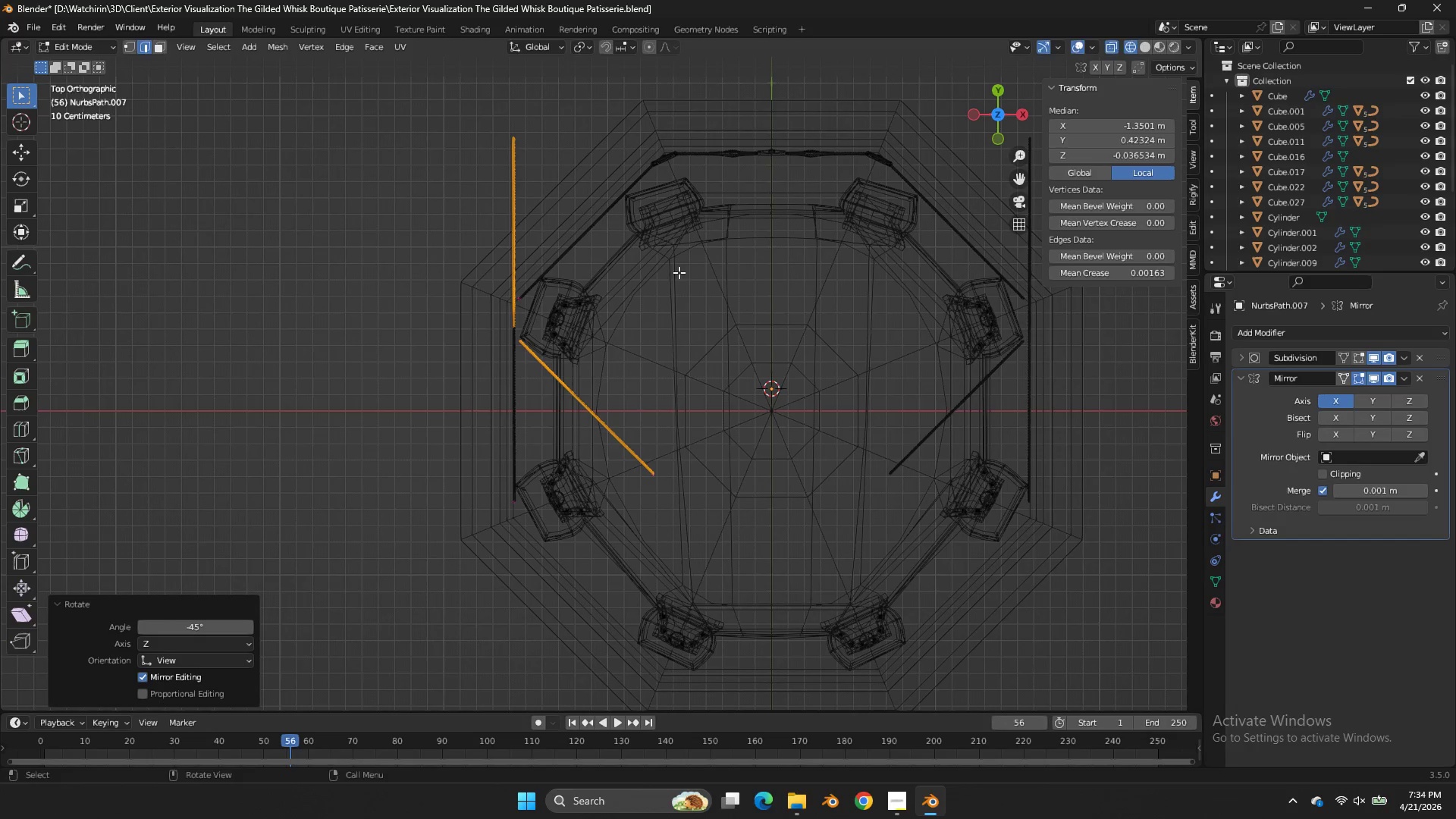 
key(G)
 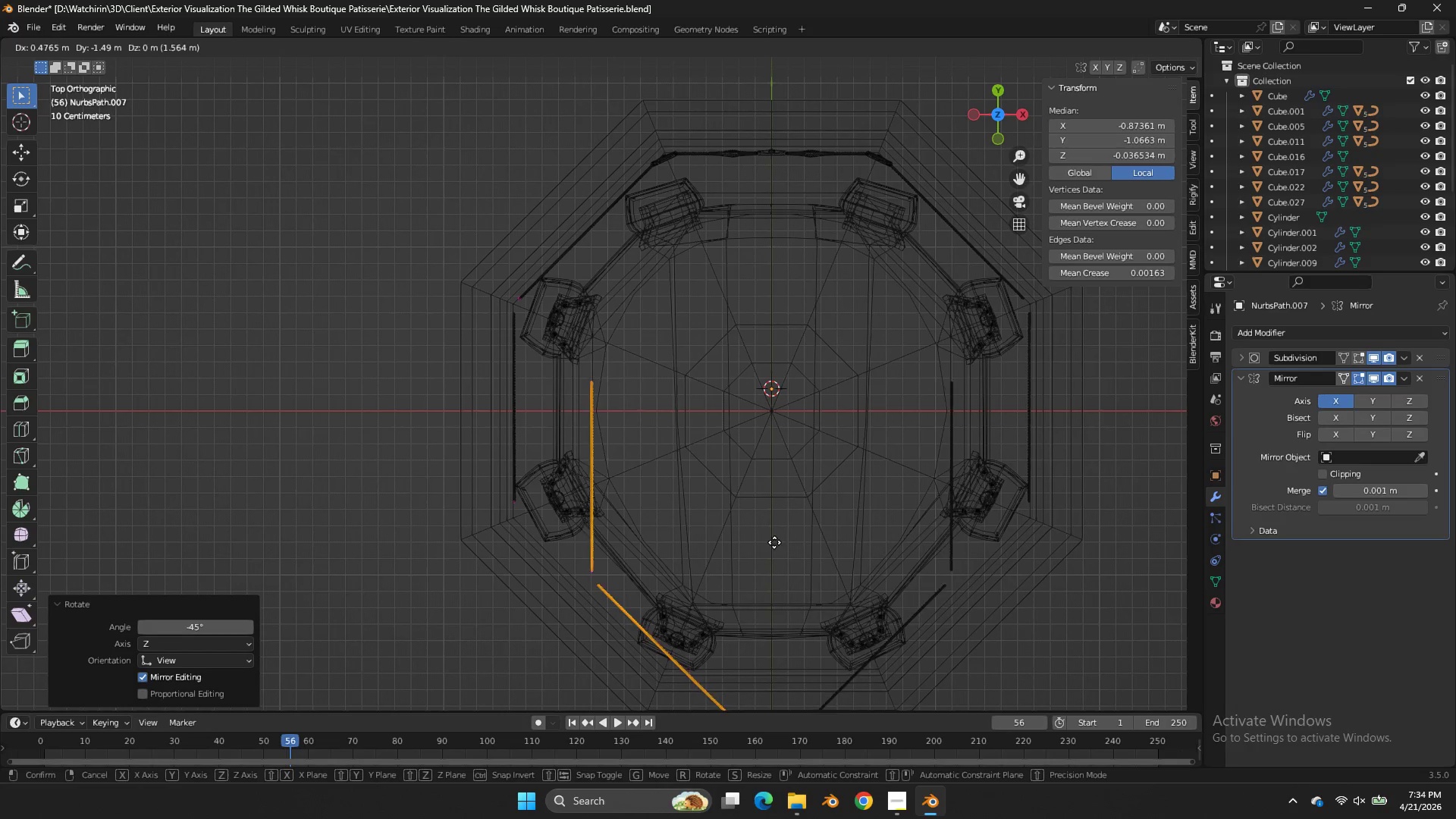 
left_click([781, 540])
 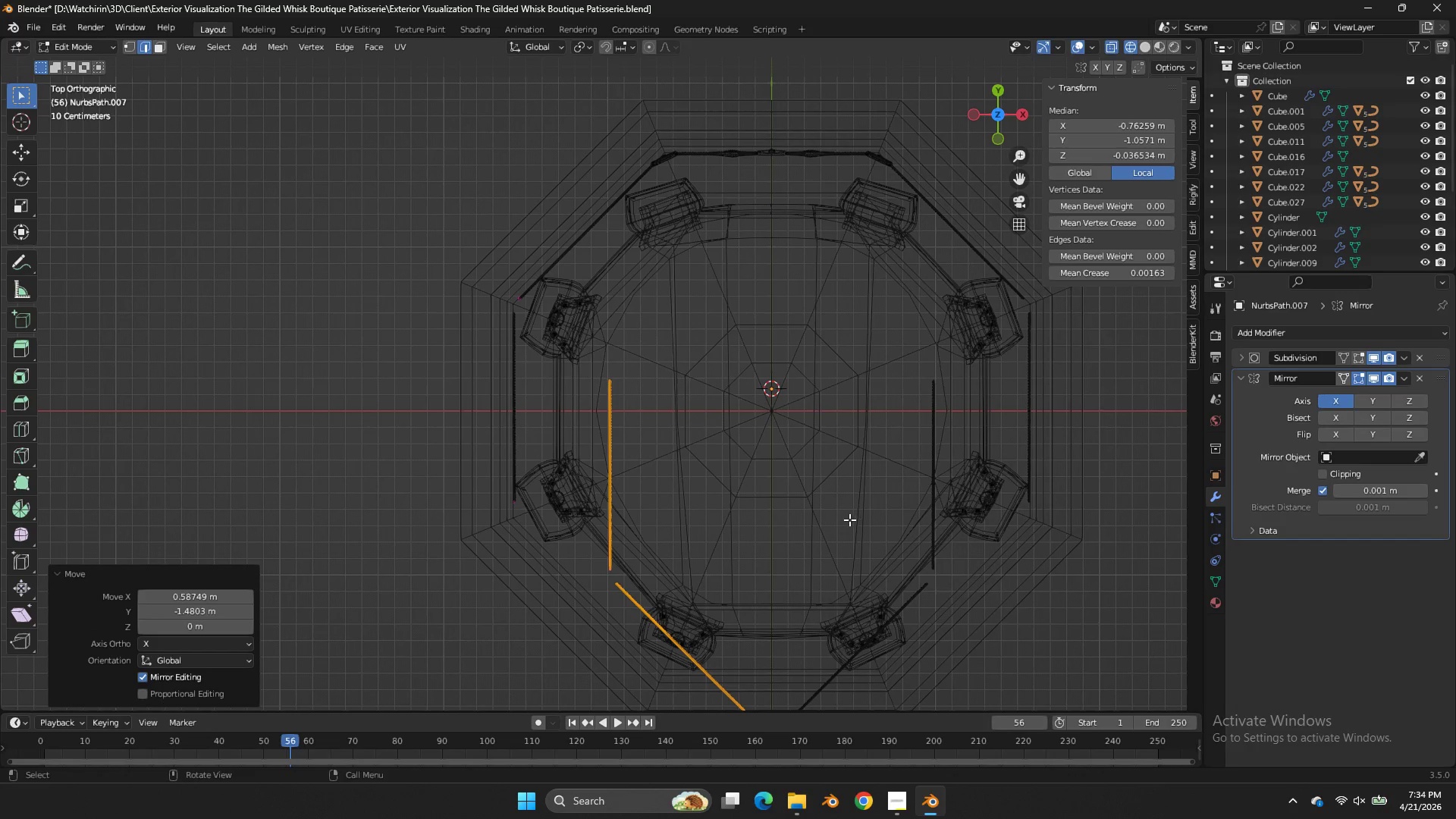 
scroll: coordinate [850, 517], scroll_direction: down, amount: 2.0
 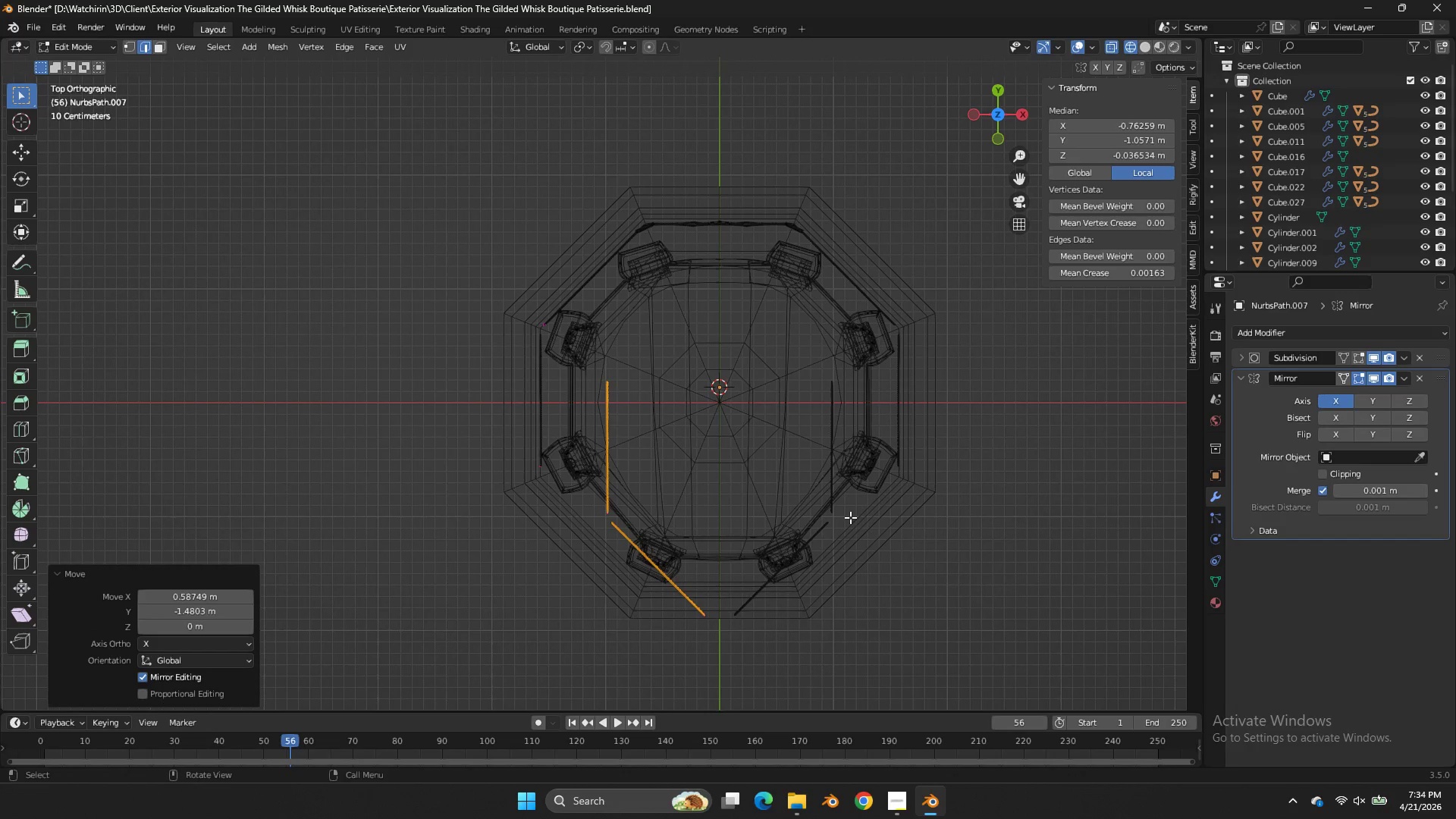 
scroll: coordinate [850, 517], scroll_direction: up, amount: 1.0
 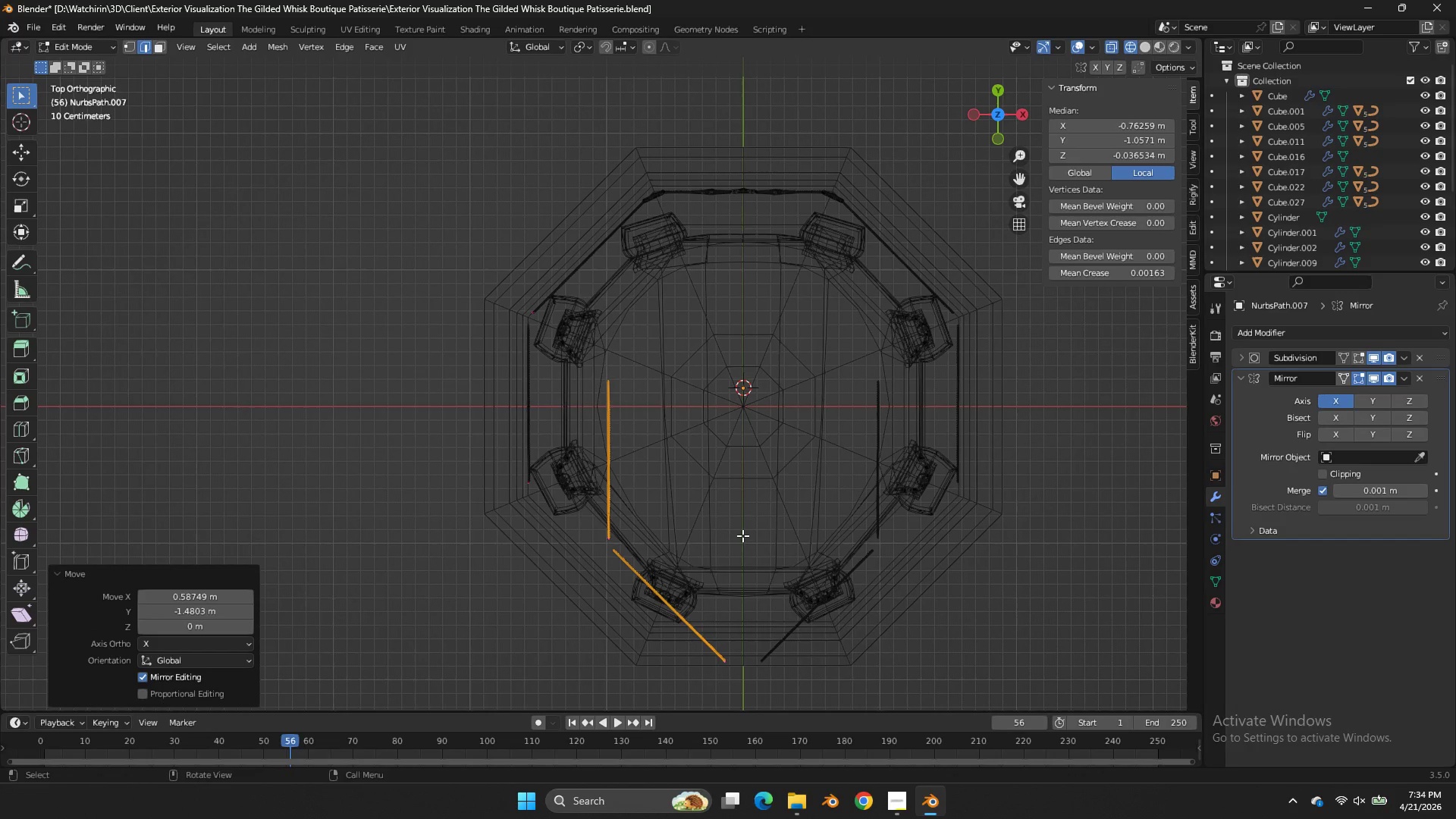 
key(X)
 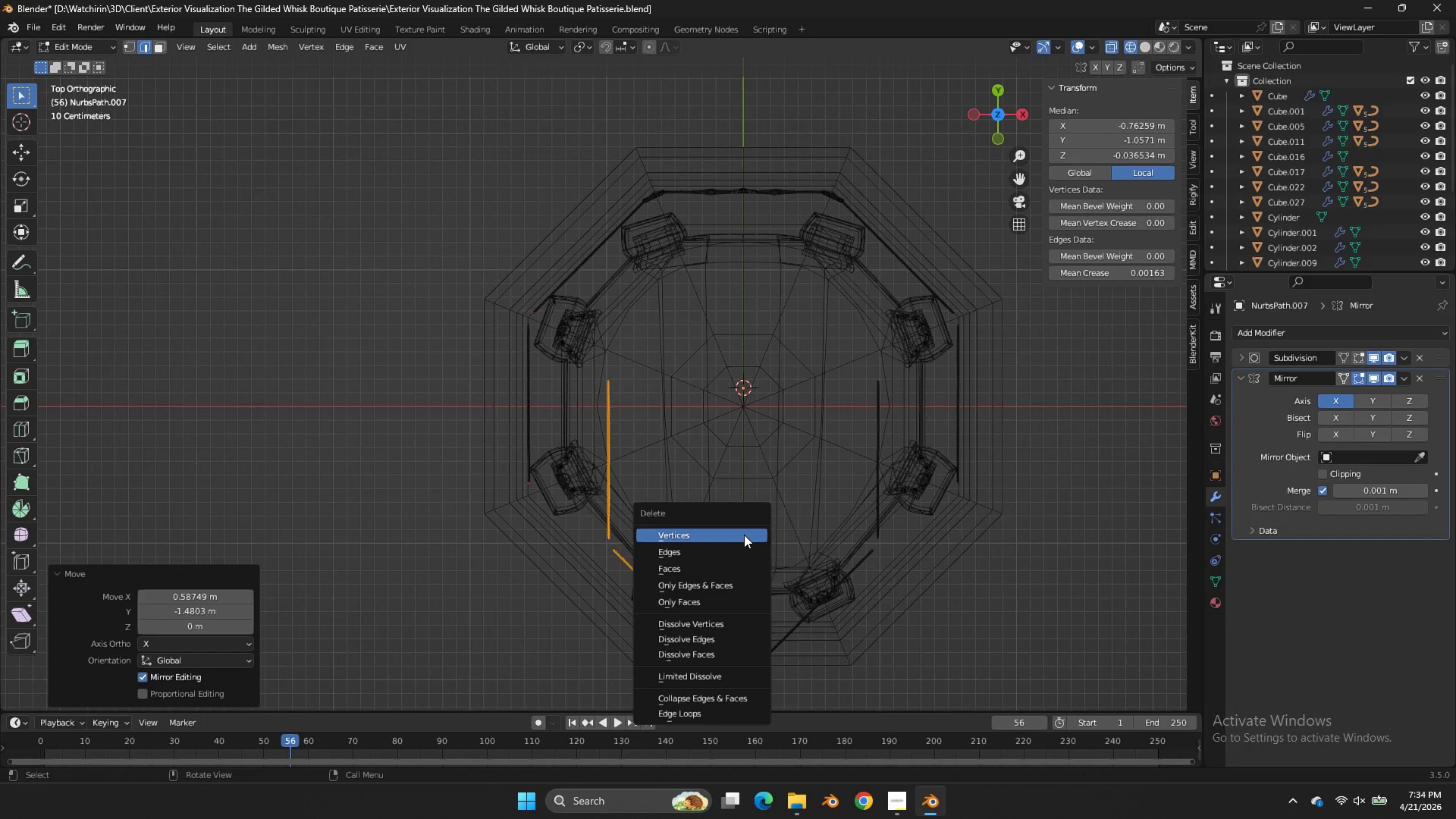 
left_click([744, 535])
 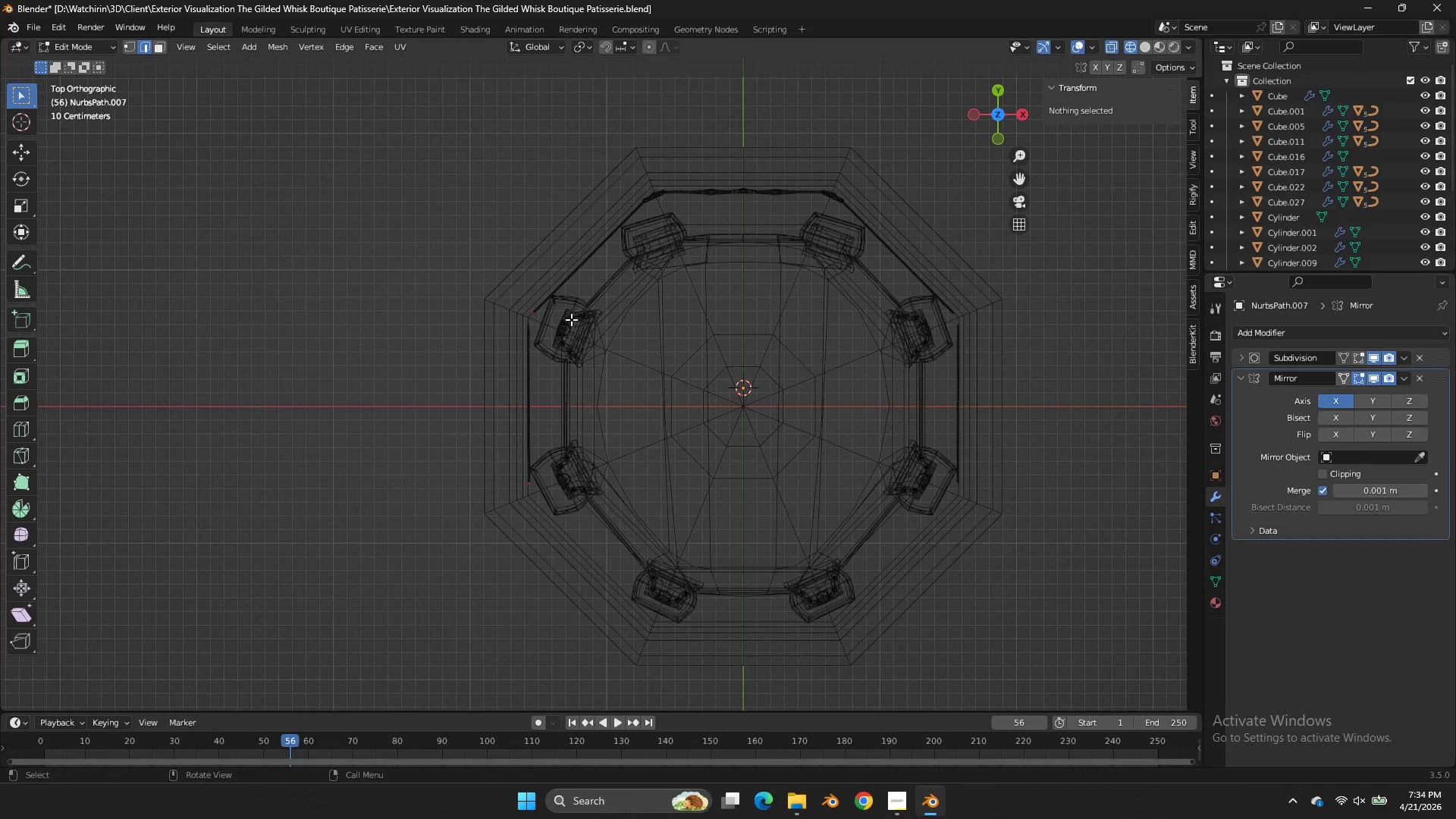 
left_click_drag(start_coordinate=[571, 319], to_coordinate=[359, 538])
 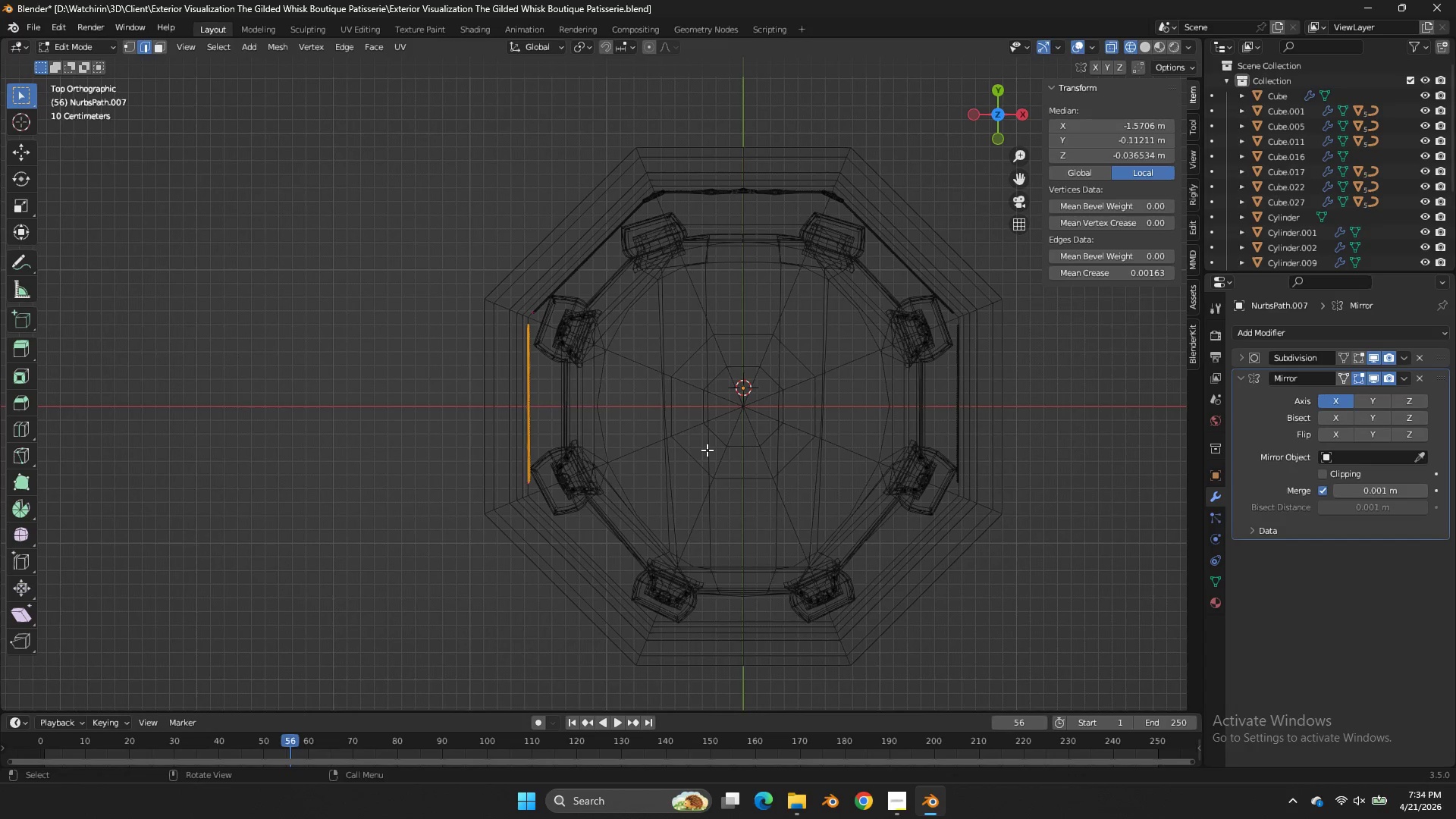 
key(Shift+ShiftLeft)
 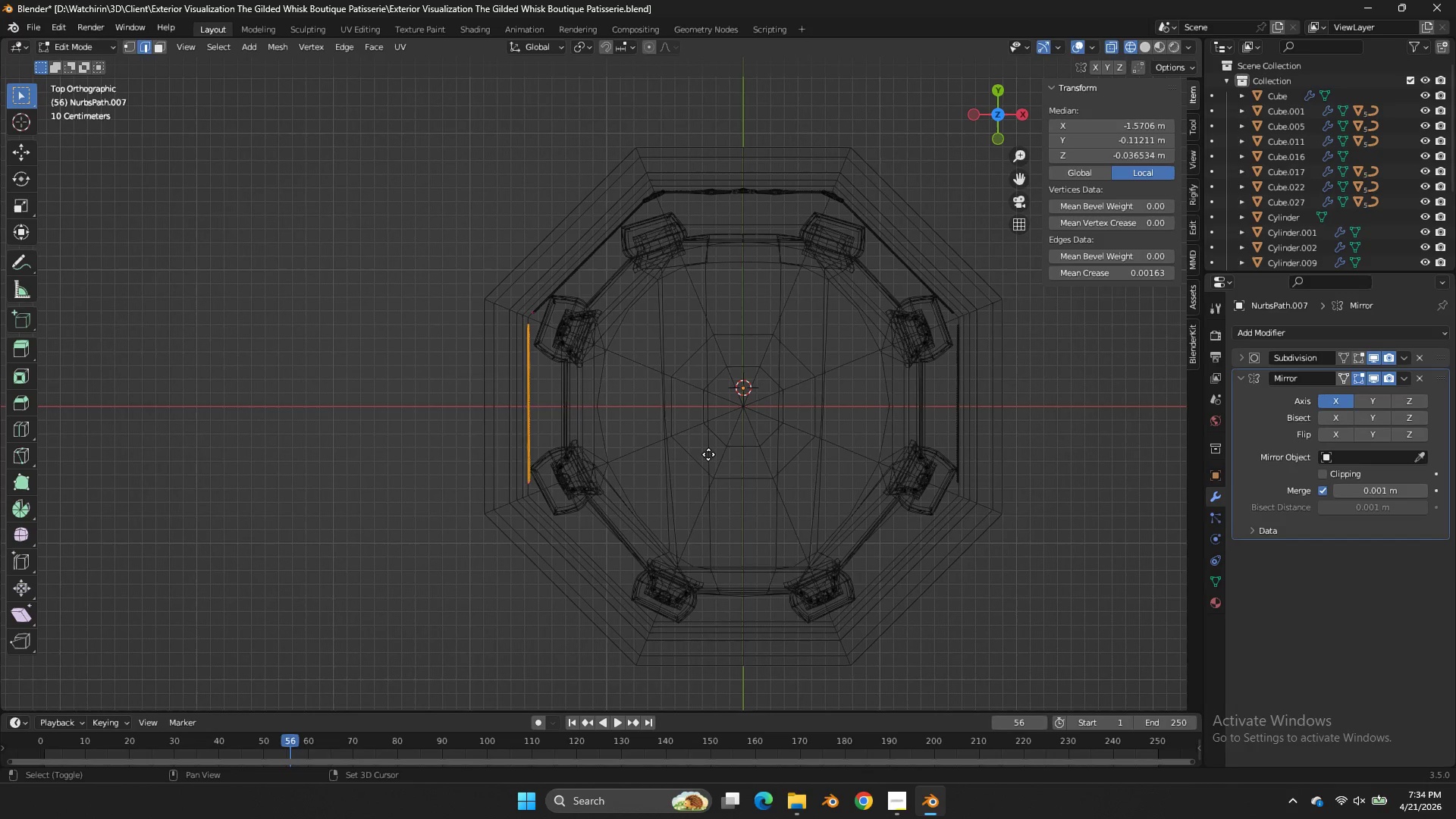 
key(Shift+D)
 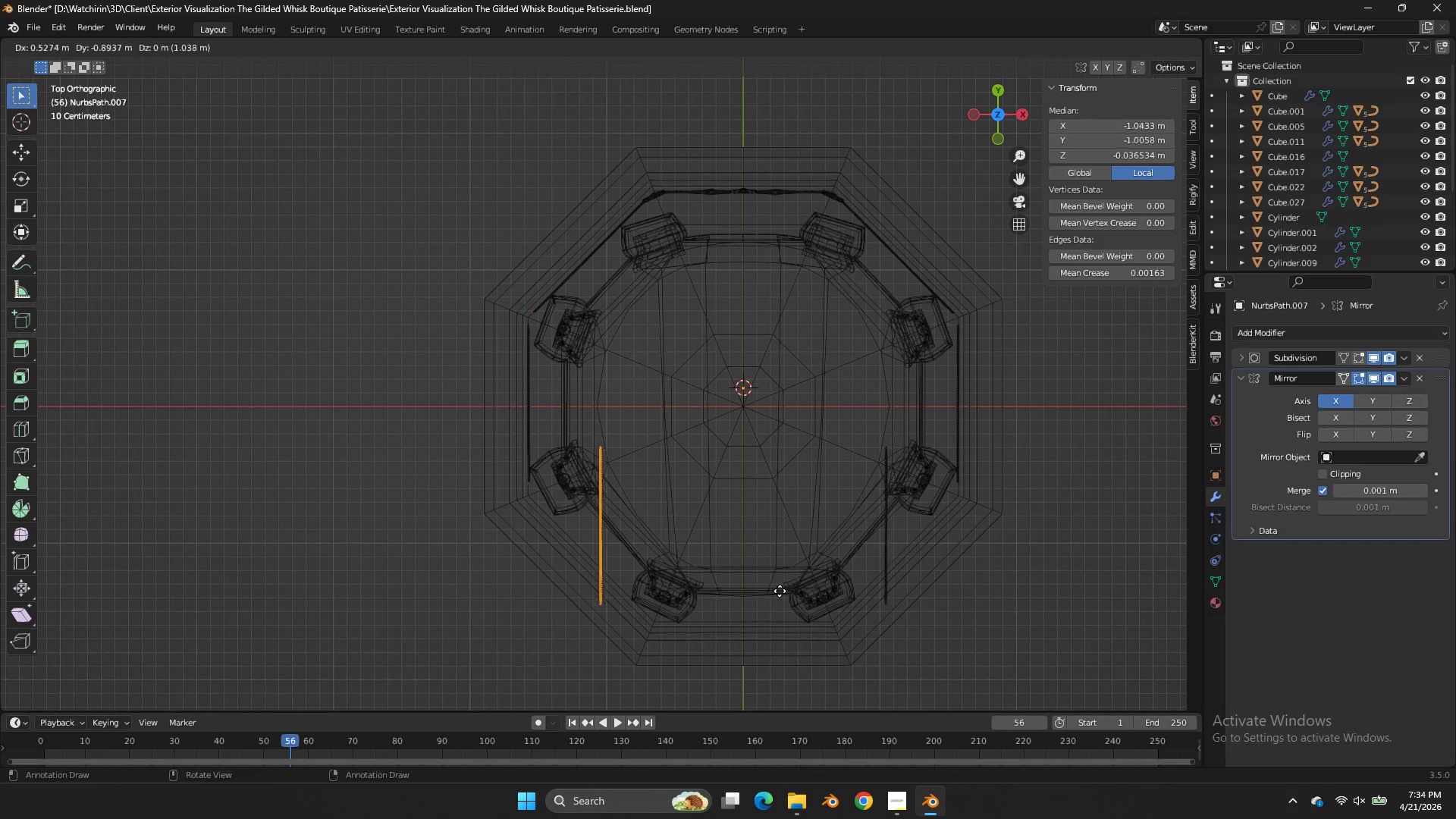 
left_click([780, 592])
 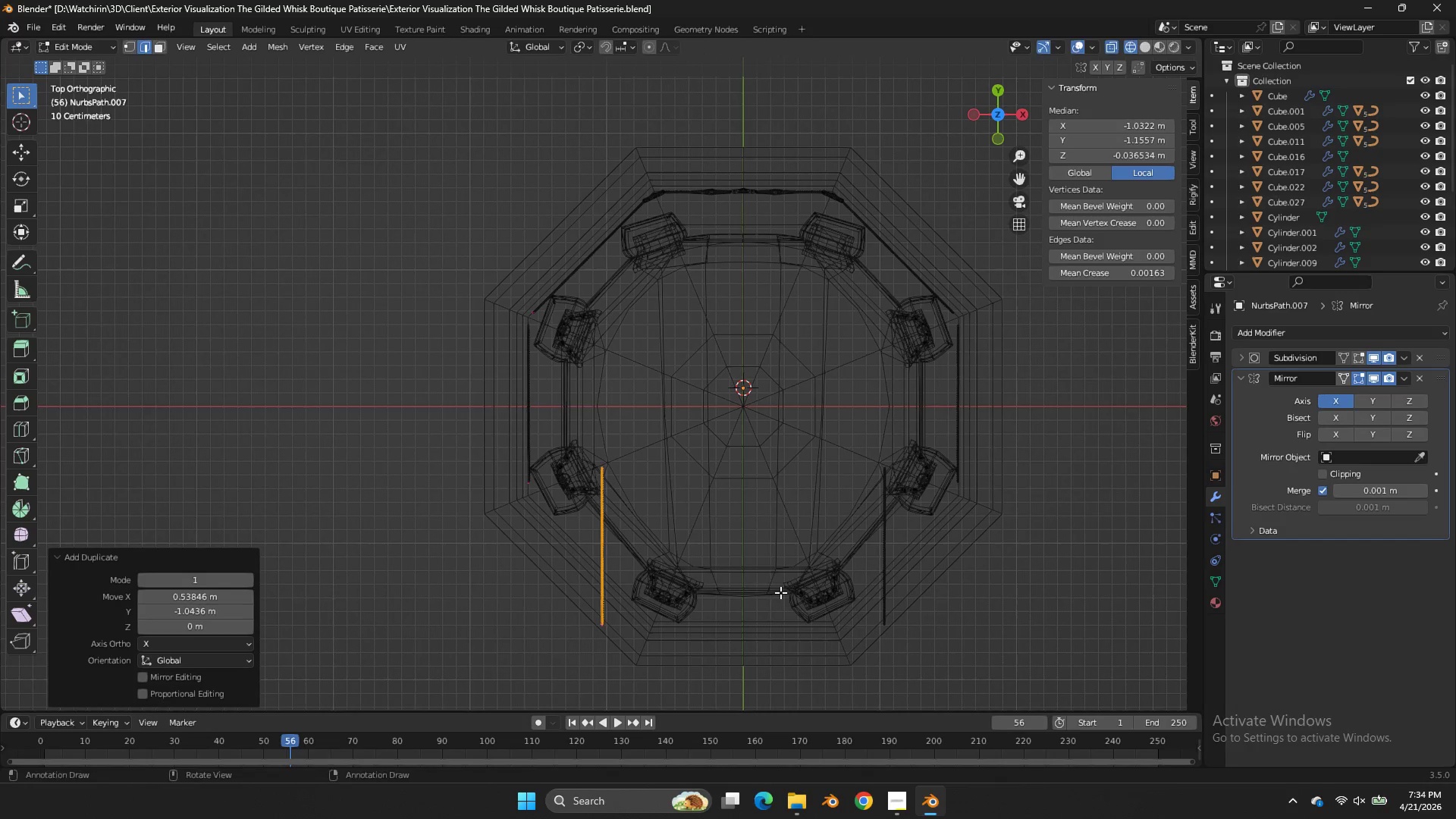 
key(R)
 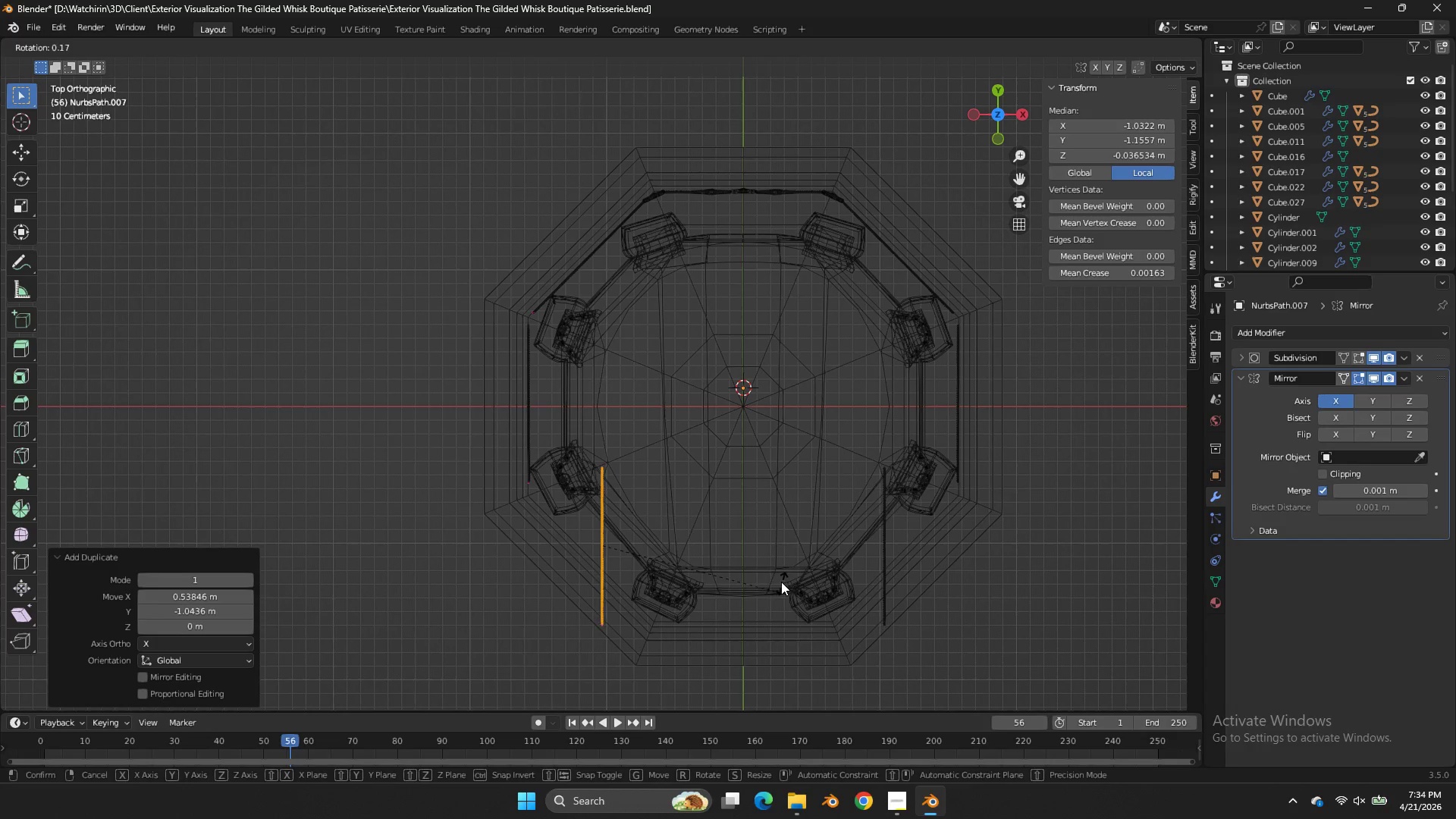 
hold_key(key=ControlLeft, duration=1.84)
left_click([764, 447])
 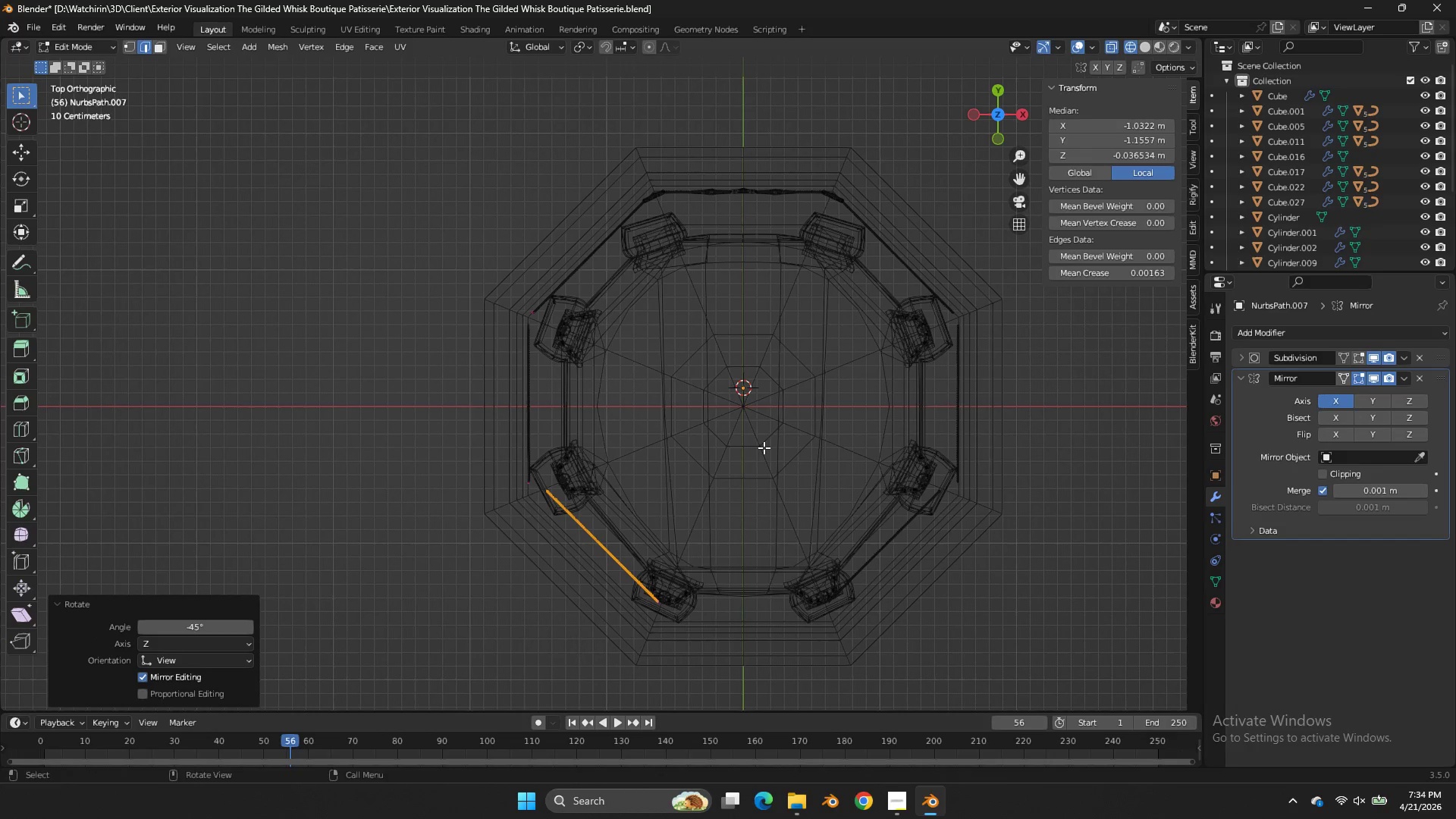 
key(G)
 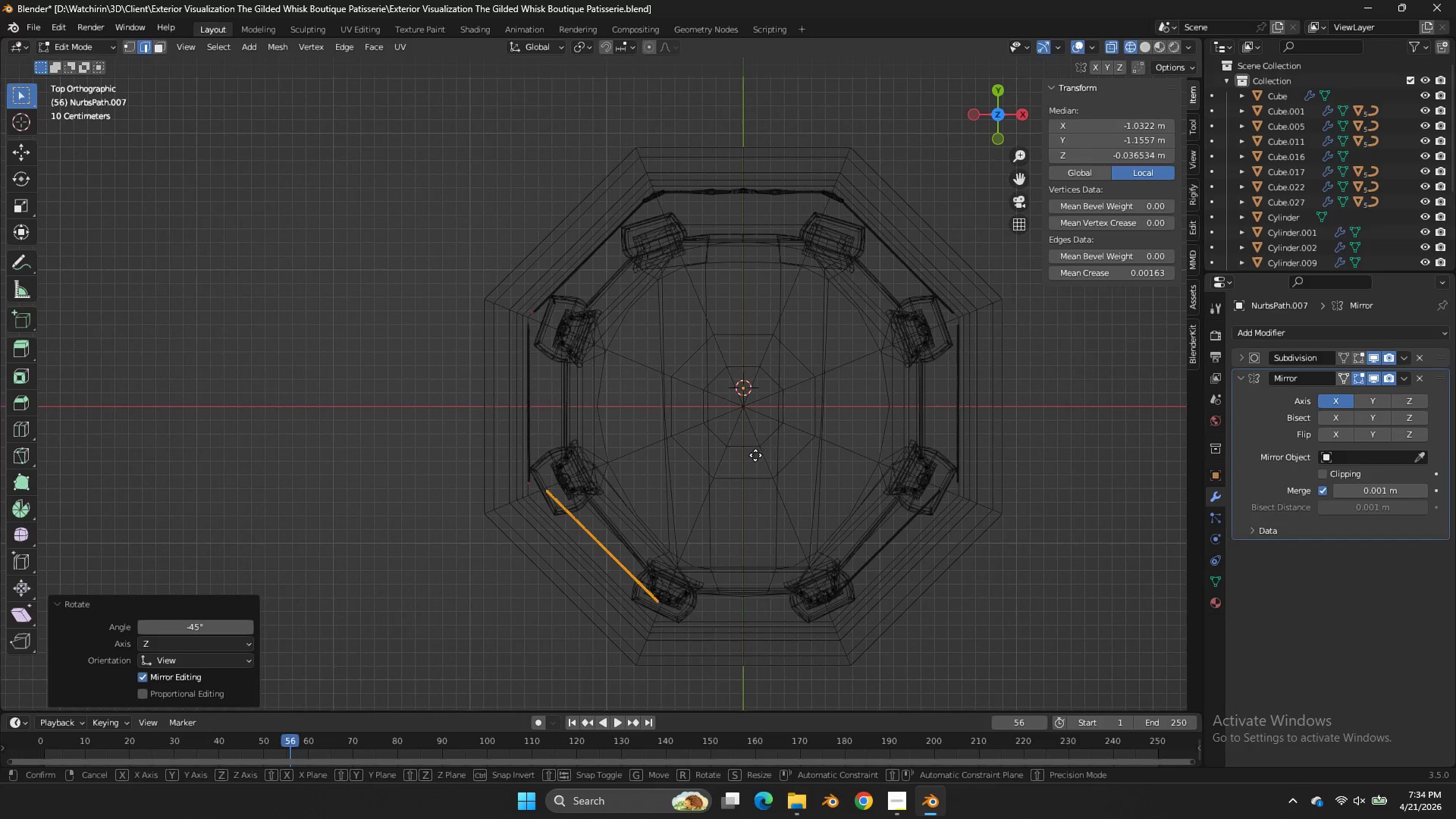 
hold_key(key=ShiftLeft, duration=2.75)
left_click([661, 564])
 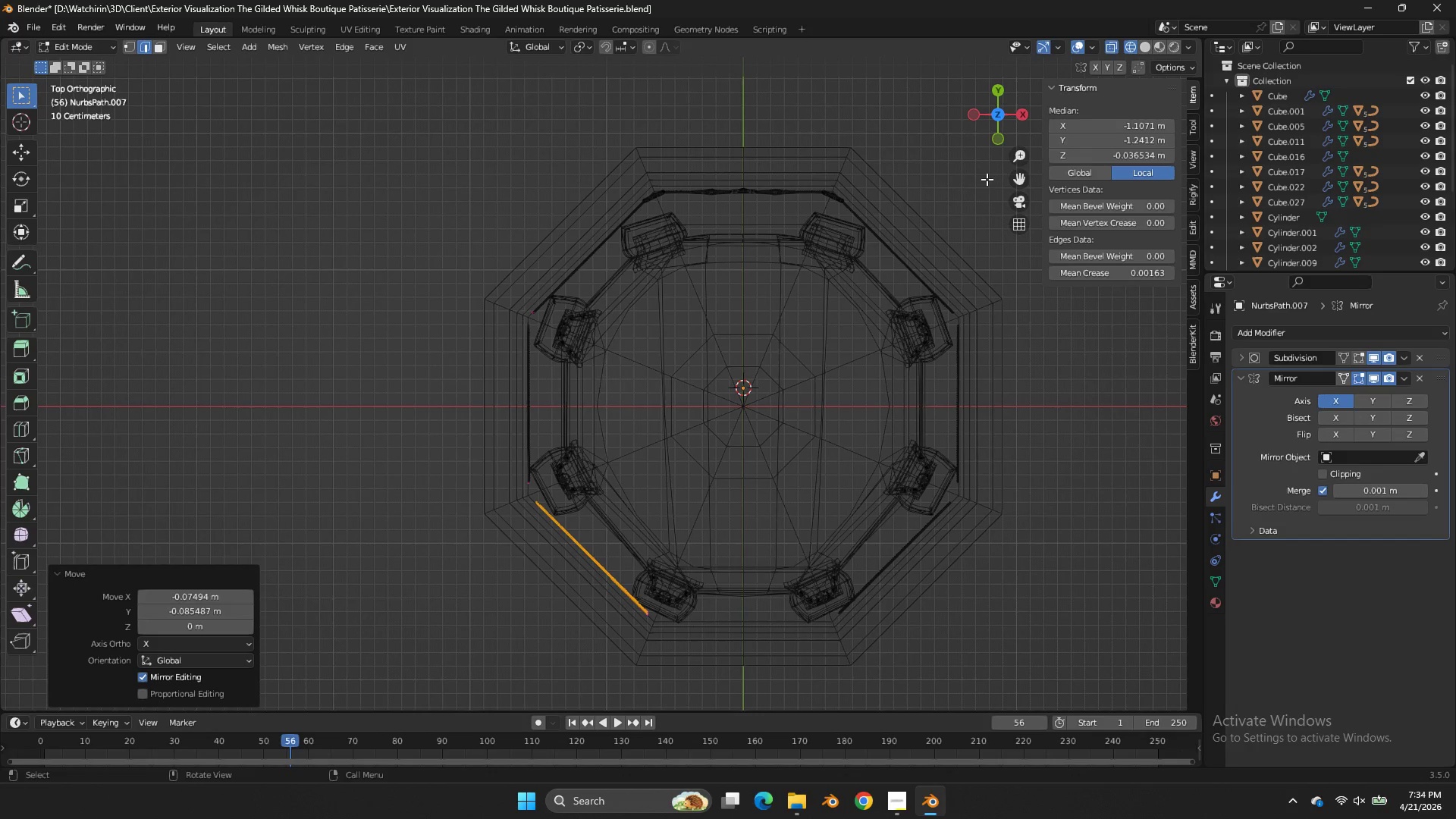 
left_click_drag(start_coordinate=[996, 129], to_coordinate=[1143, 685])
 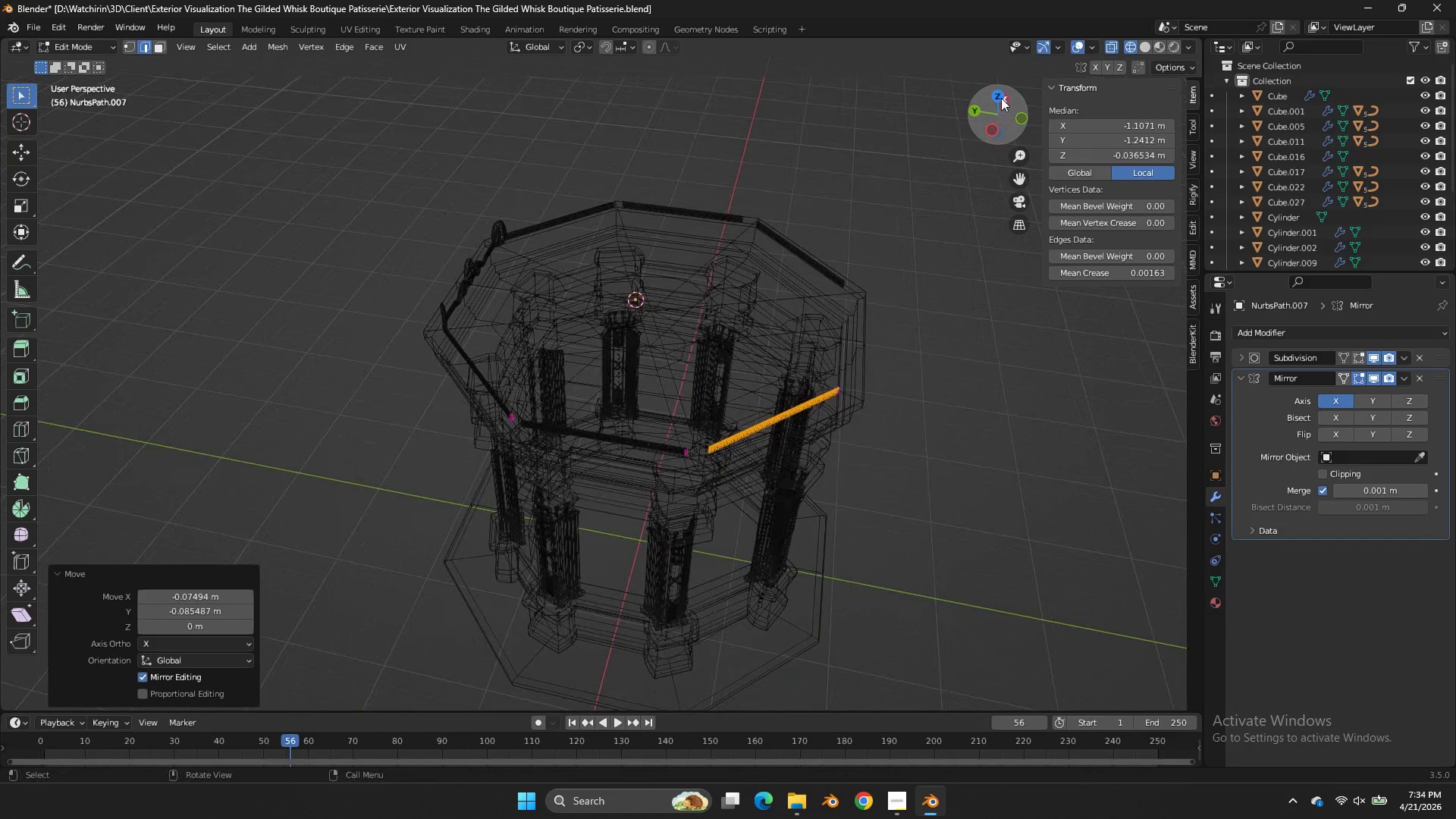 
left_click([1001, 98])
 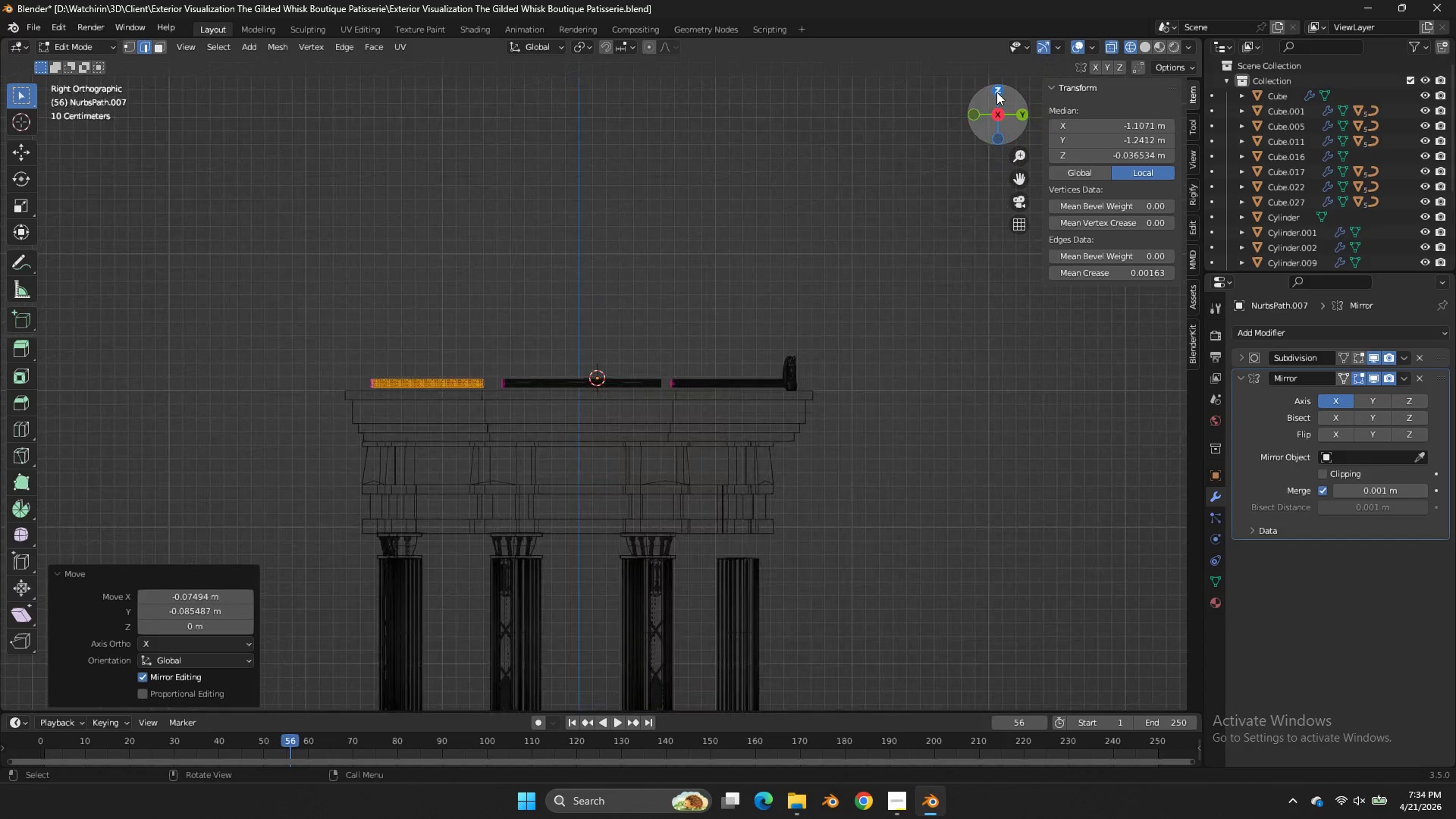 
left_click([996, 92])
 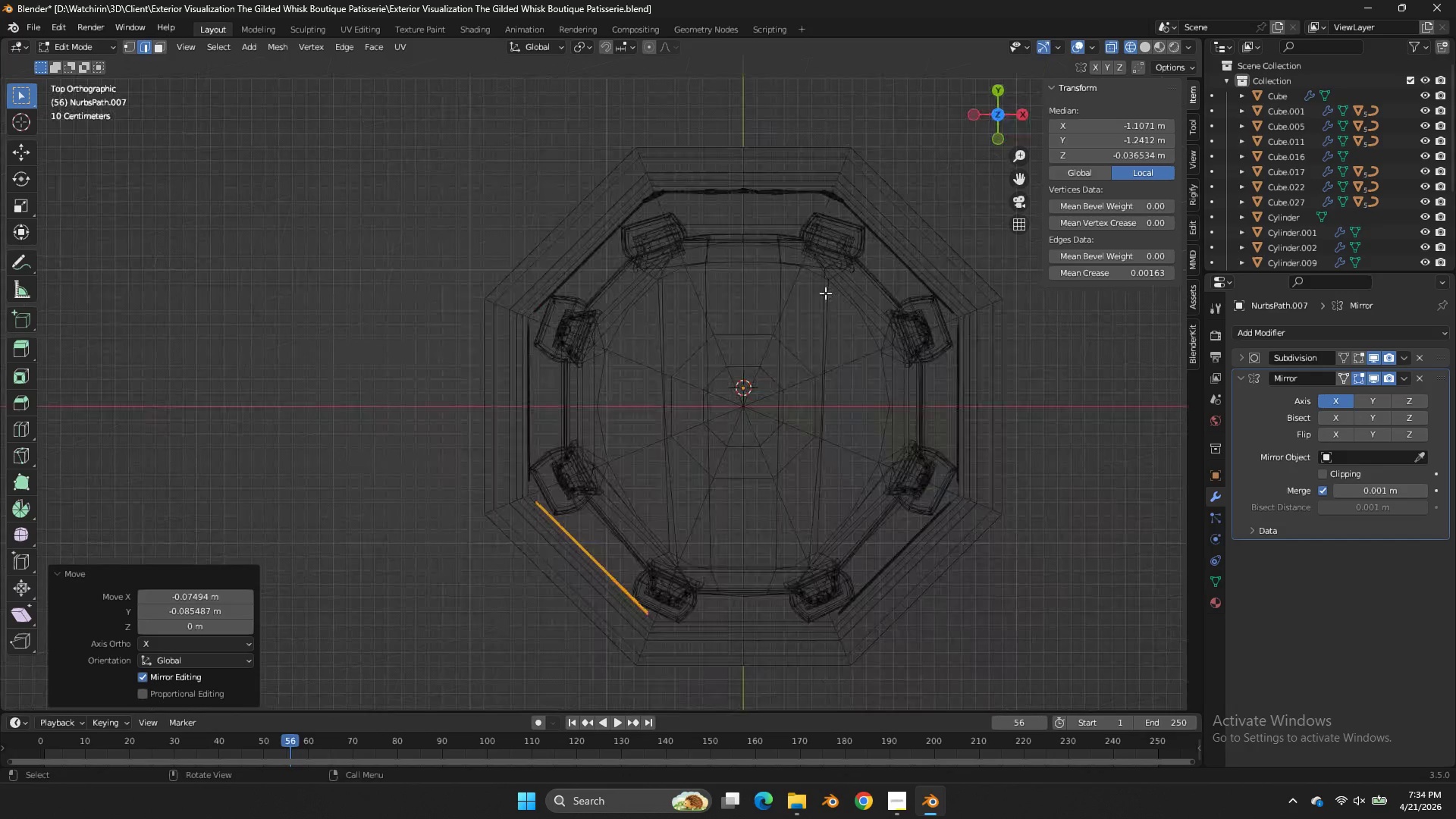 
scroll: coordinate [809, 321], scroll_direction: up, amount: 2.0
 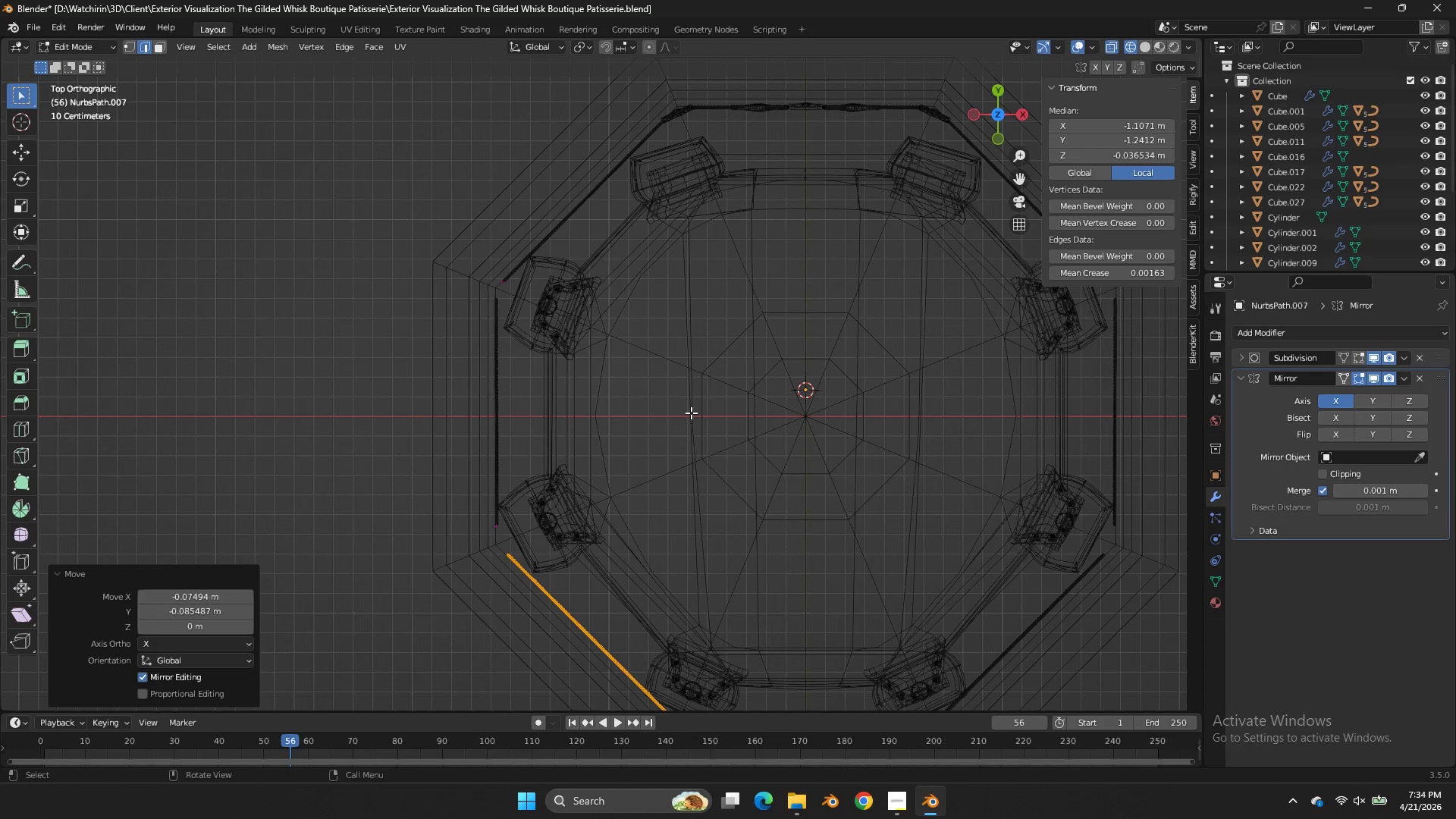 
key(G)
 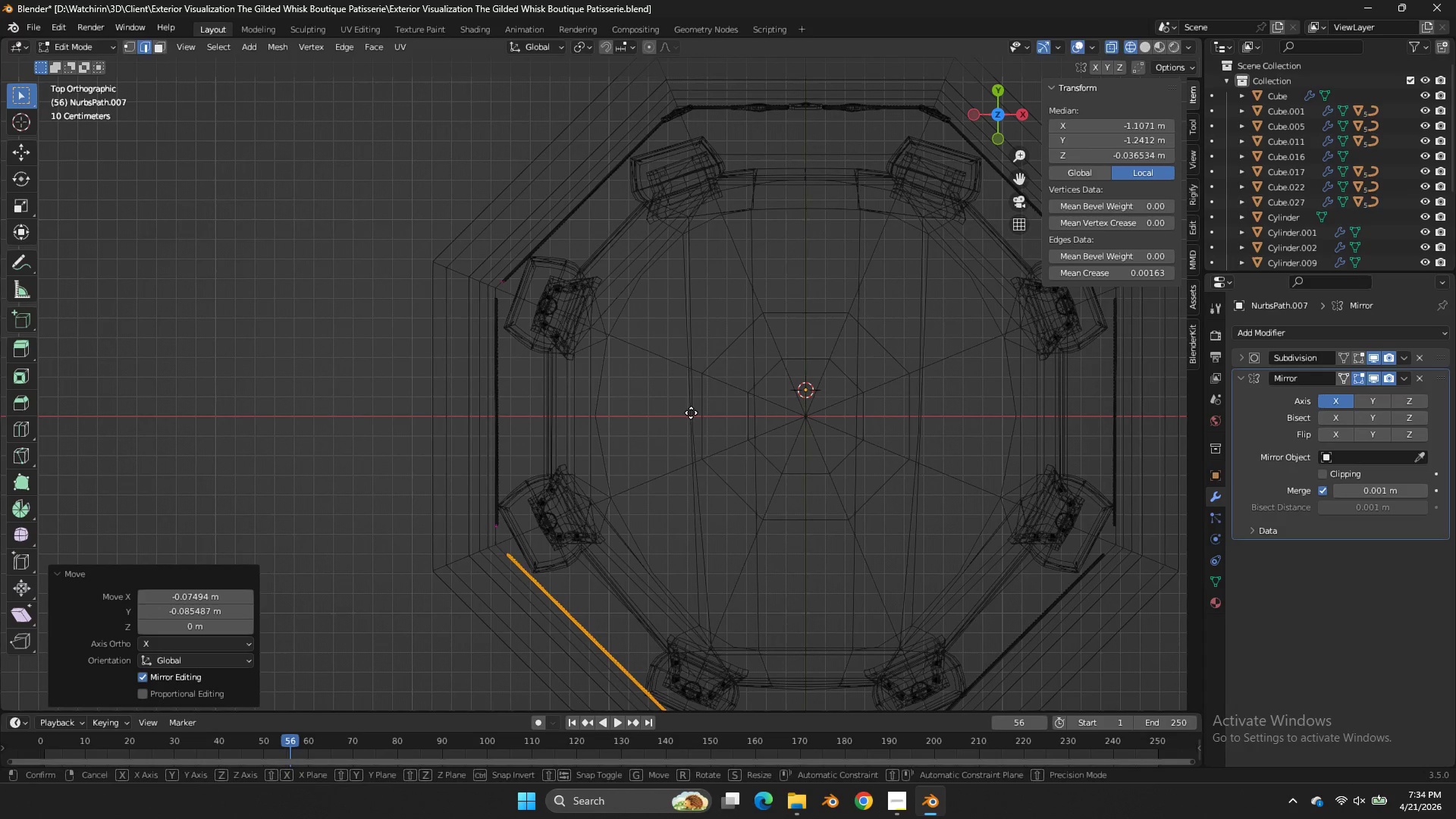 
hold_key(key=ShiftLeft, duration=0.77)
left_click([665, 394])
 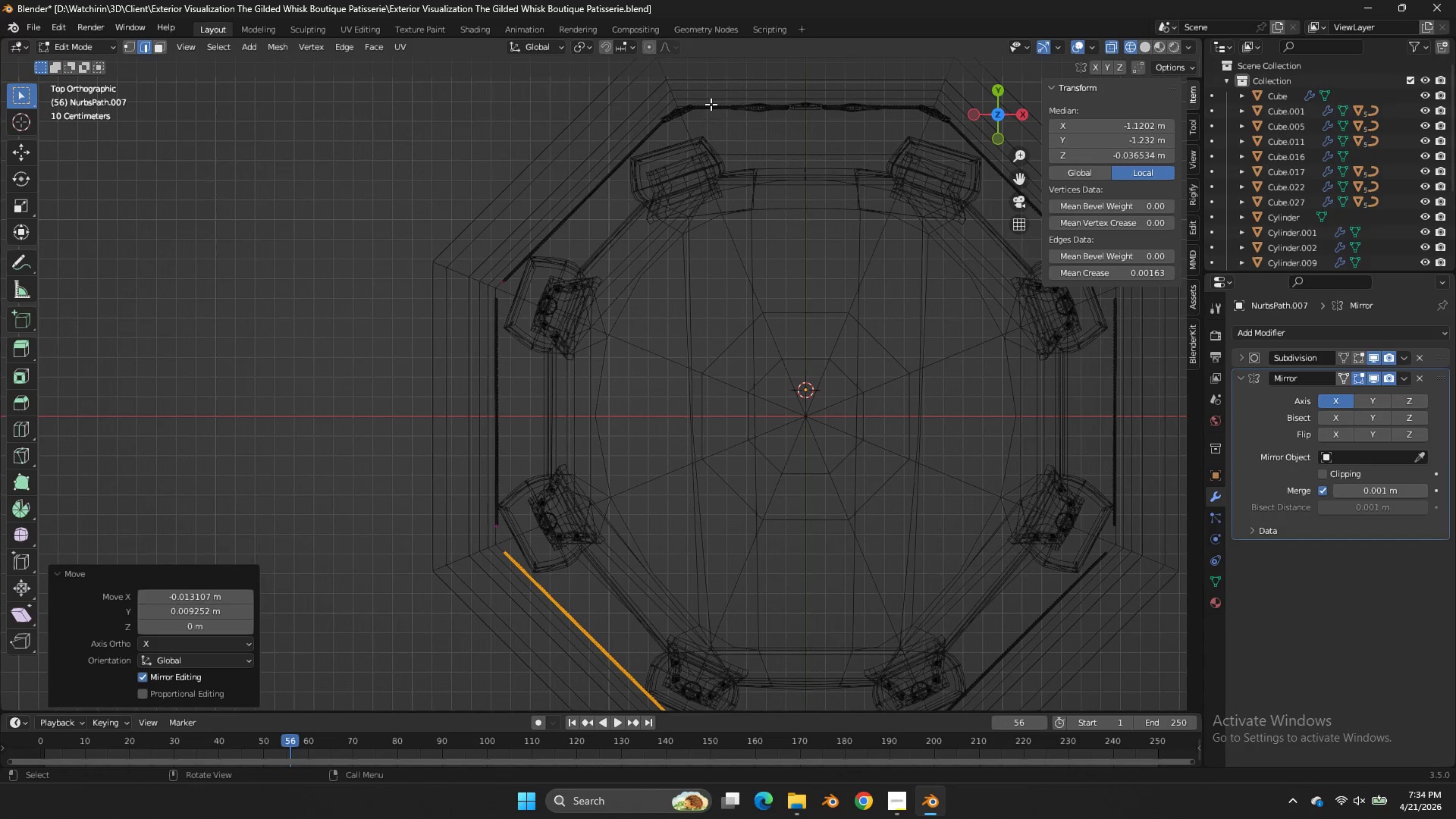 
key(Tab)
 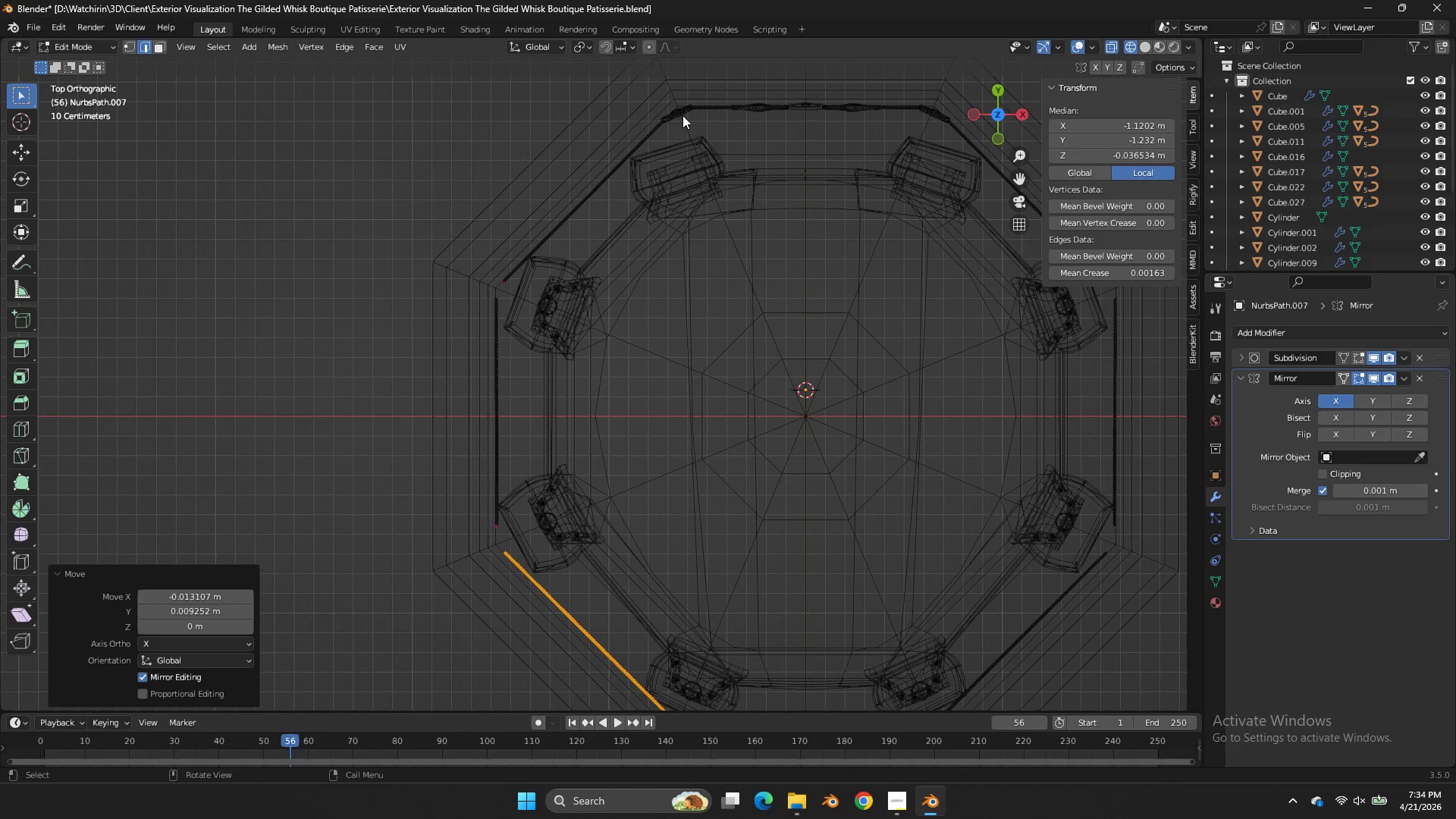 
left_click([682, 115])
 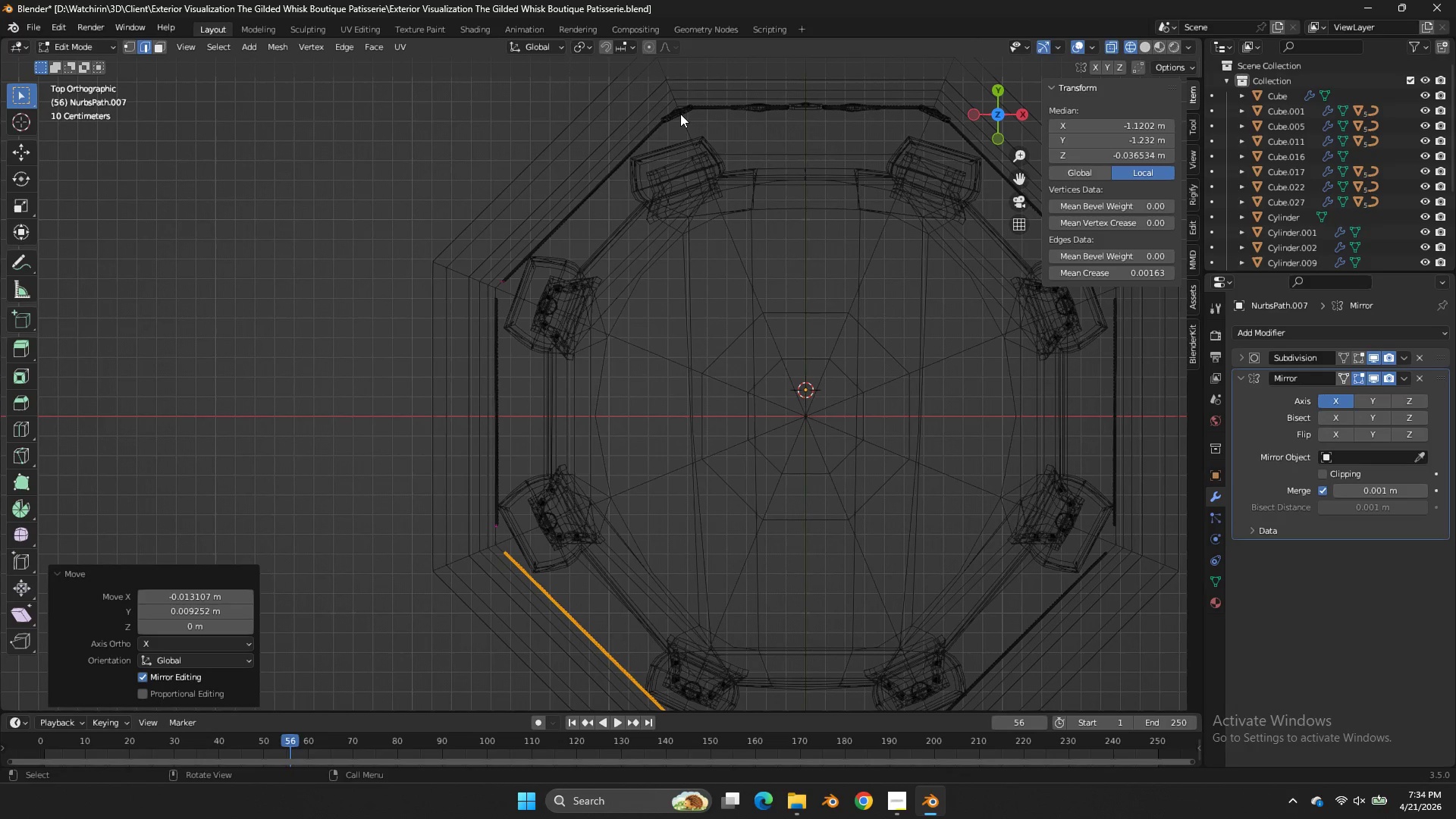 
left_click([680, 113])
 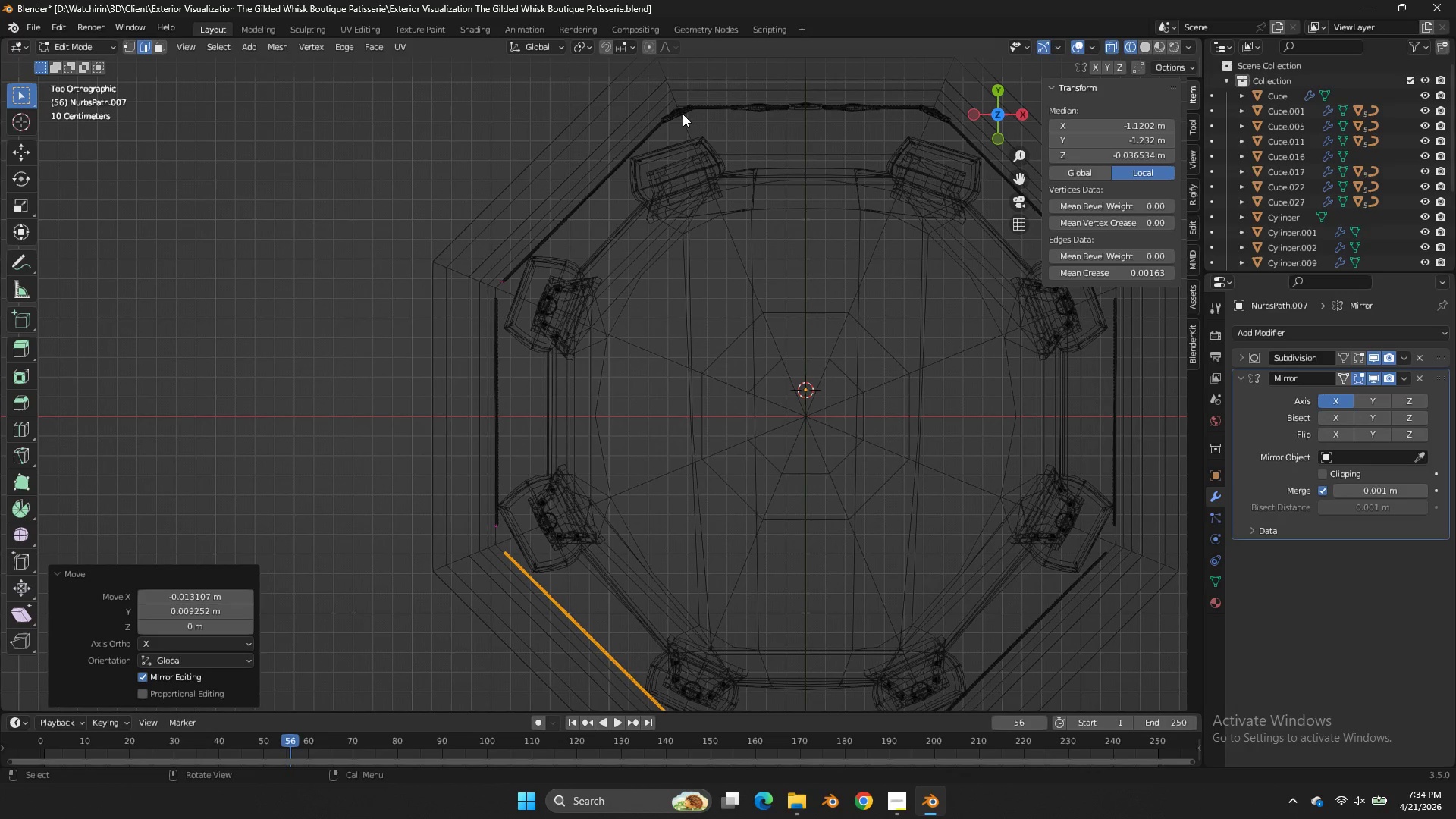 
left_click([682, 114])
 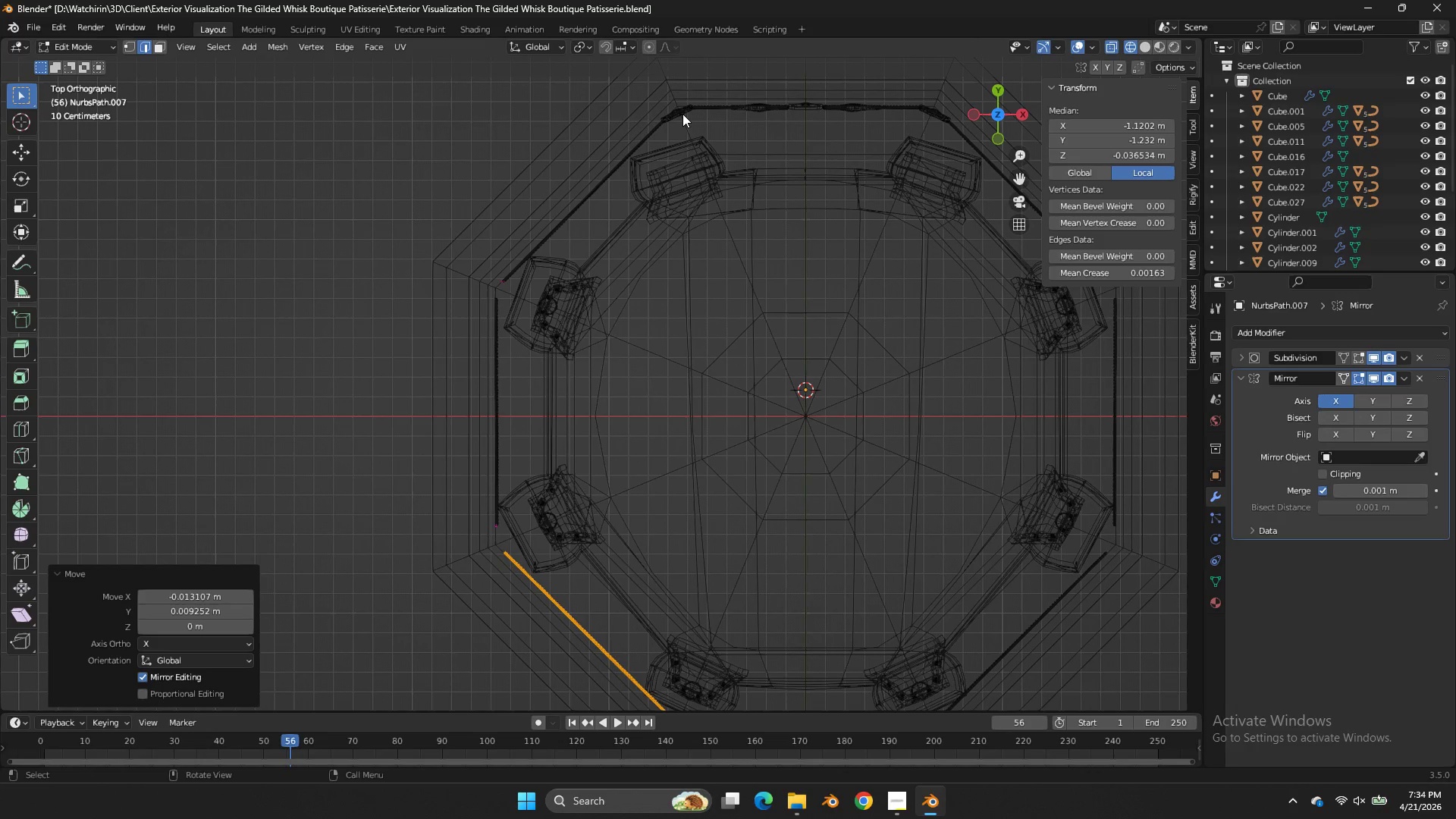 
left_click([682, 114])
 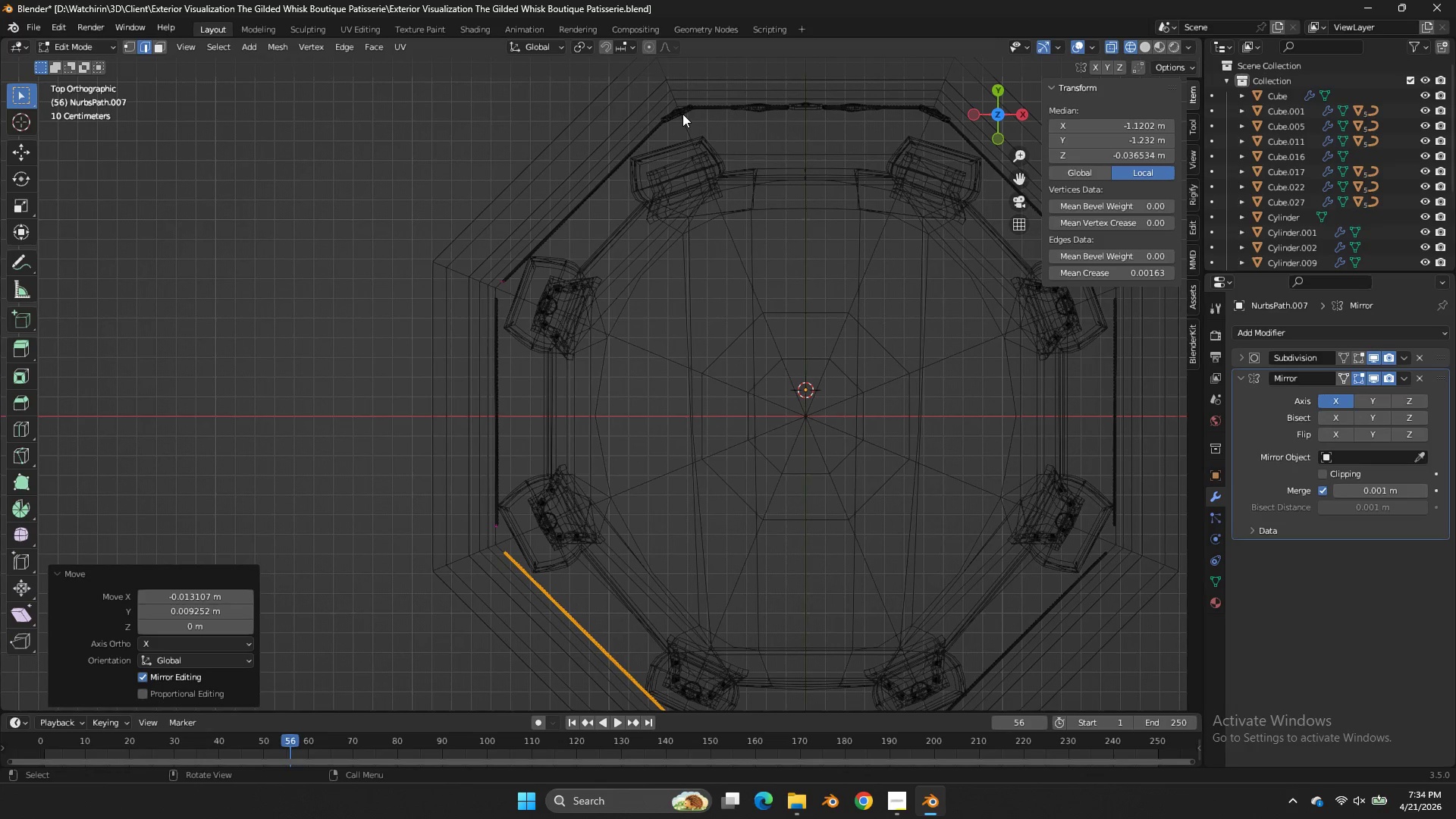 
key(Z)
 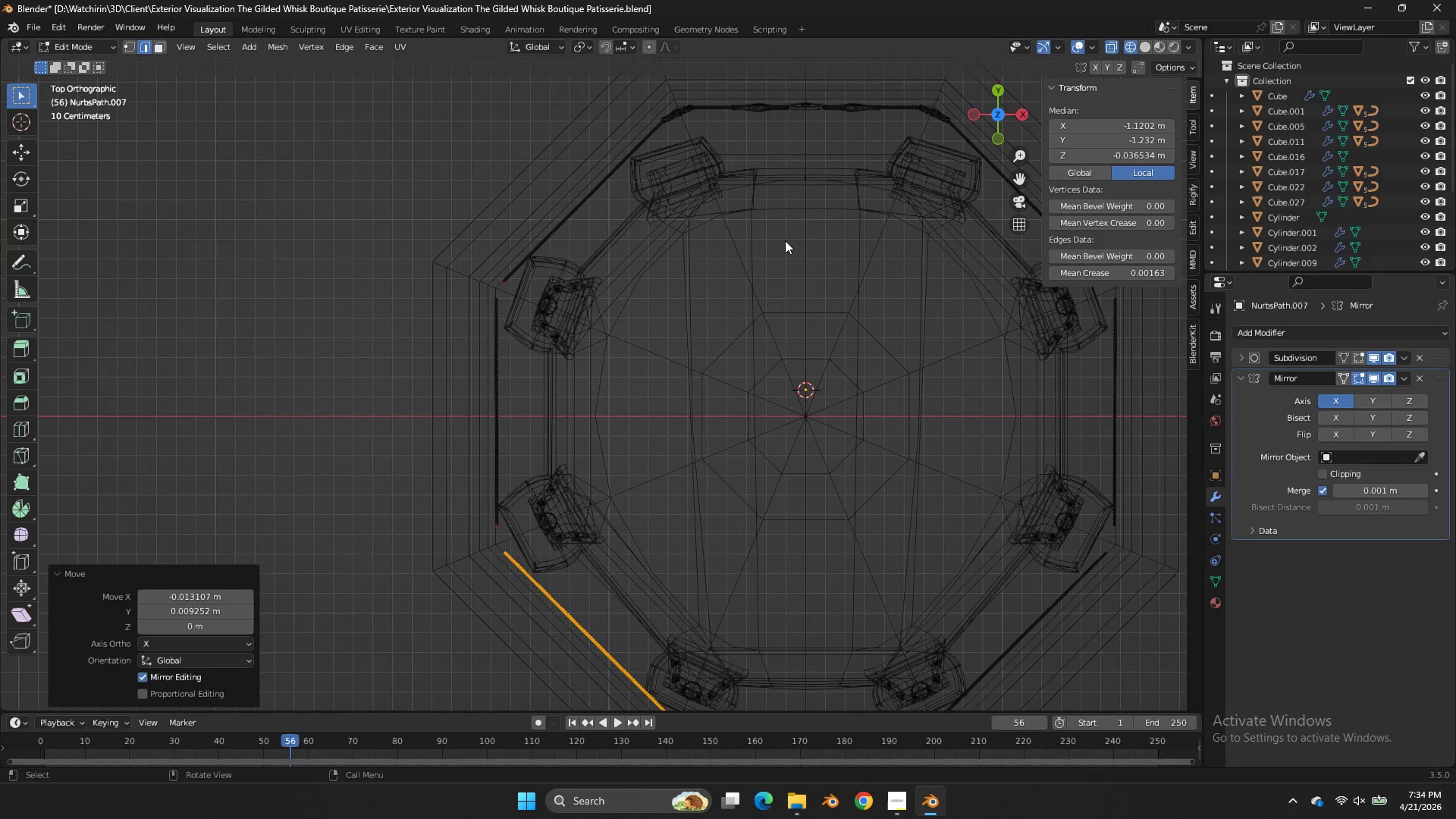 
double_click([785, 240])
 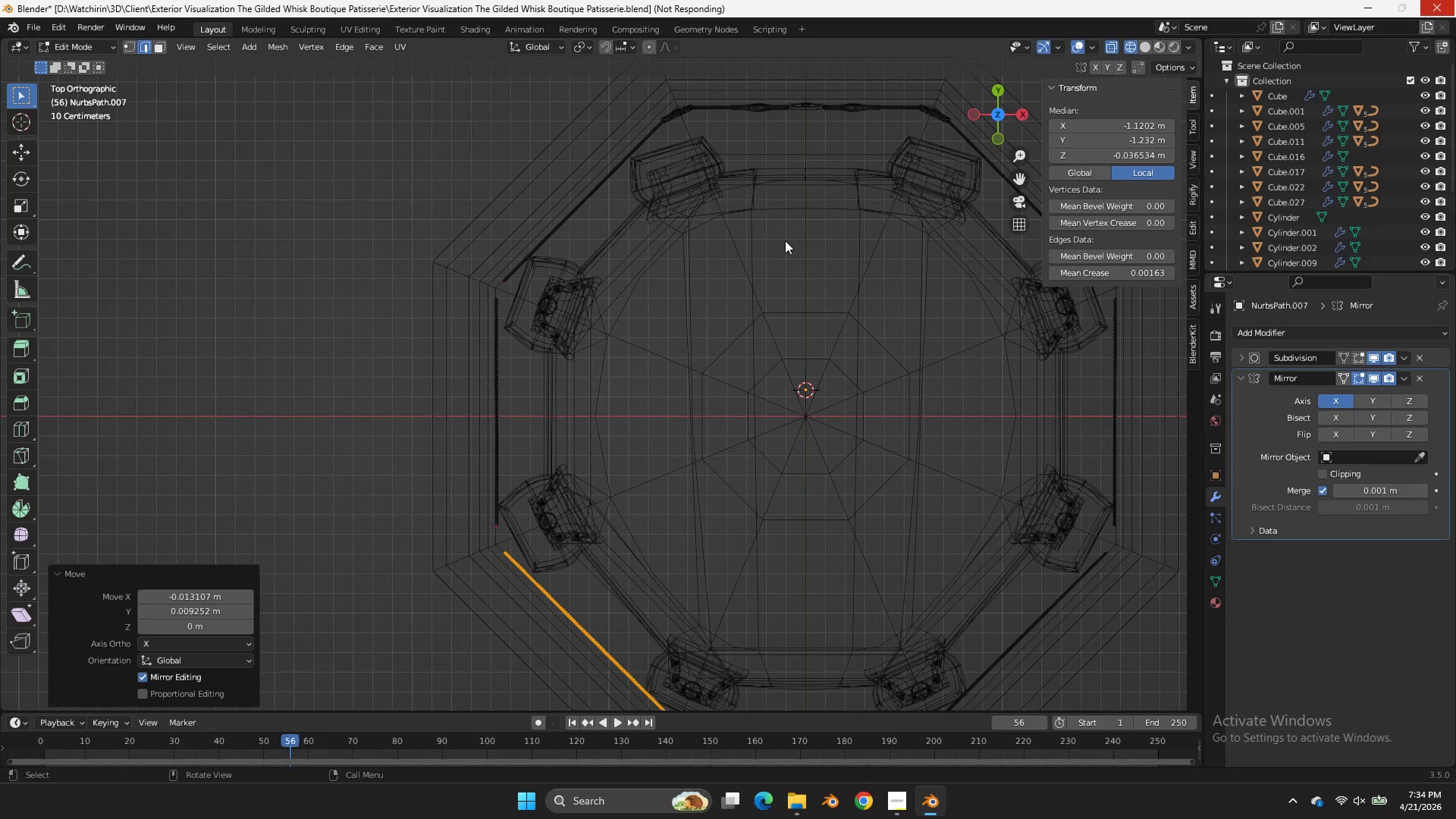 
left_click_drag(start_coordinate=[785, 240], to_coordinate=[1125, 634])
 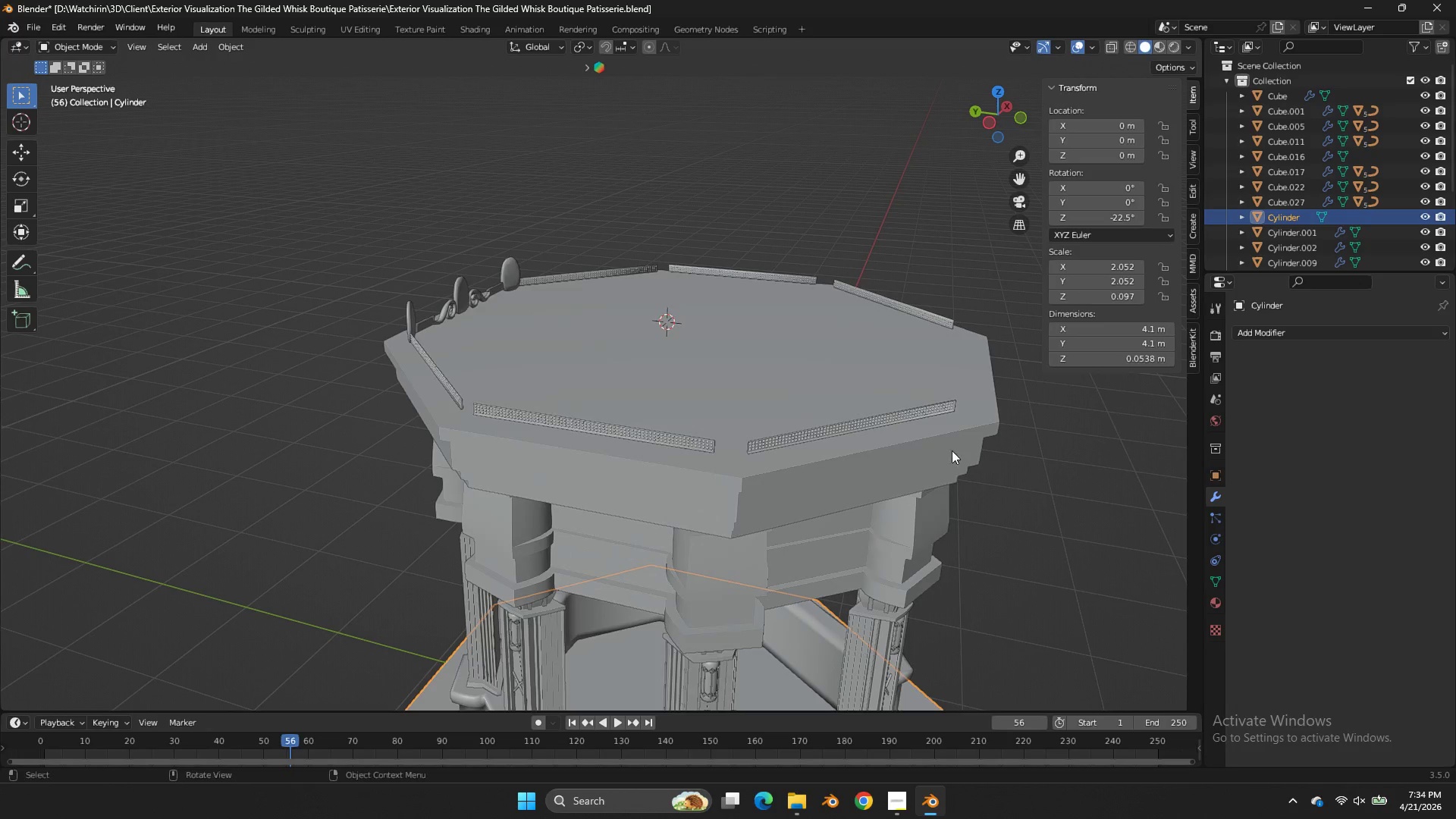 
scroll: coordinate [650, 286], scroll_direction: none, amount: 0.0
 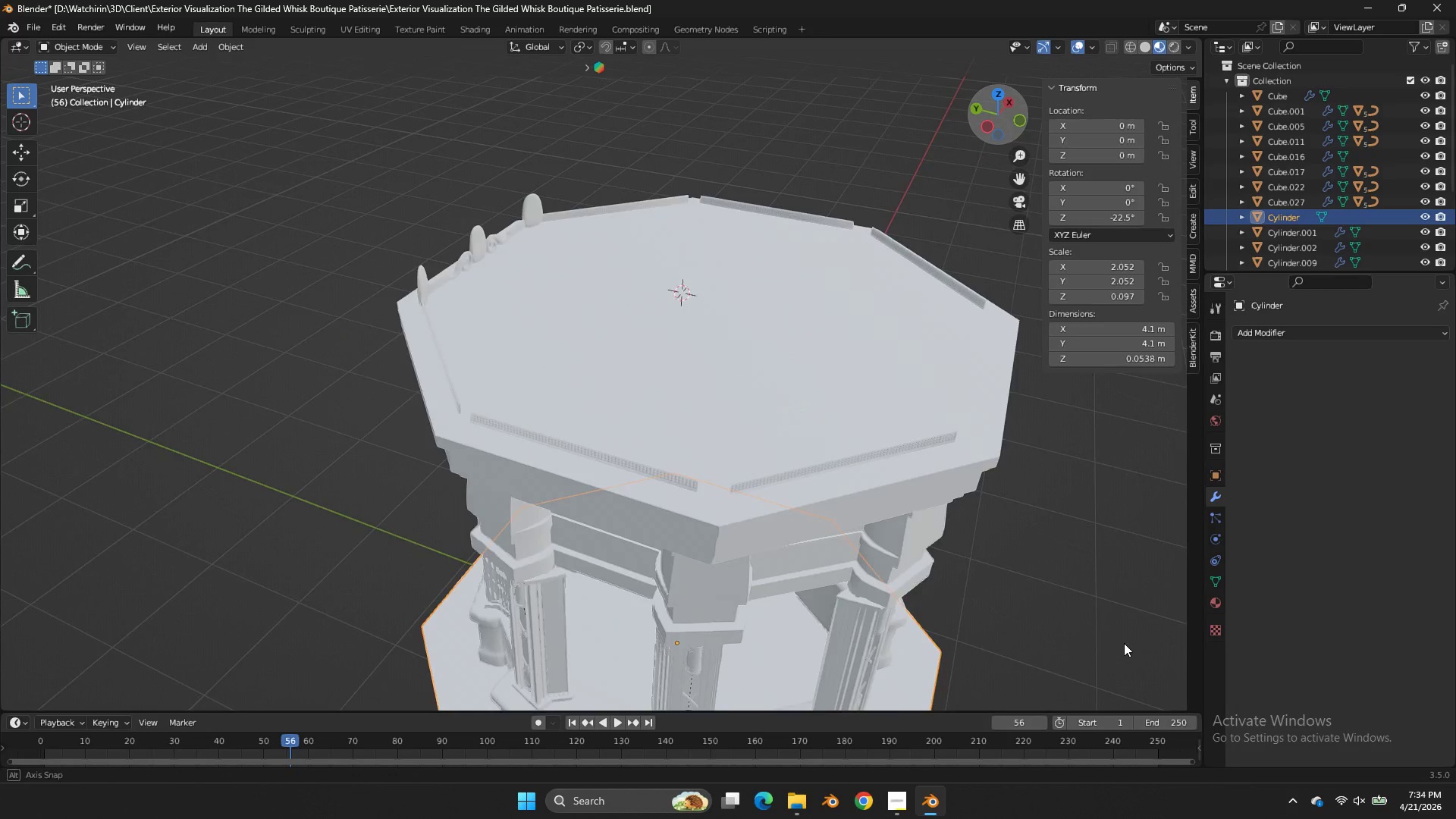 
key(Z)
 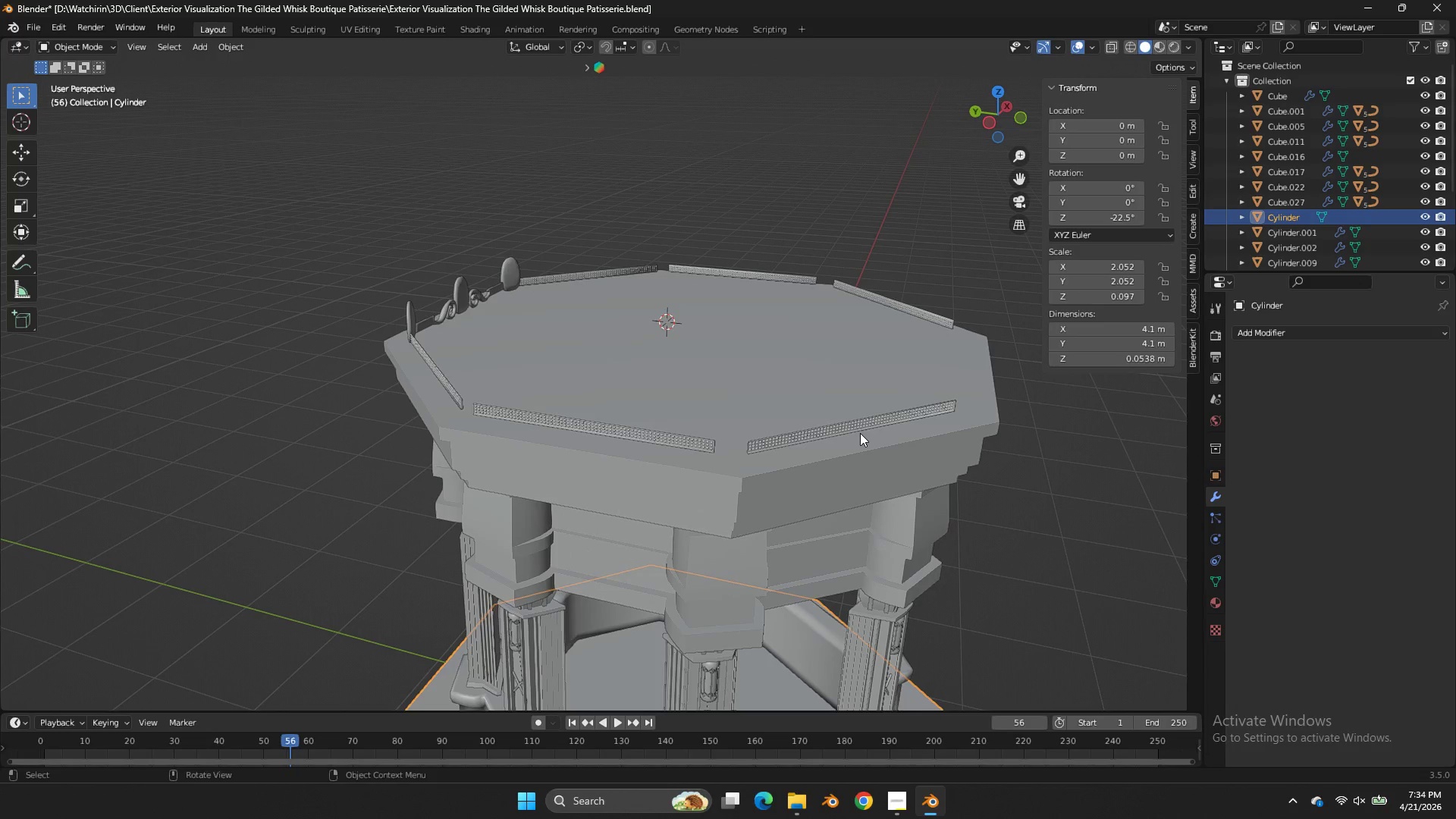 
left_click([854, 424])
 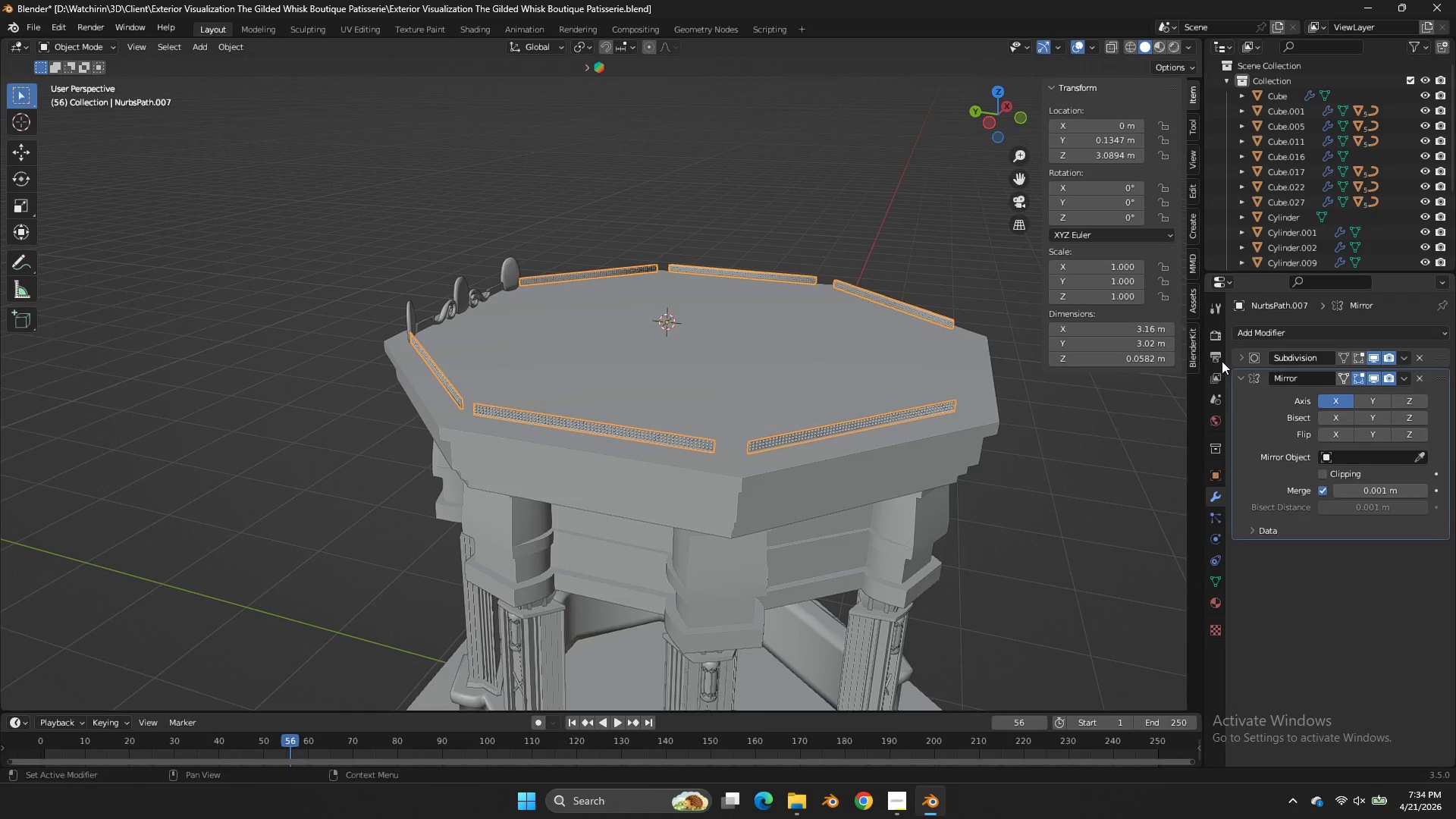 
scroll: coordinate [936, 398], scroll_direction: up, amount: 3.0
 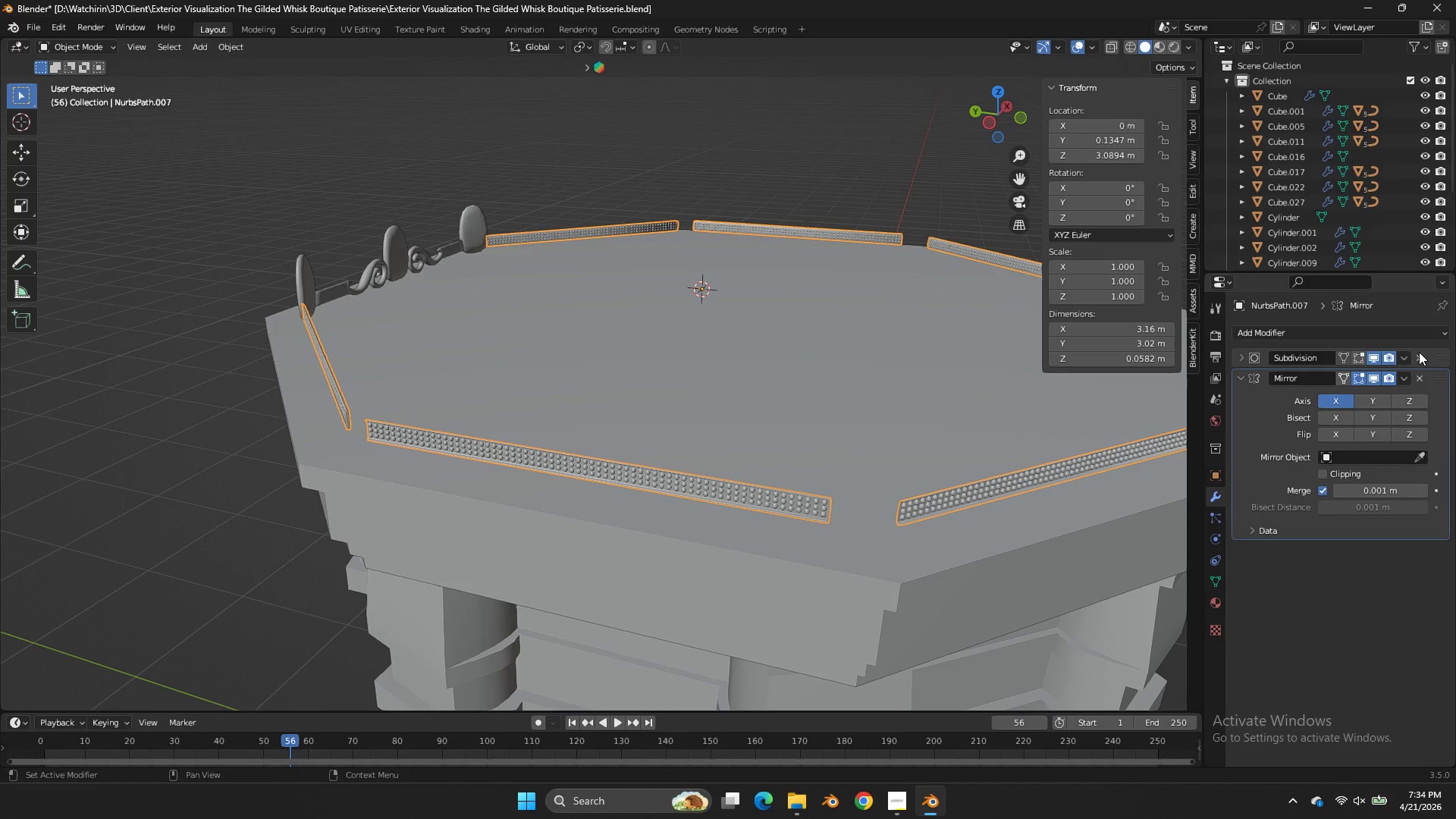 
left_click([1421, 358])
 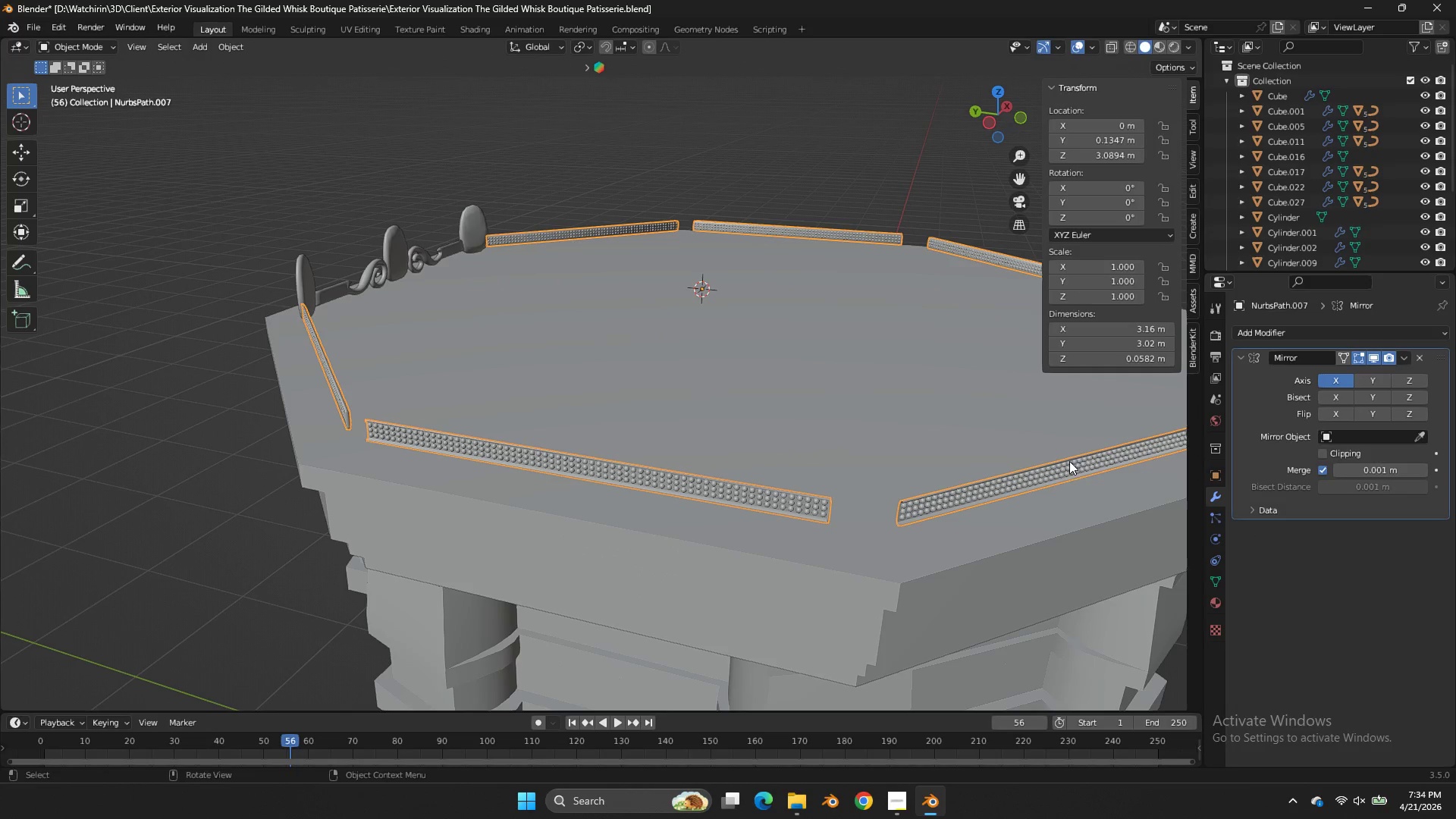 
key(Tab)
 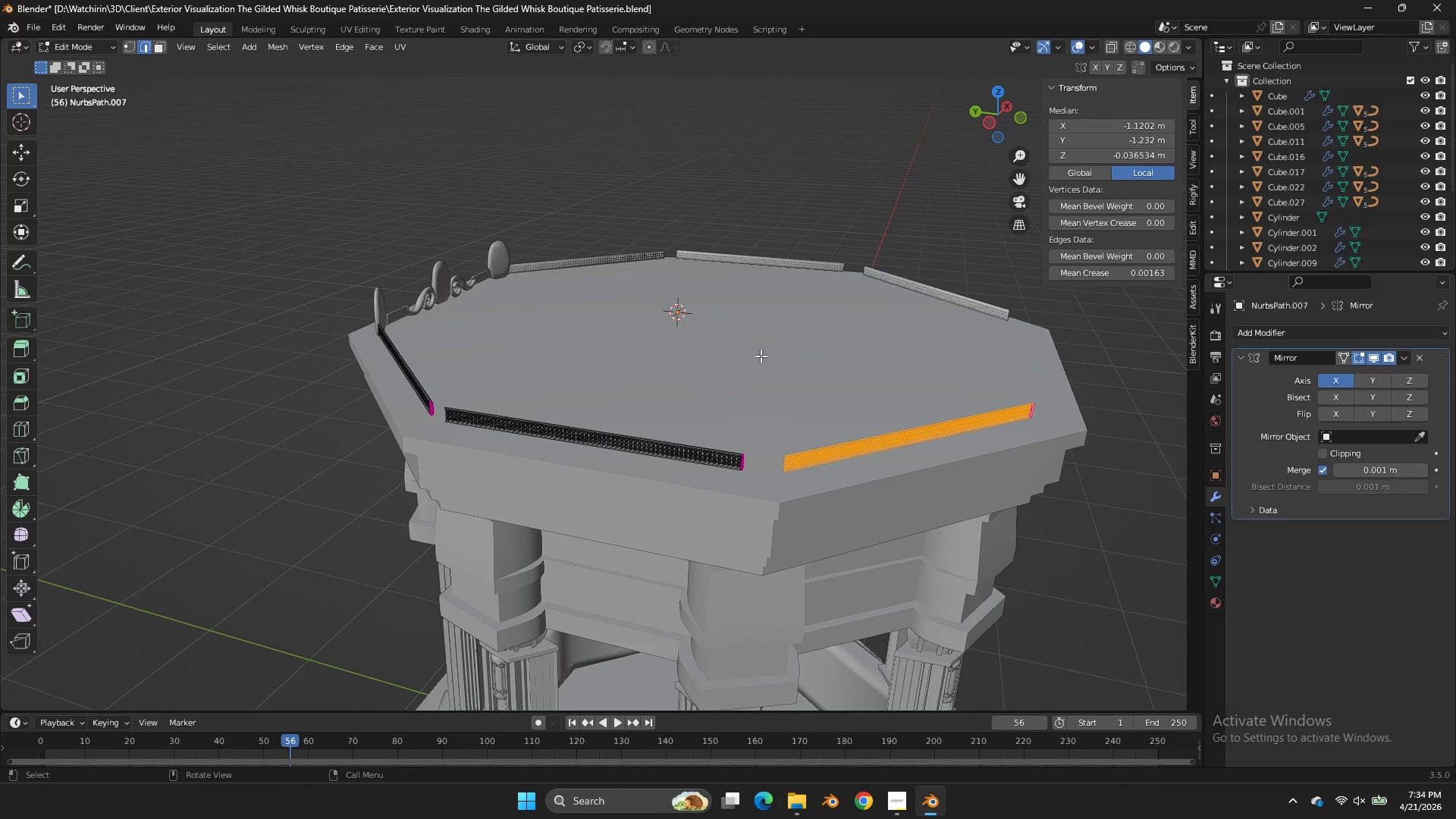 
scroll: coordinate [1041, 457], scroll_direction: down, amount: 2.0
 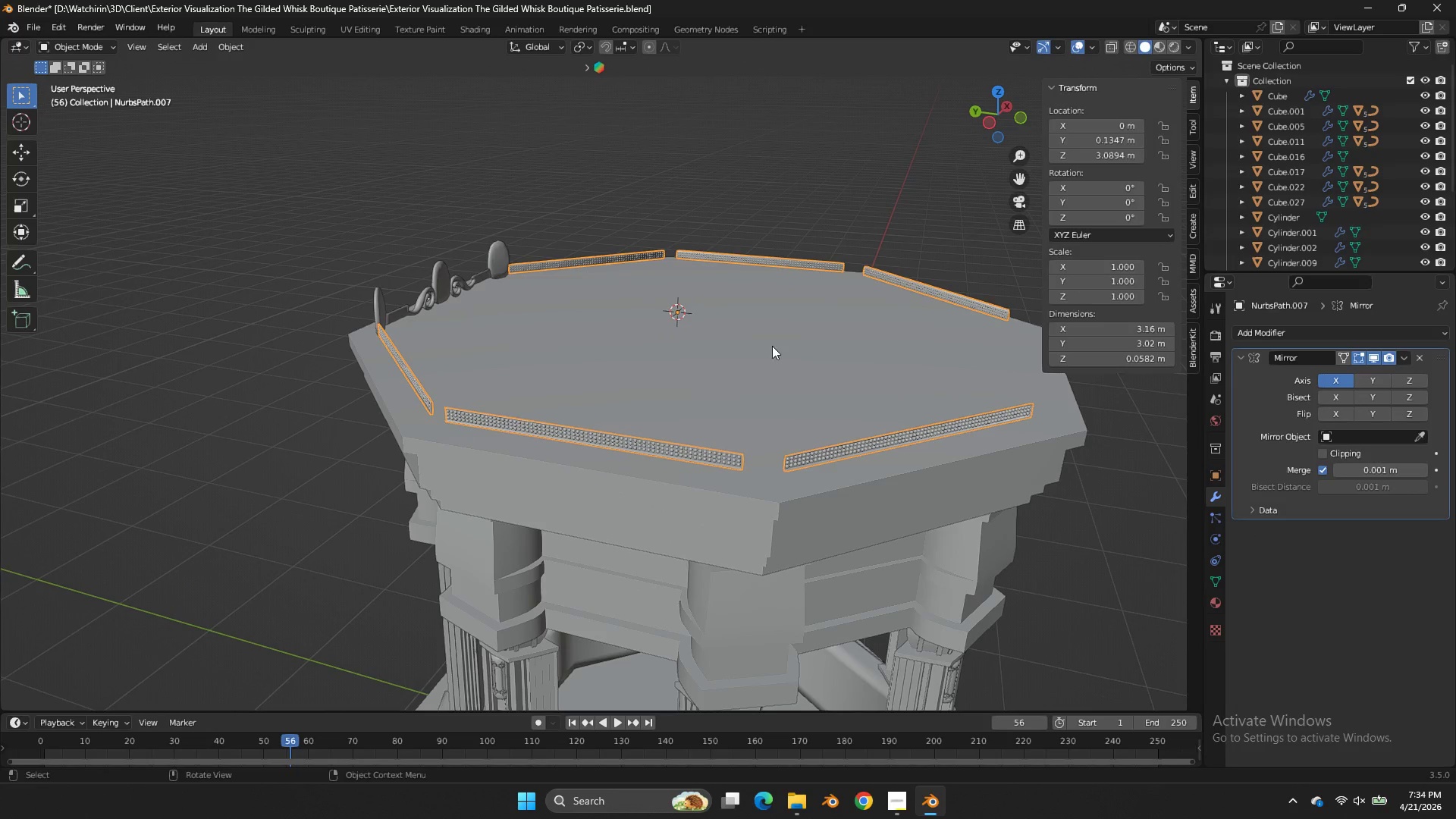 
key(Tab)
 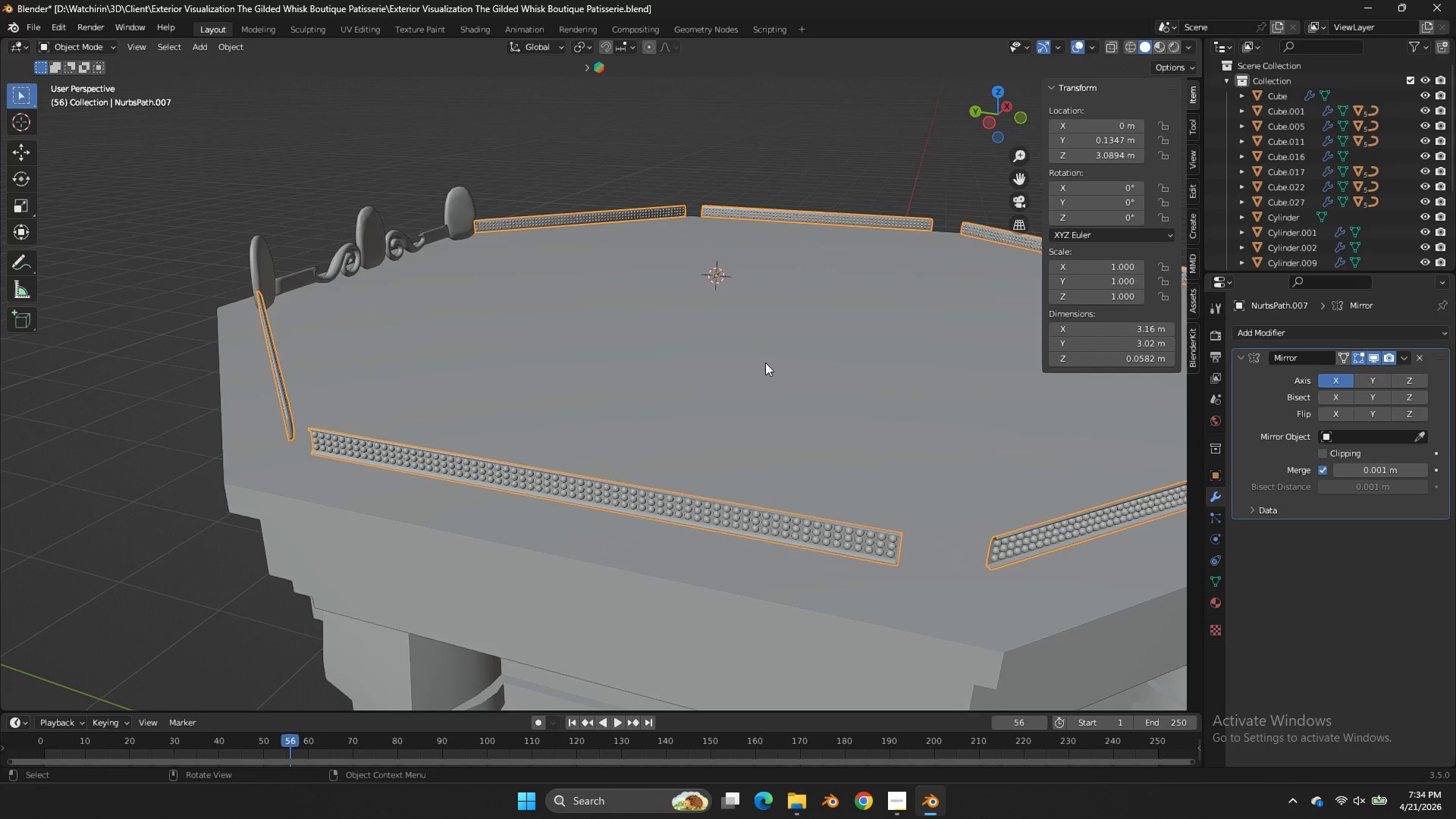 
scroll: coordinate [765, 362], scroll_direction: up, amount: 3.0
 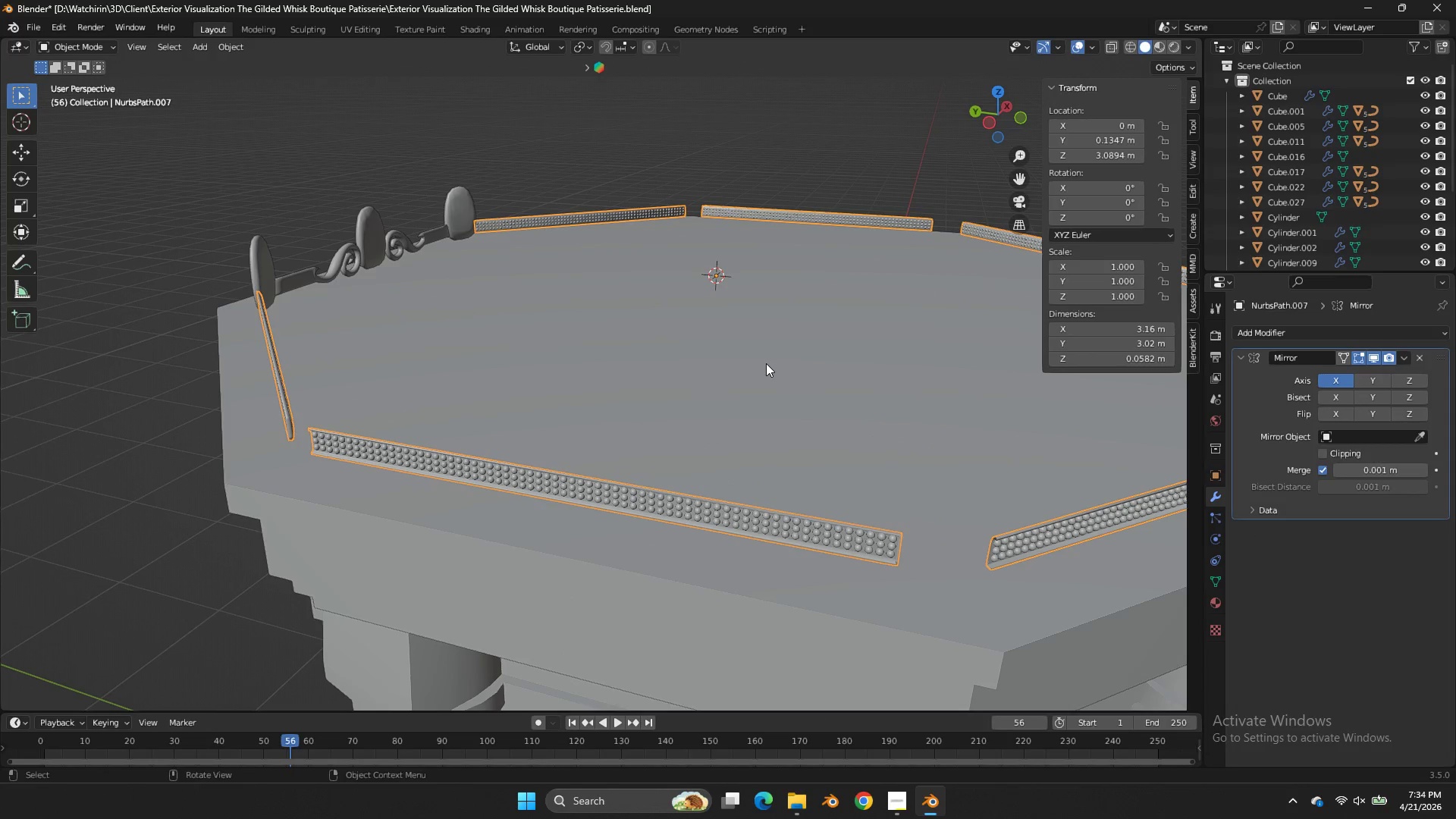 
key(Control+S)
 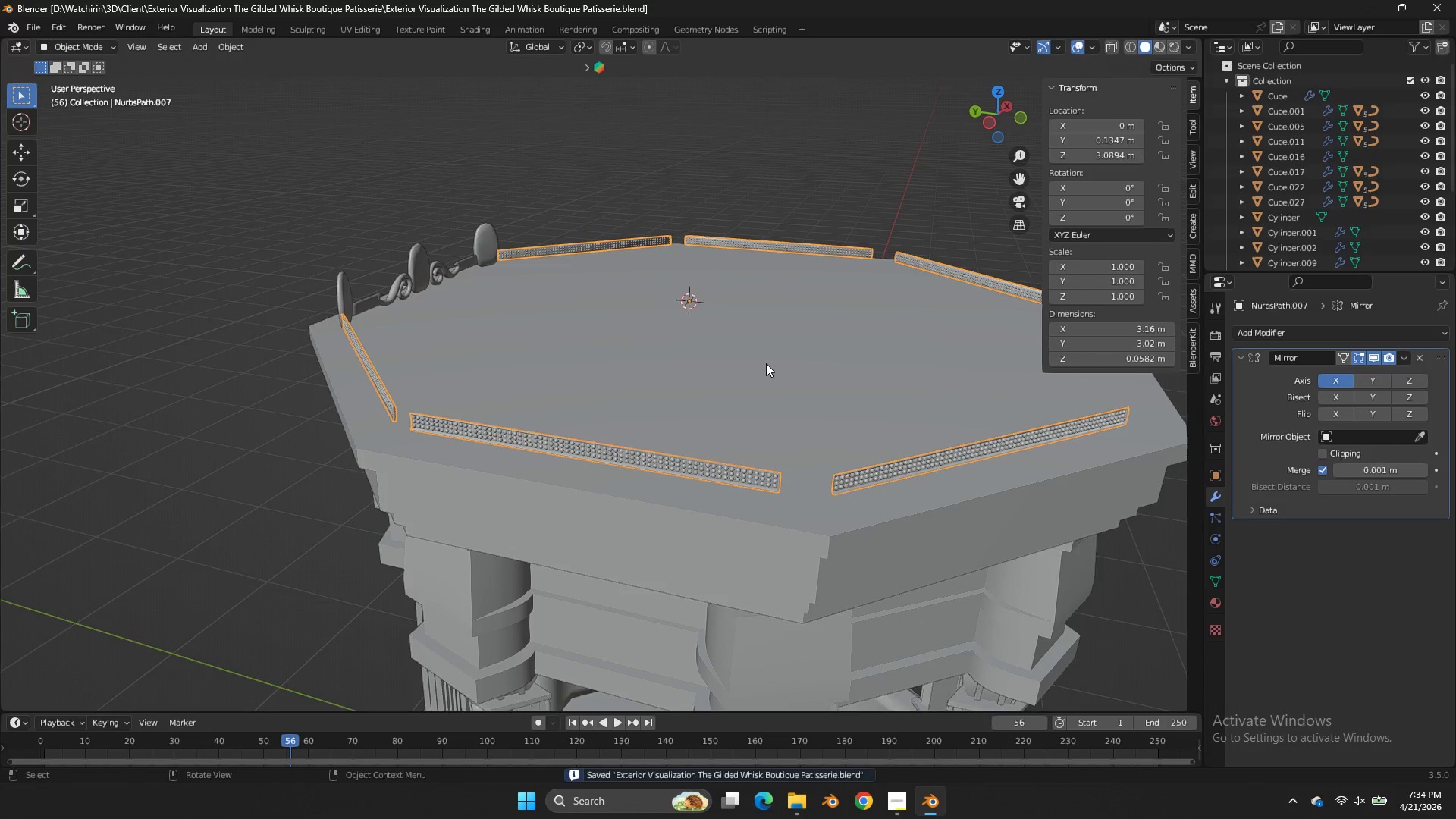 
scroll: coordinate [766, 363], scroll_direction: down, amount: 3.0
 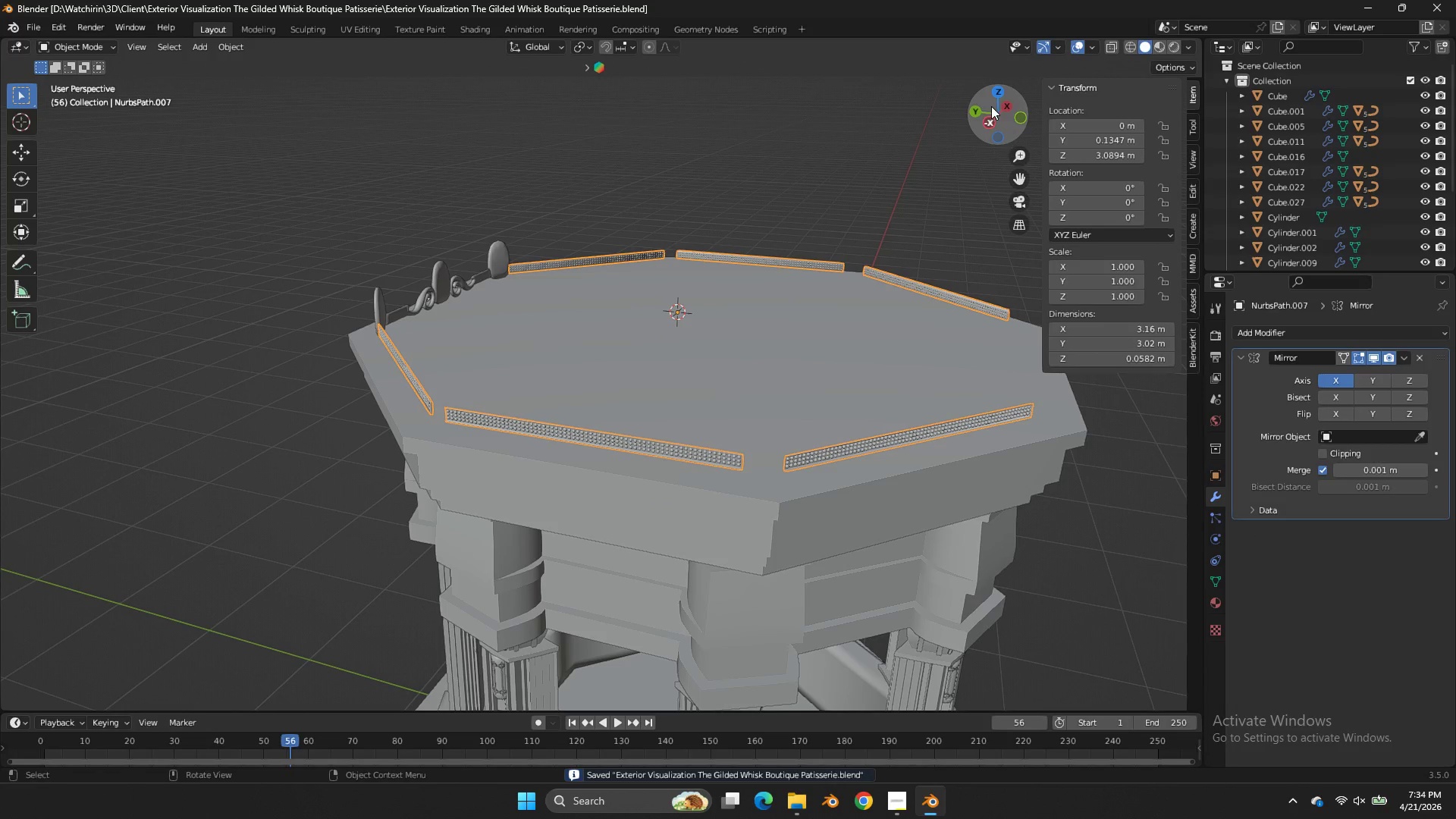 
left_click_drag(start_coordinate=[1002, 101], to_coordinate=[1100, 86])
 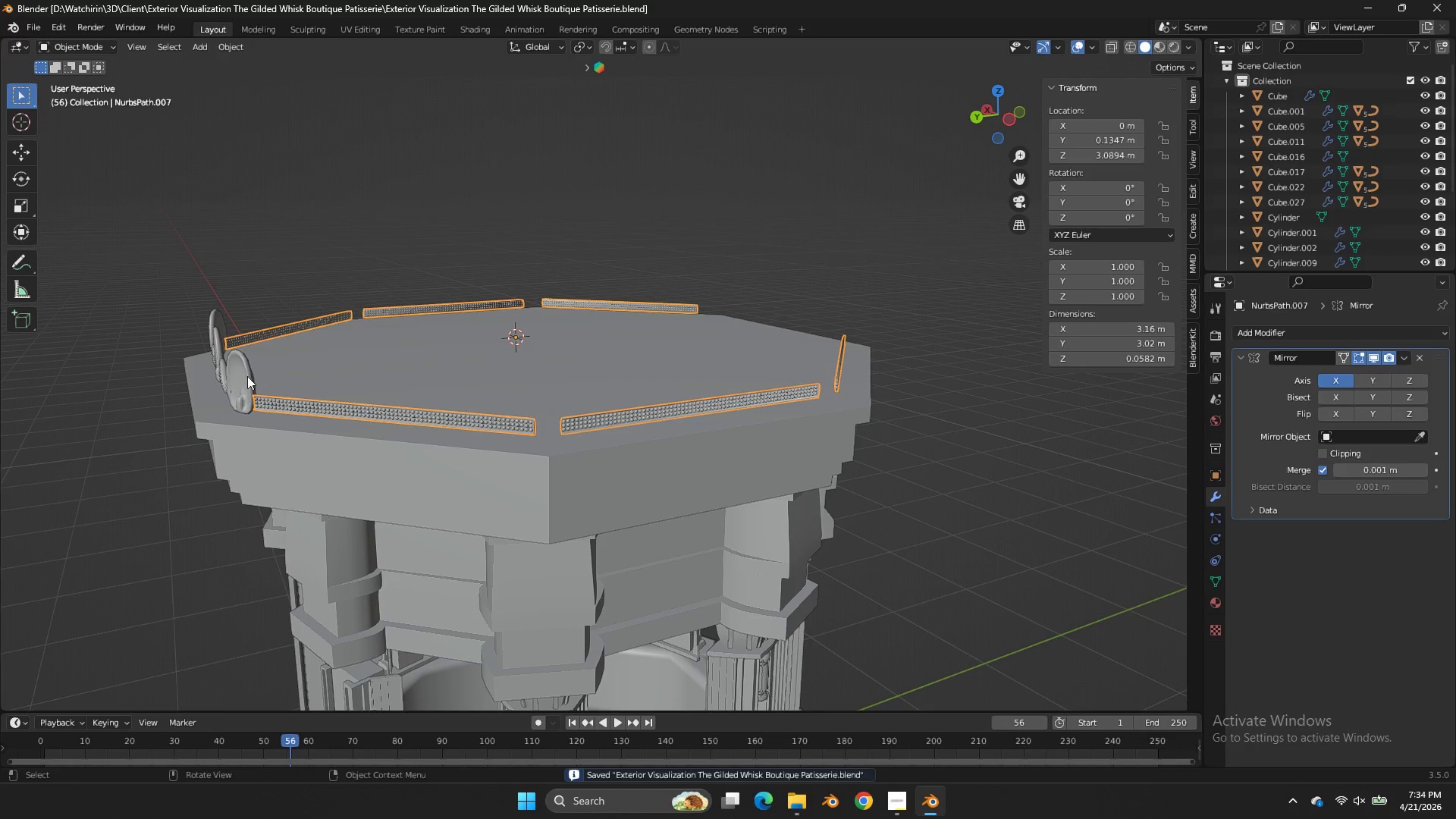 
left_click([246, 377])
 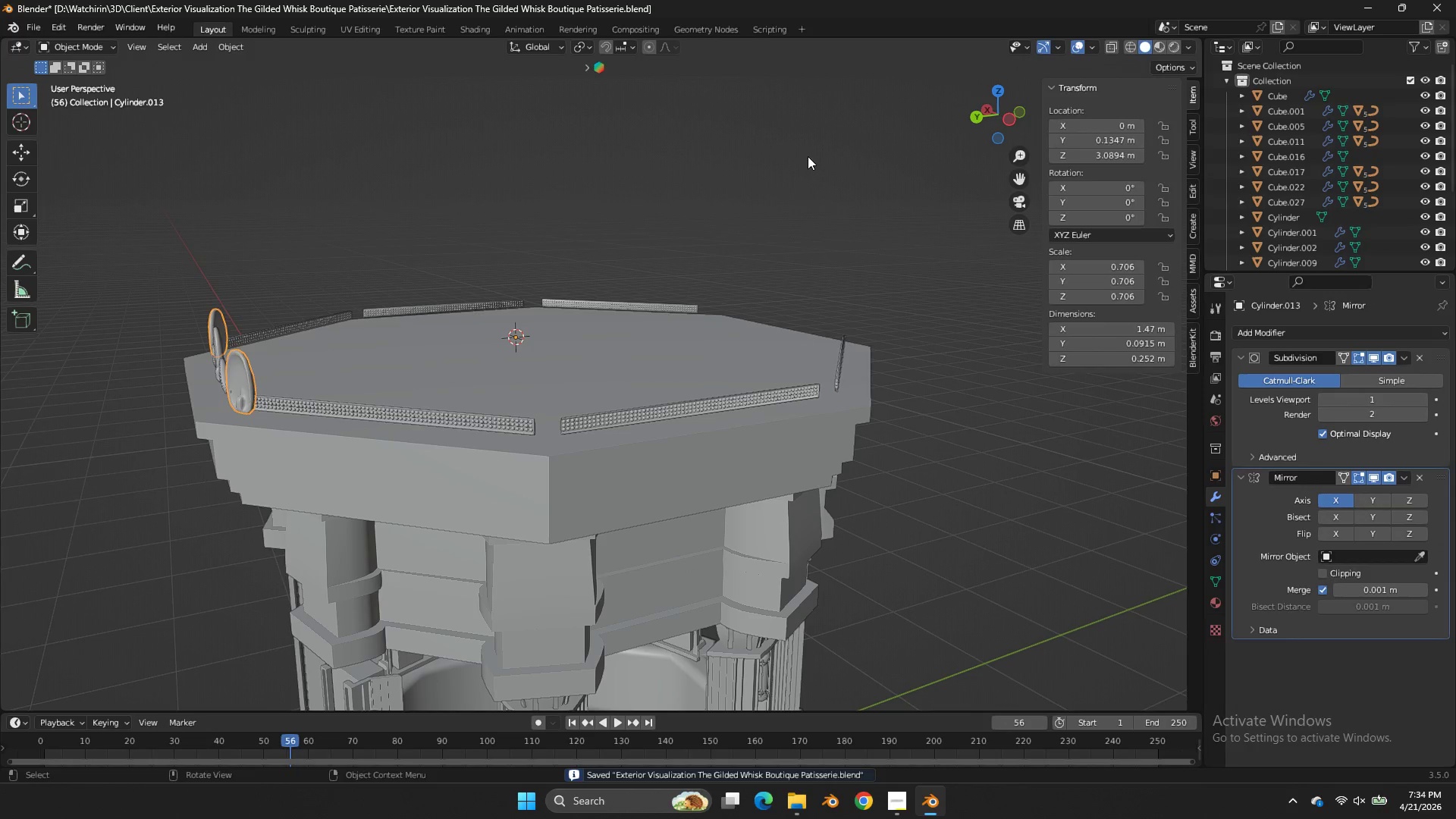 
key(Tab)
 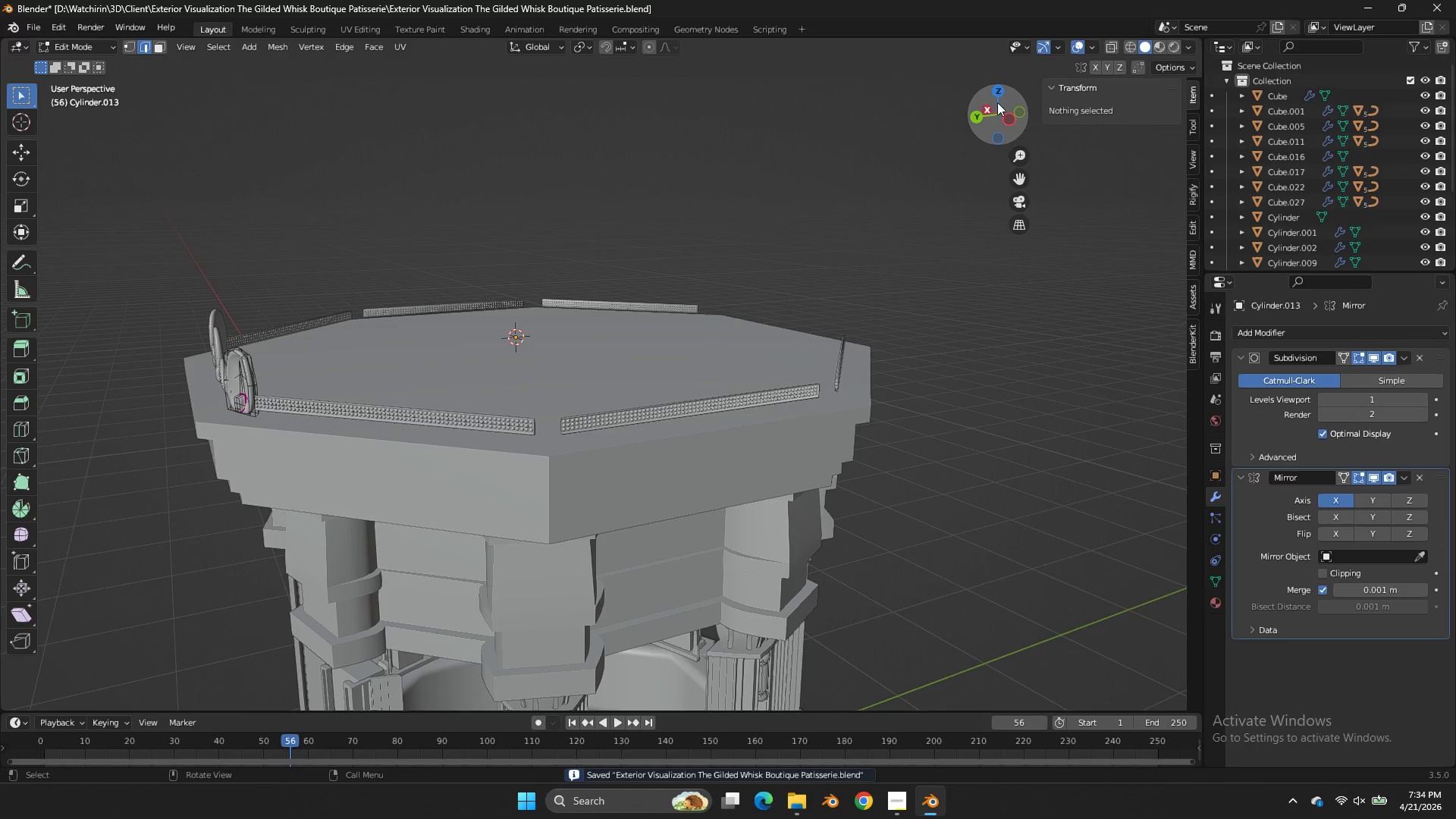 
key(A)
 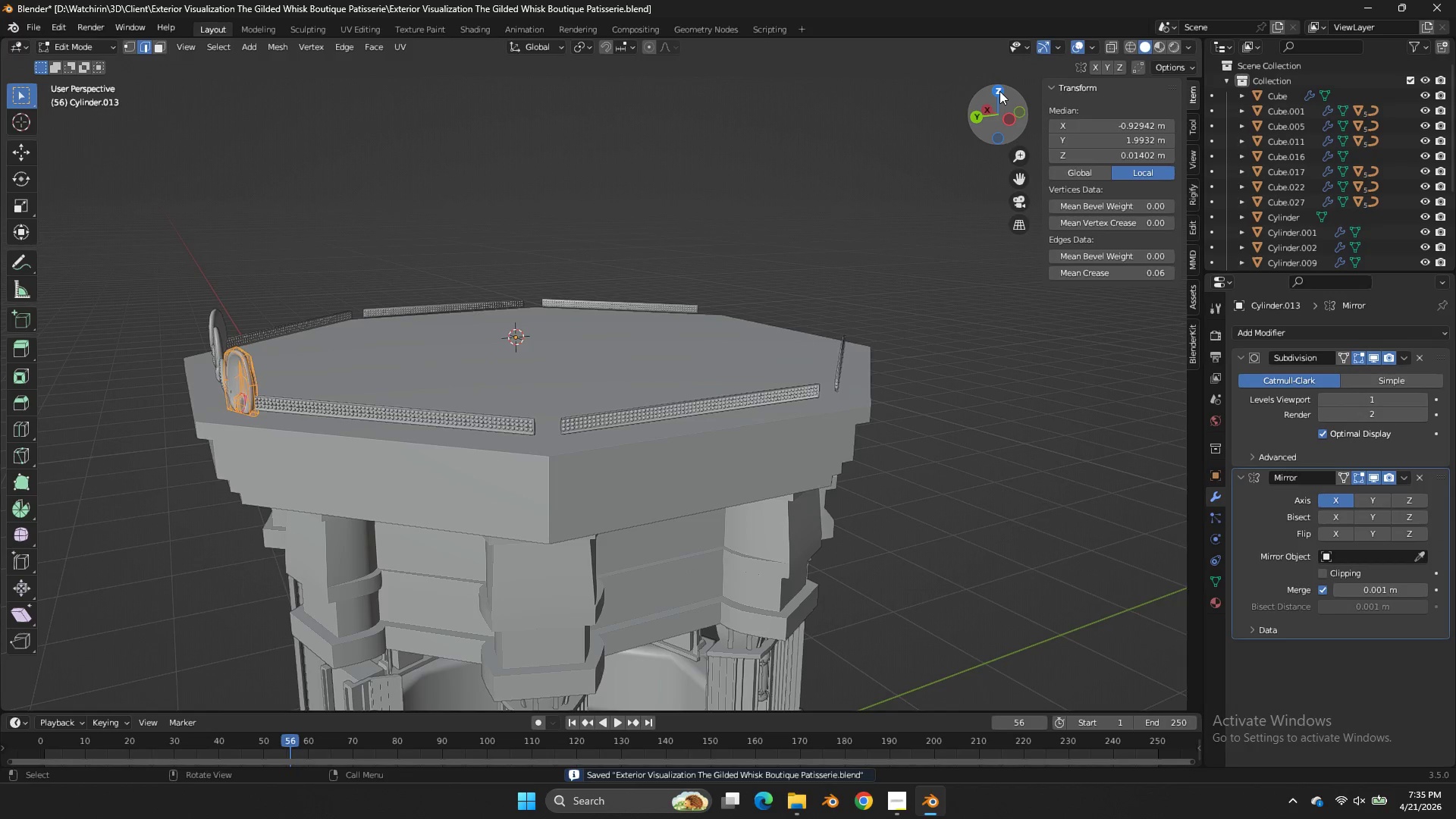 
left_click([999, 91])
 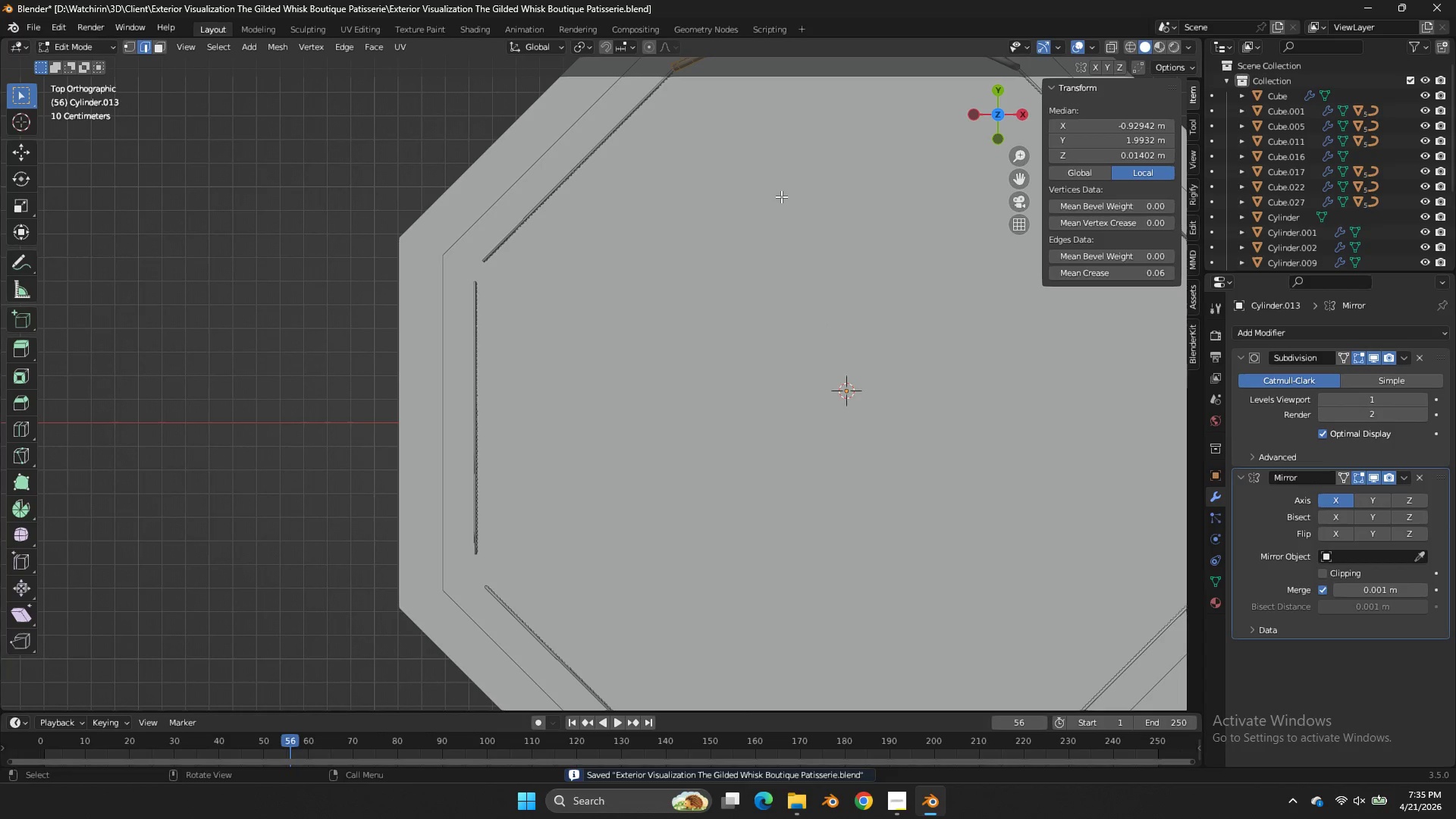 
key(Z)
 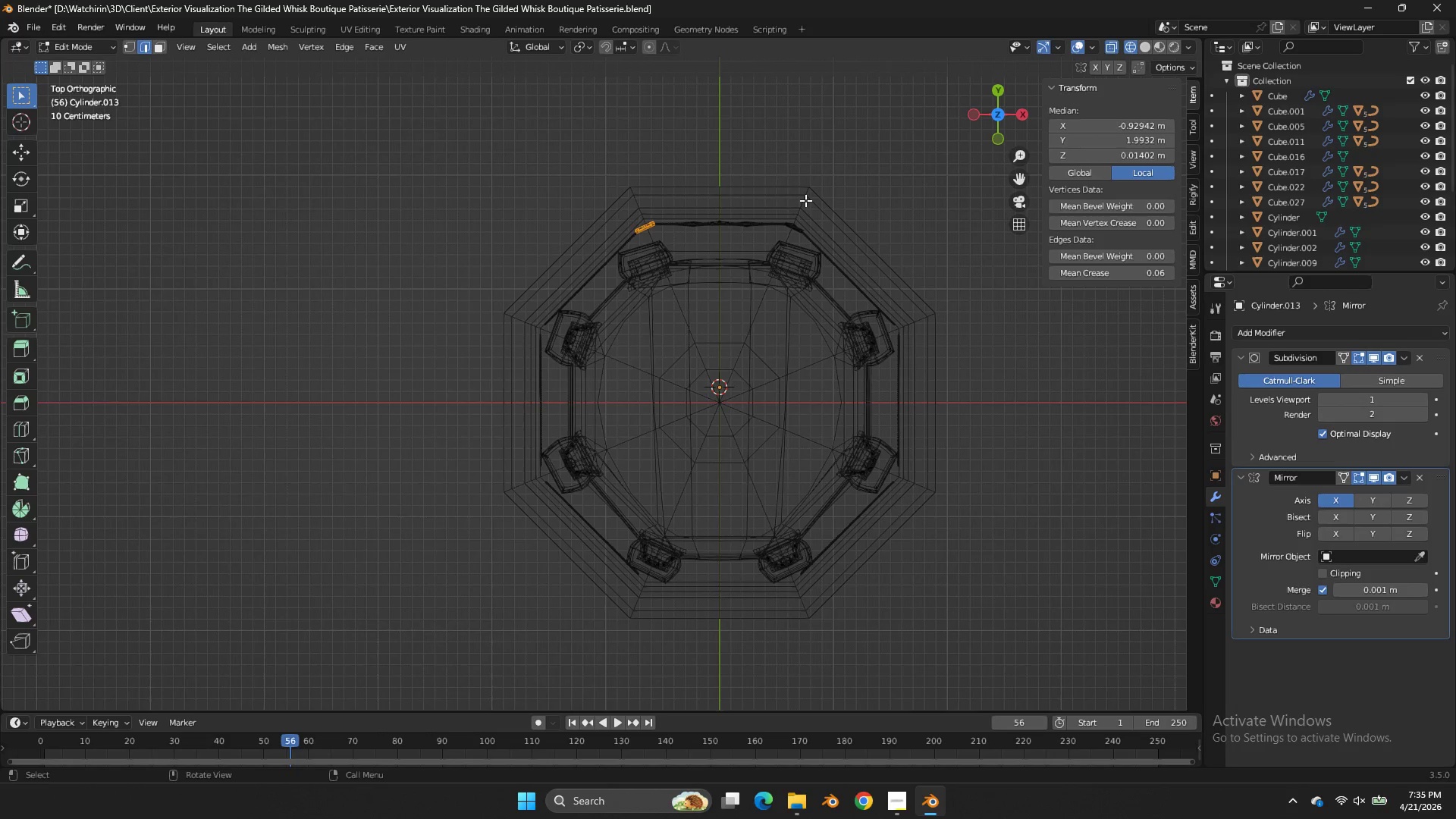 
scroll: coordinate [781, 196], scroll_direction: down, amount: 4.0
 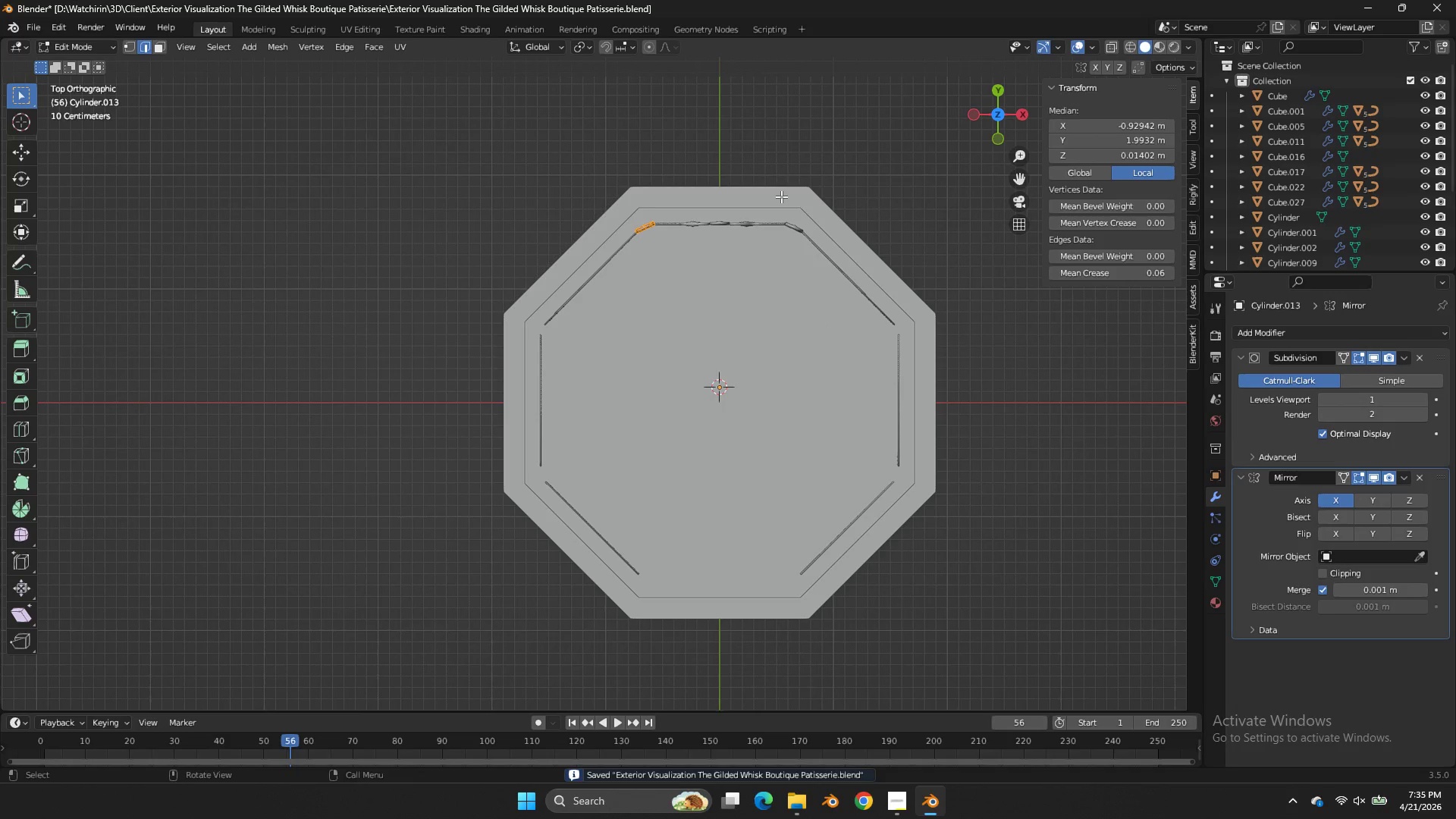 
key(Shift+ShiftLeft)
 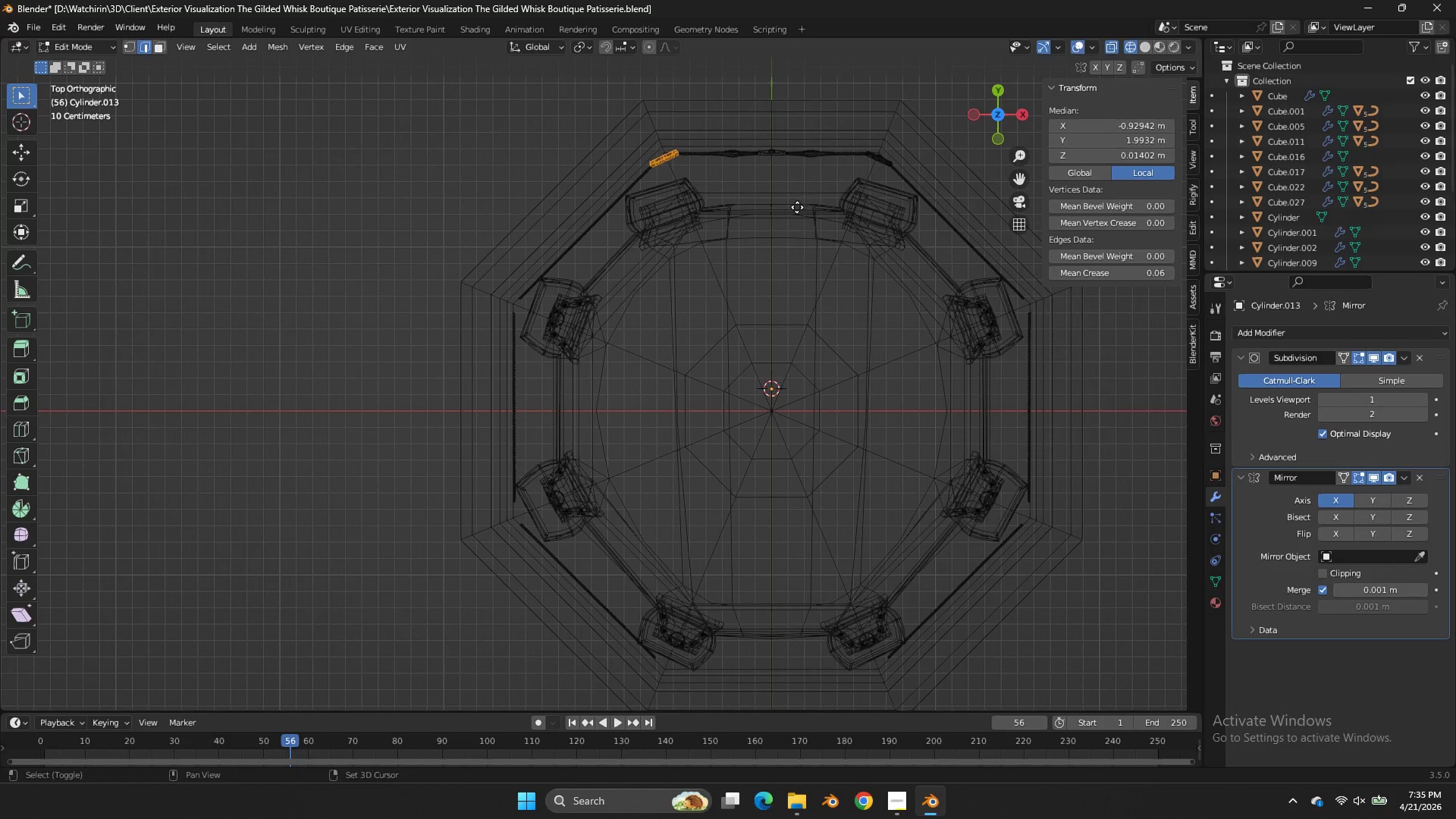 
key(Shift+D)
 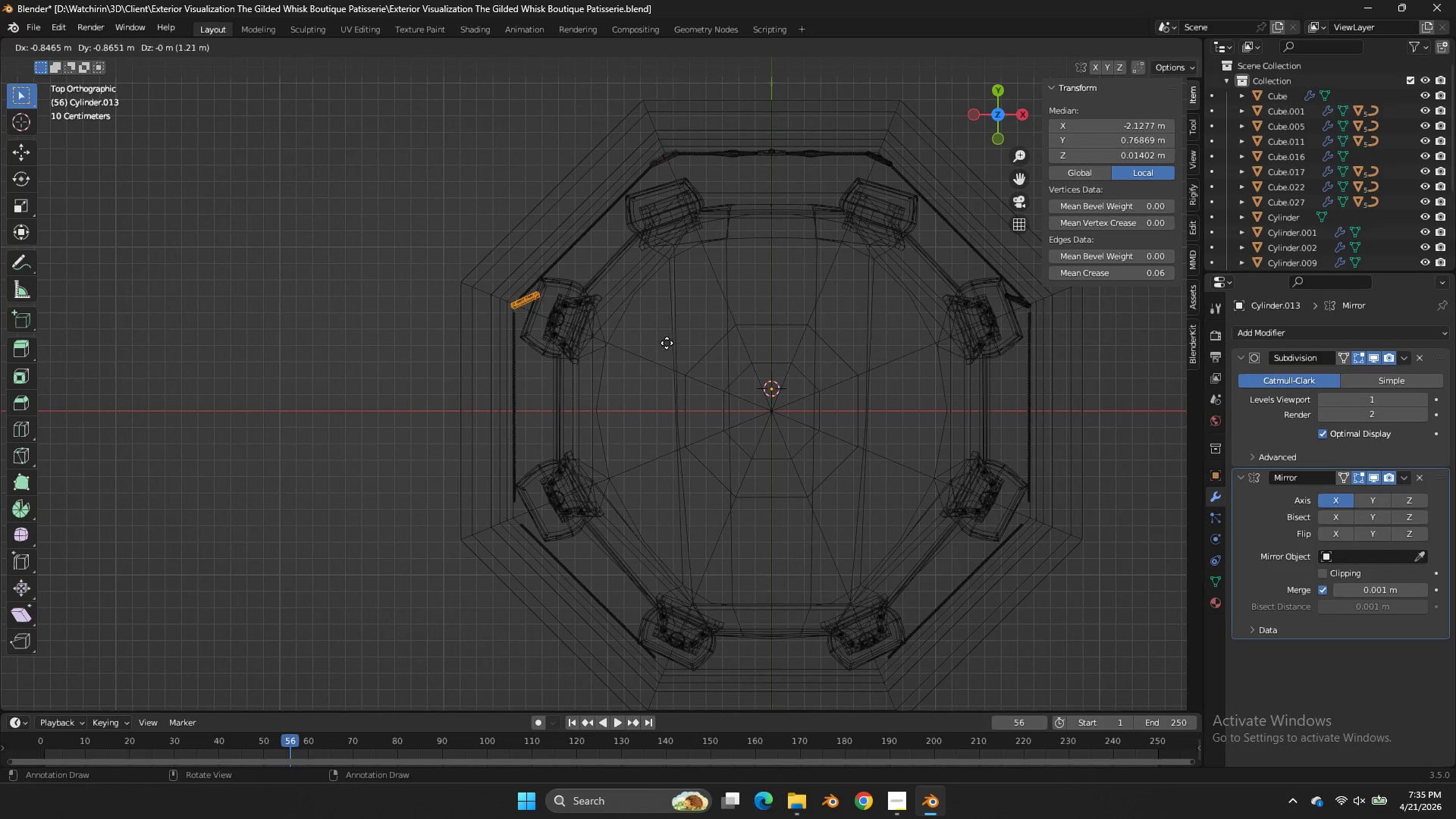 
scroll: coordinate [805, 200], scroll_direction: up, amount: 2.0
 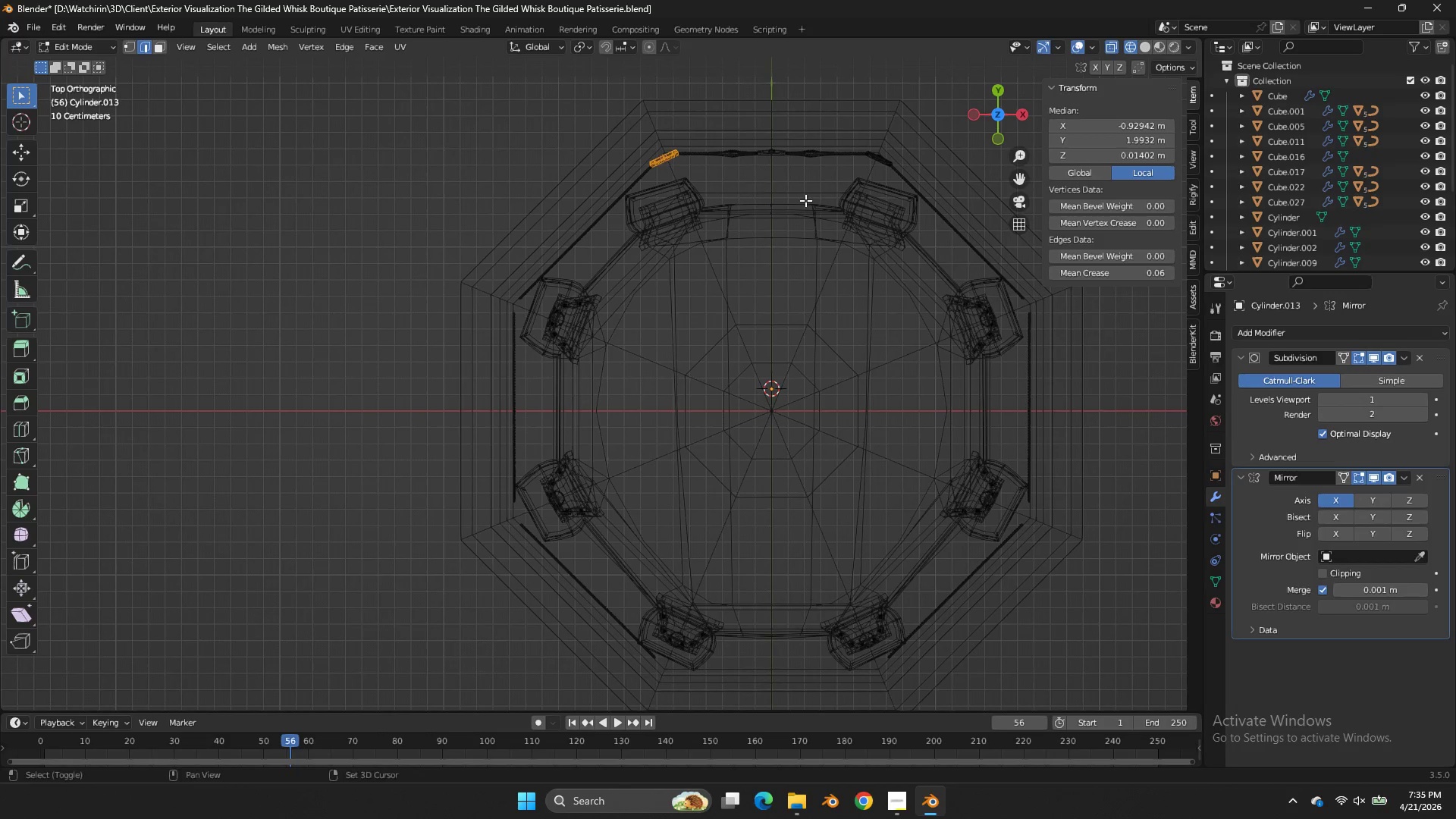 
left_click([665, 343])
 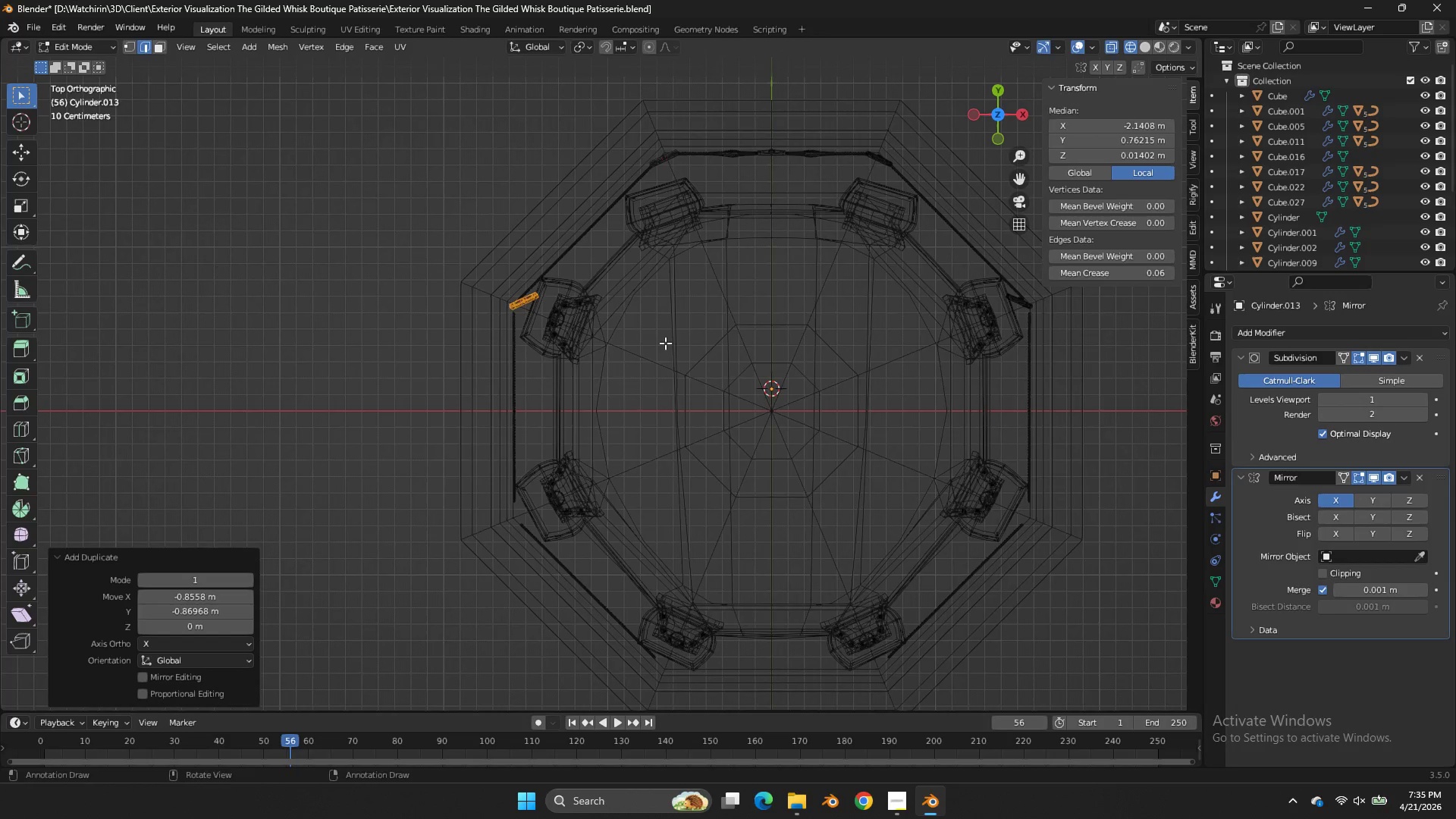 
key(R)
 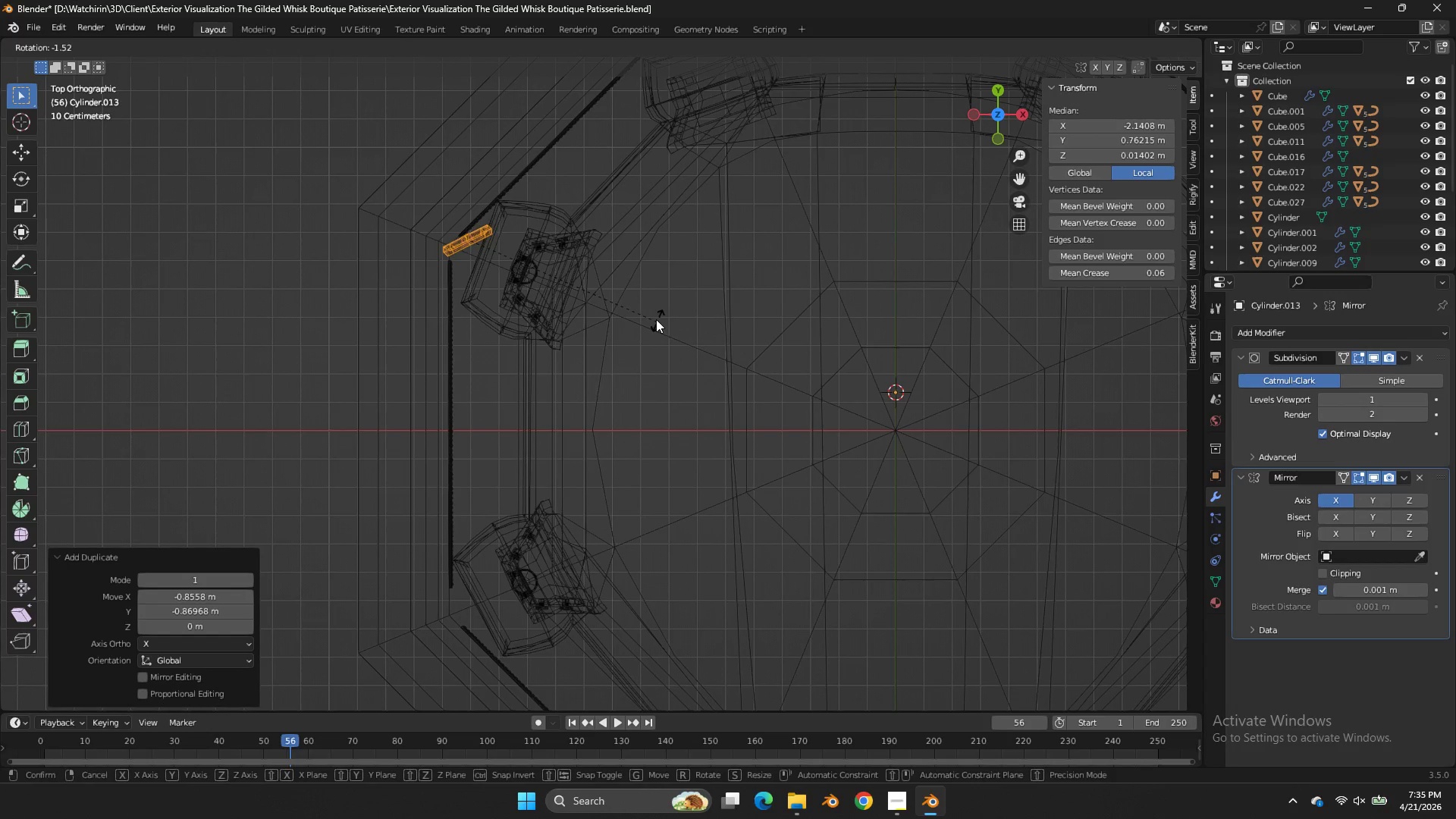 
scroll: coordinate [665, 343], scroll_direction: up, amount: 3.0
 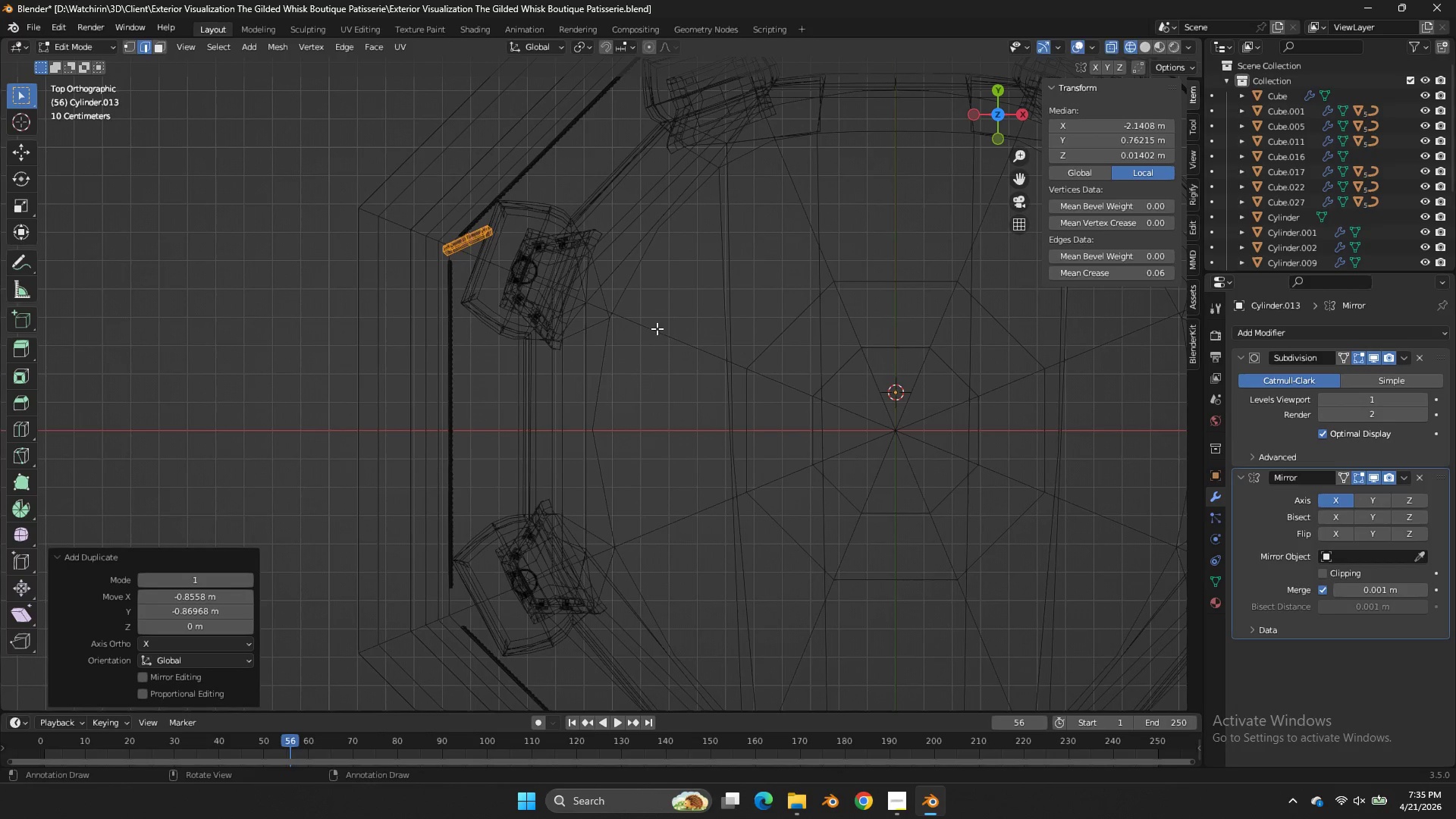 
hold_key(key=ControlLeft, duration=1.33)
 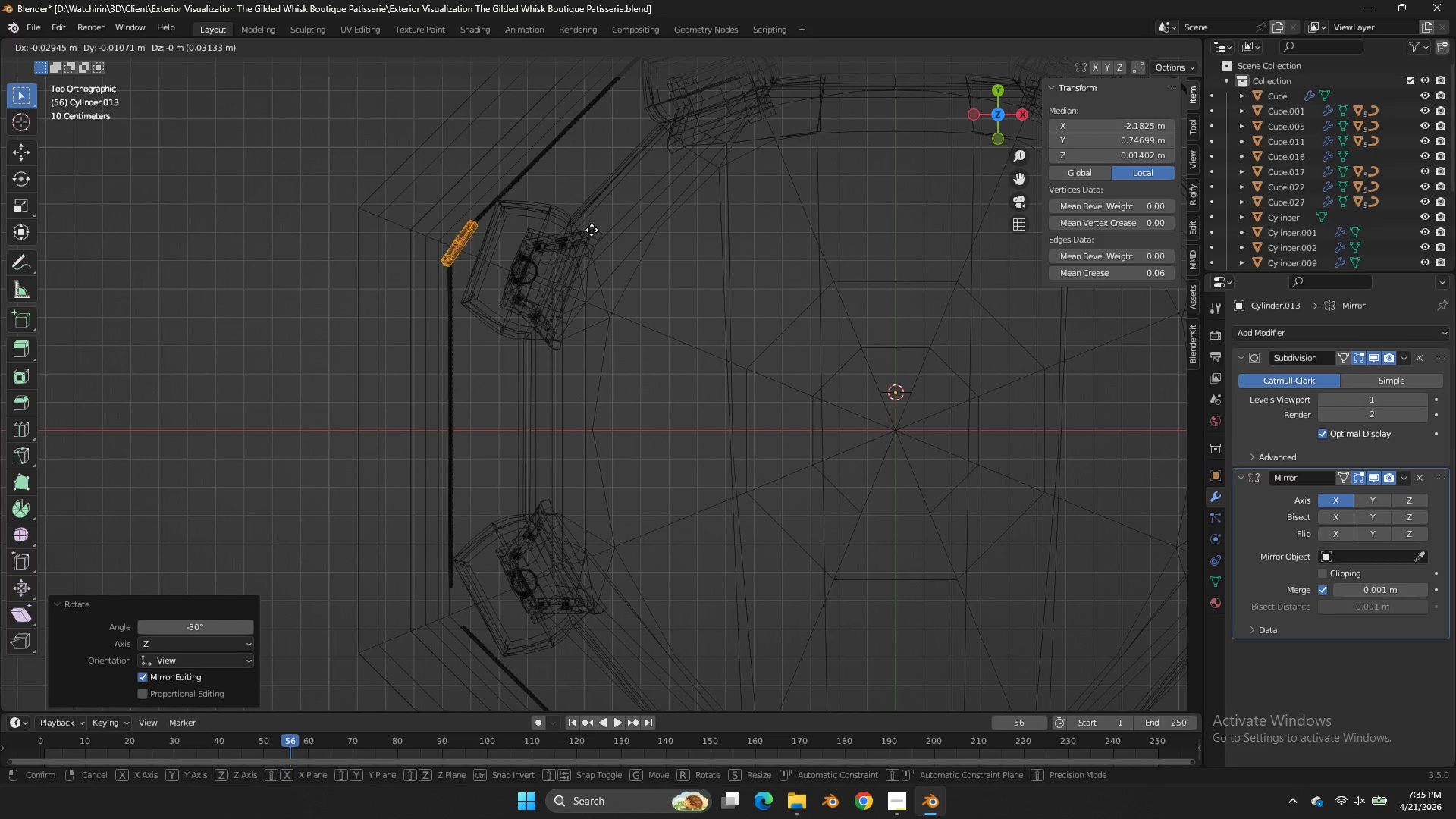 
key(G)
 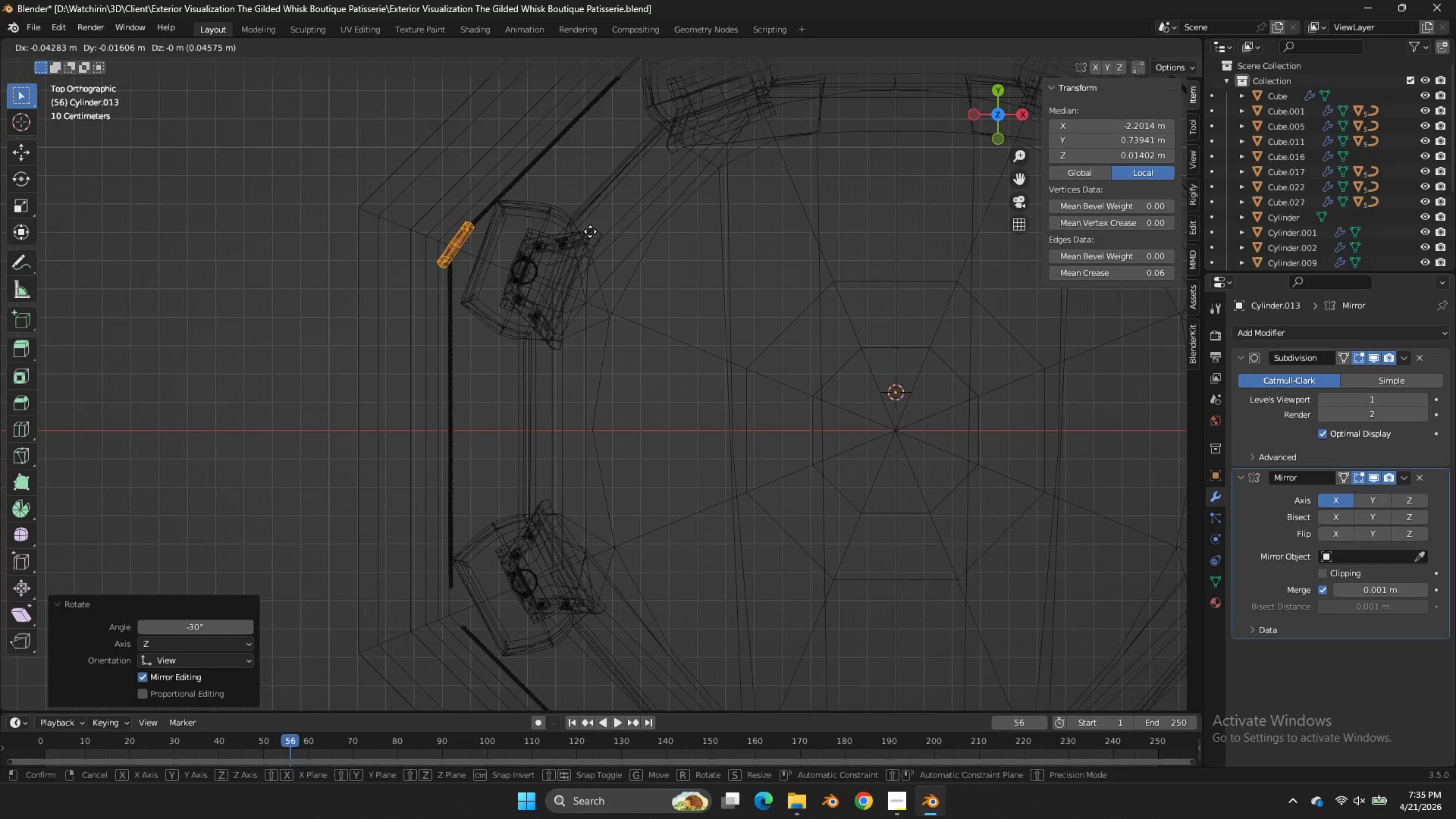 
left_click([590, 231])
 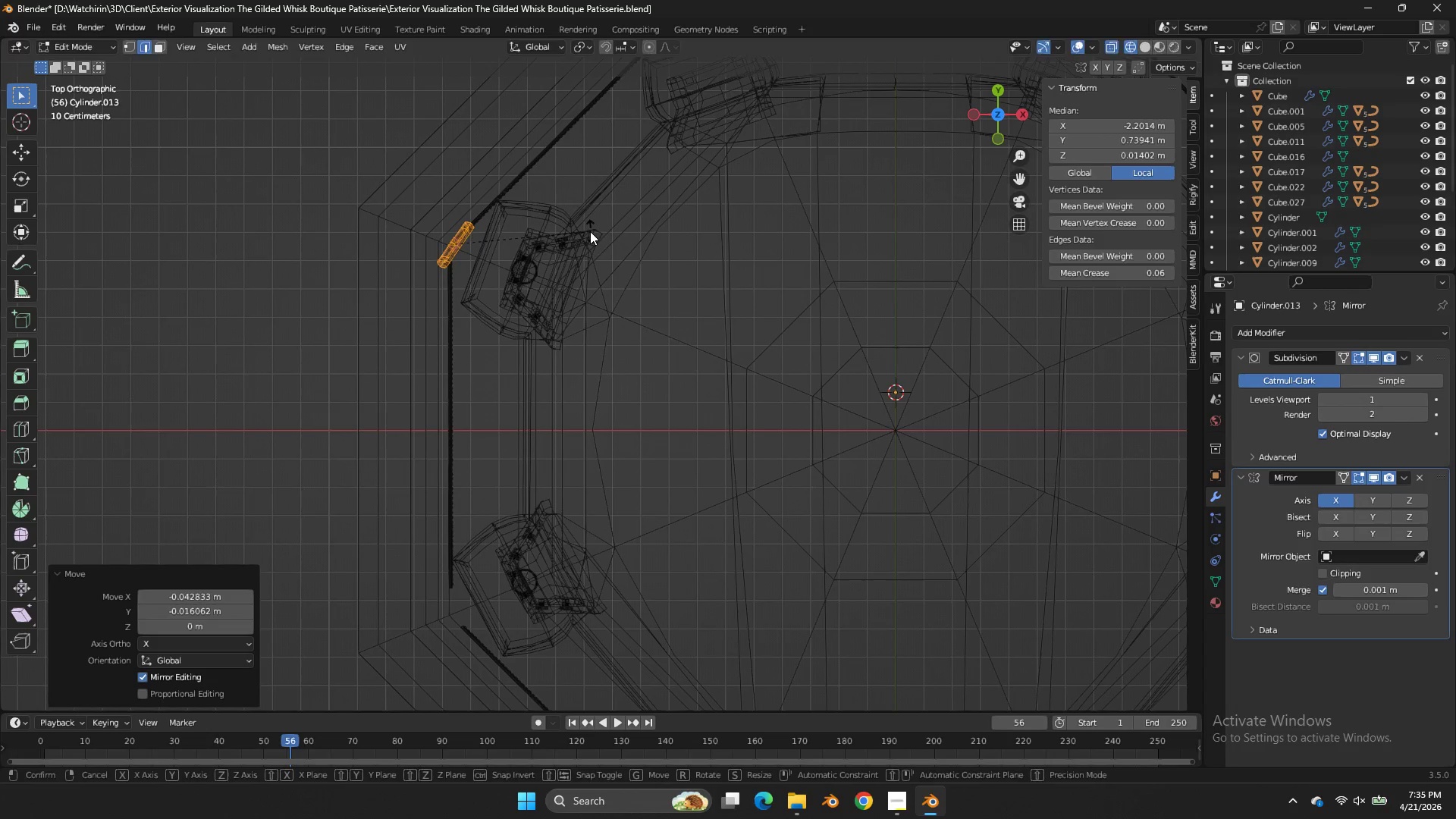 
key(R)
 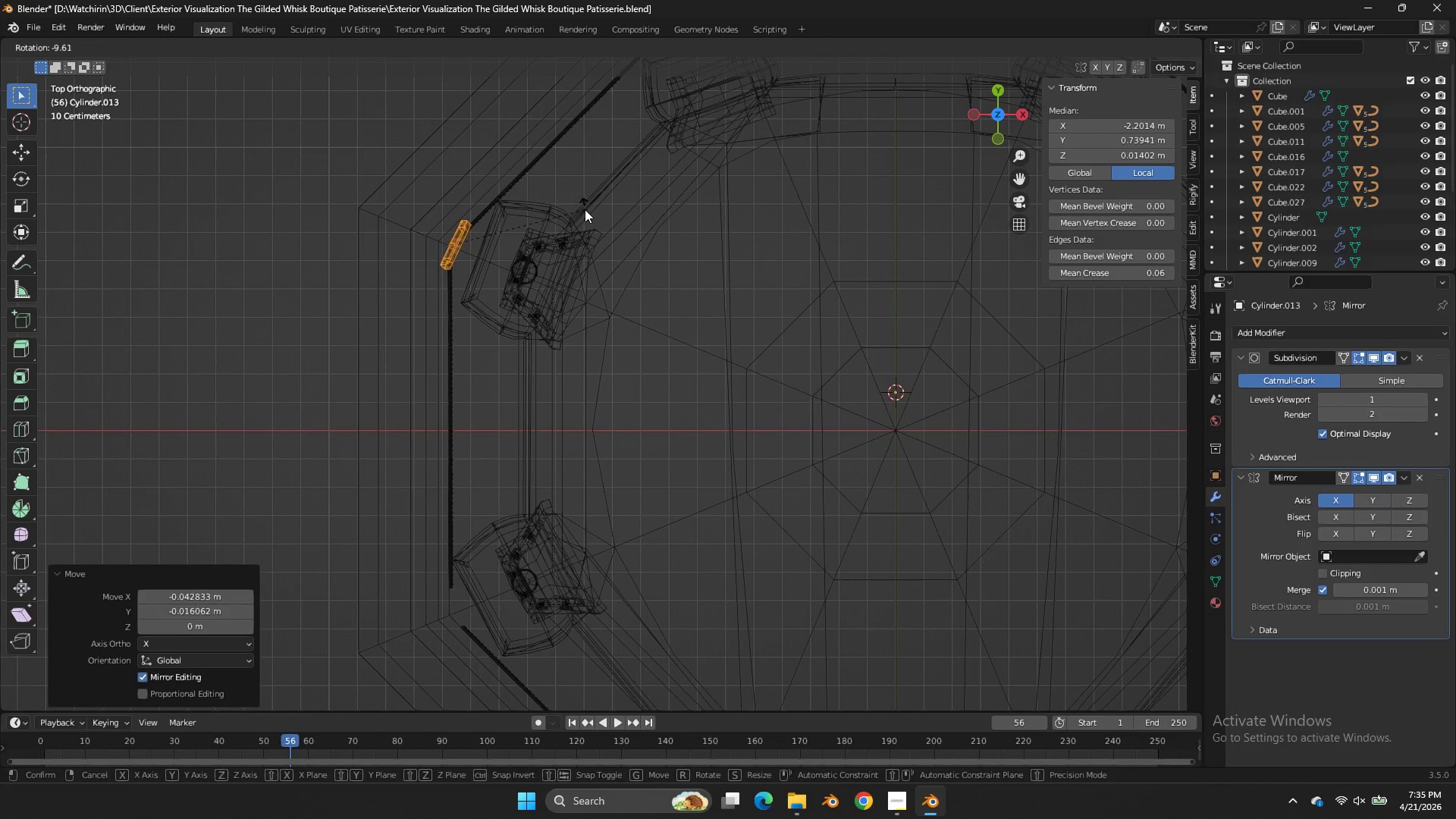 
left_click([585, 209])
 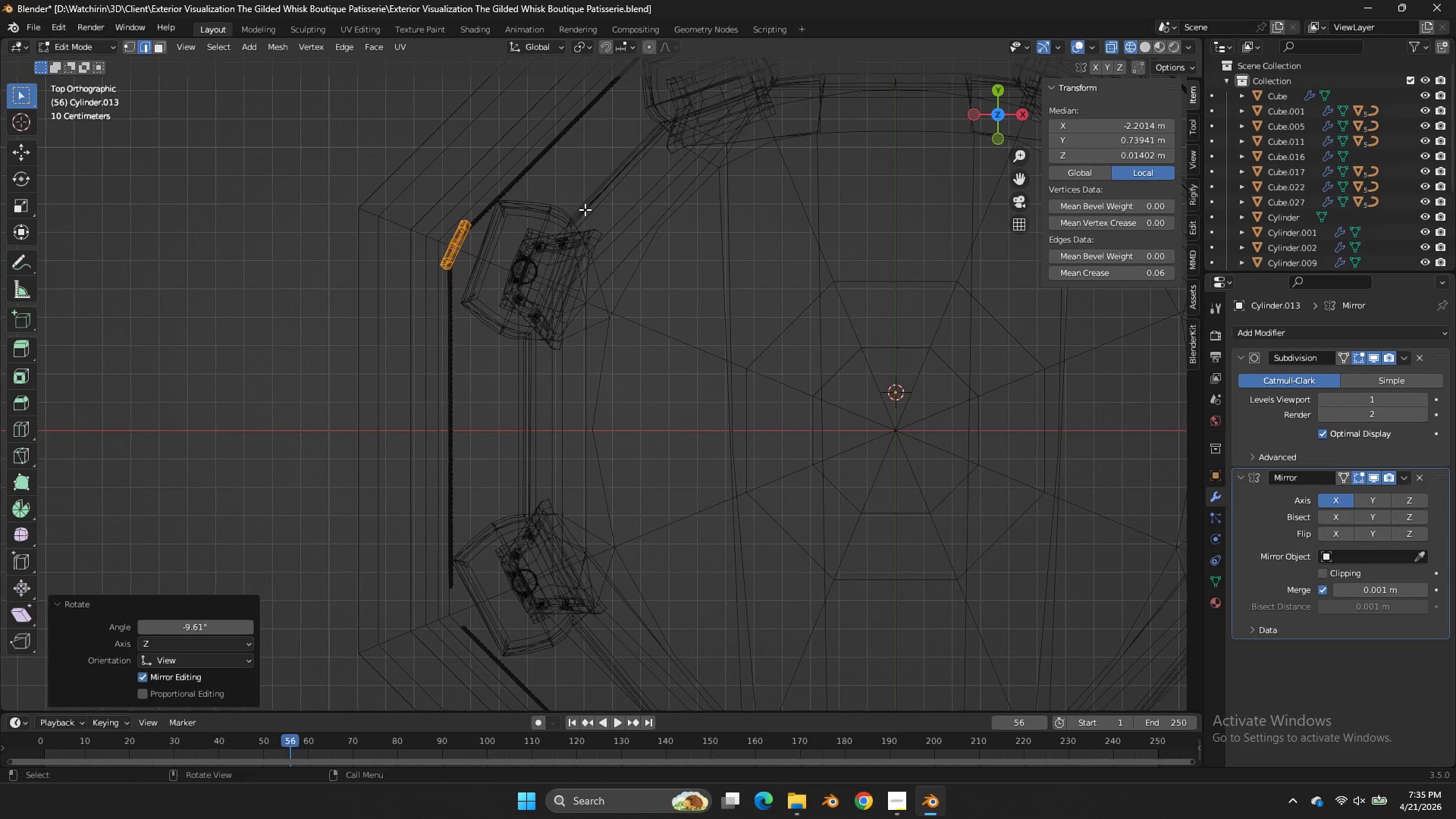 
key(G)
 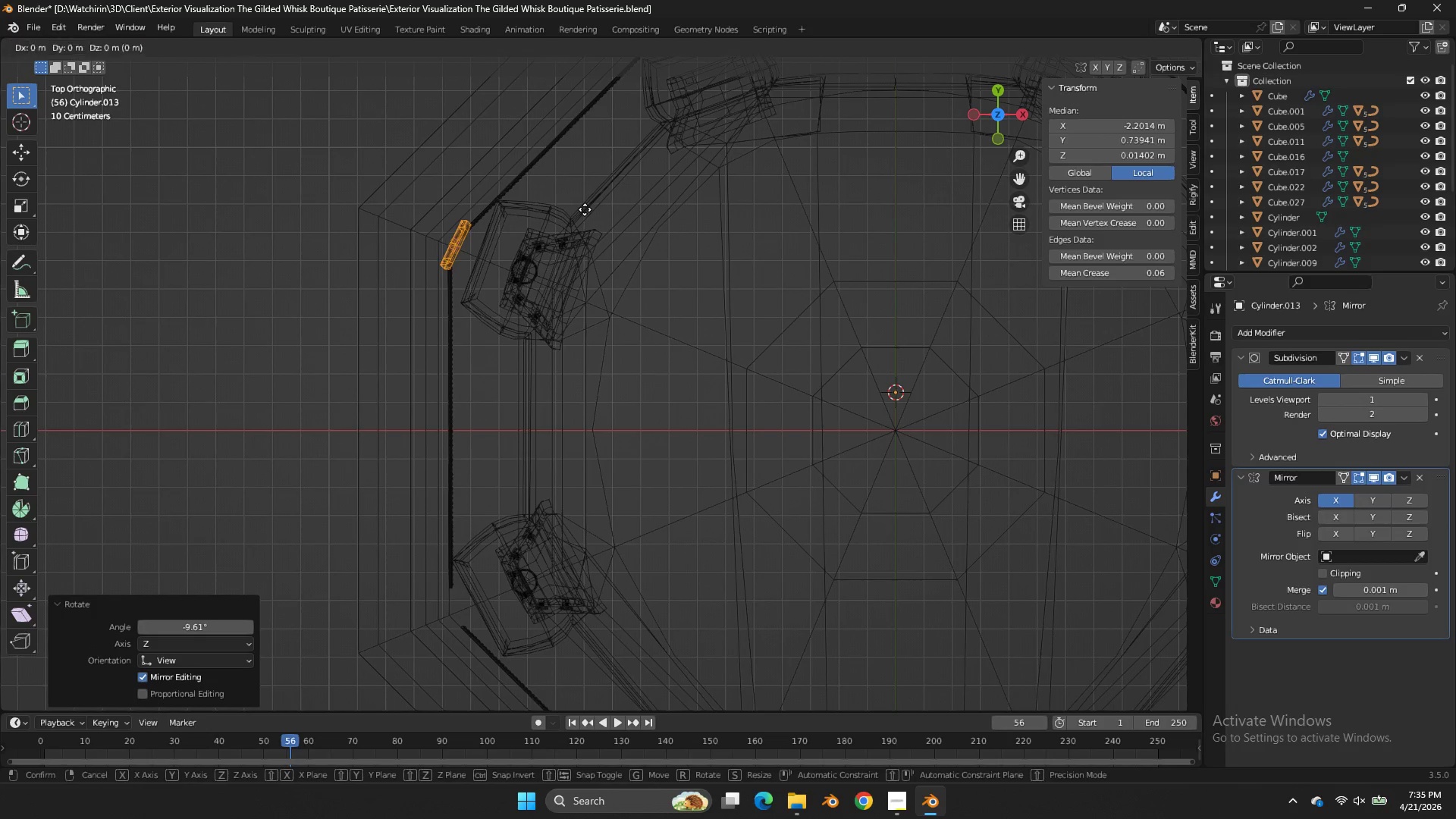 
hold_key(key=ShiftLeft, duration=0.67)
left_click([595, 216])
 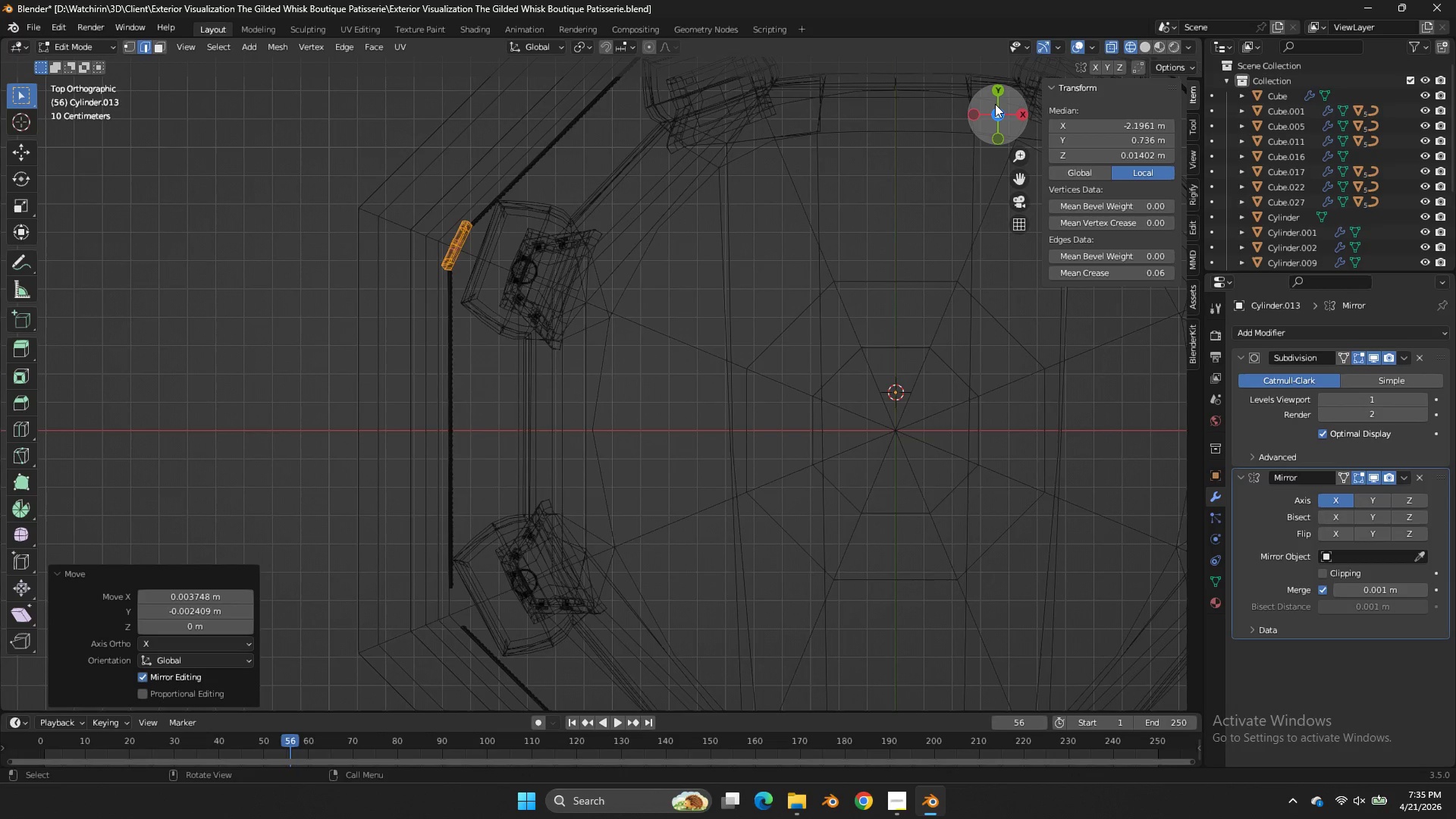 
left_click_drag(start_coordinate=[994, 105], to_coordinate=[36, 617])
 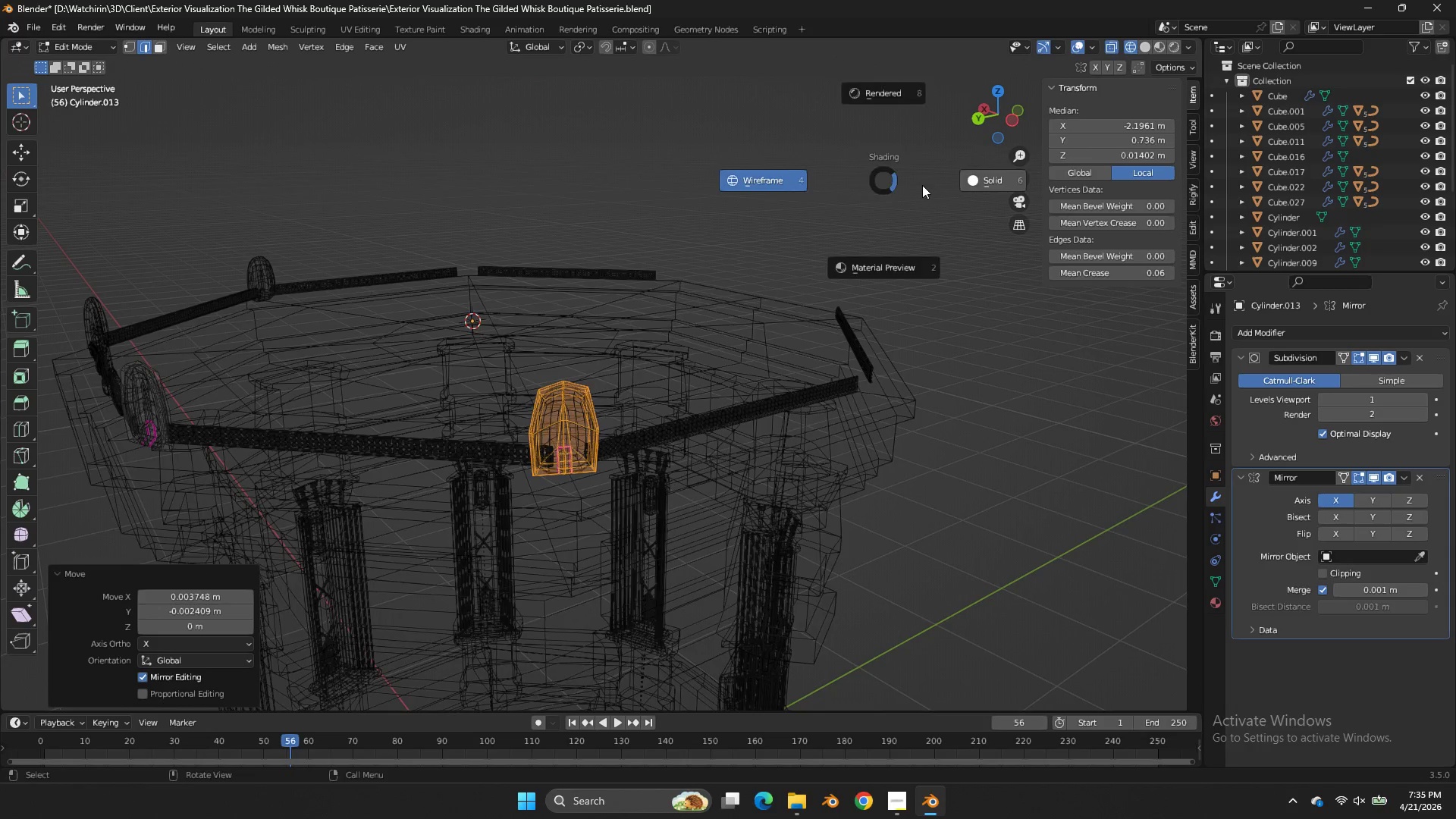 
type(zs)
 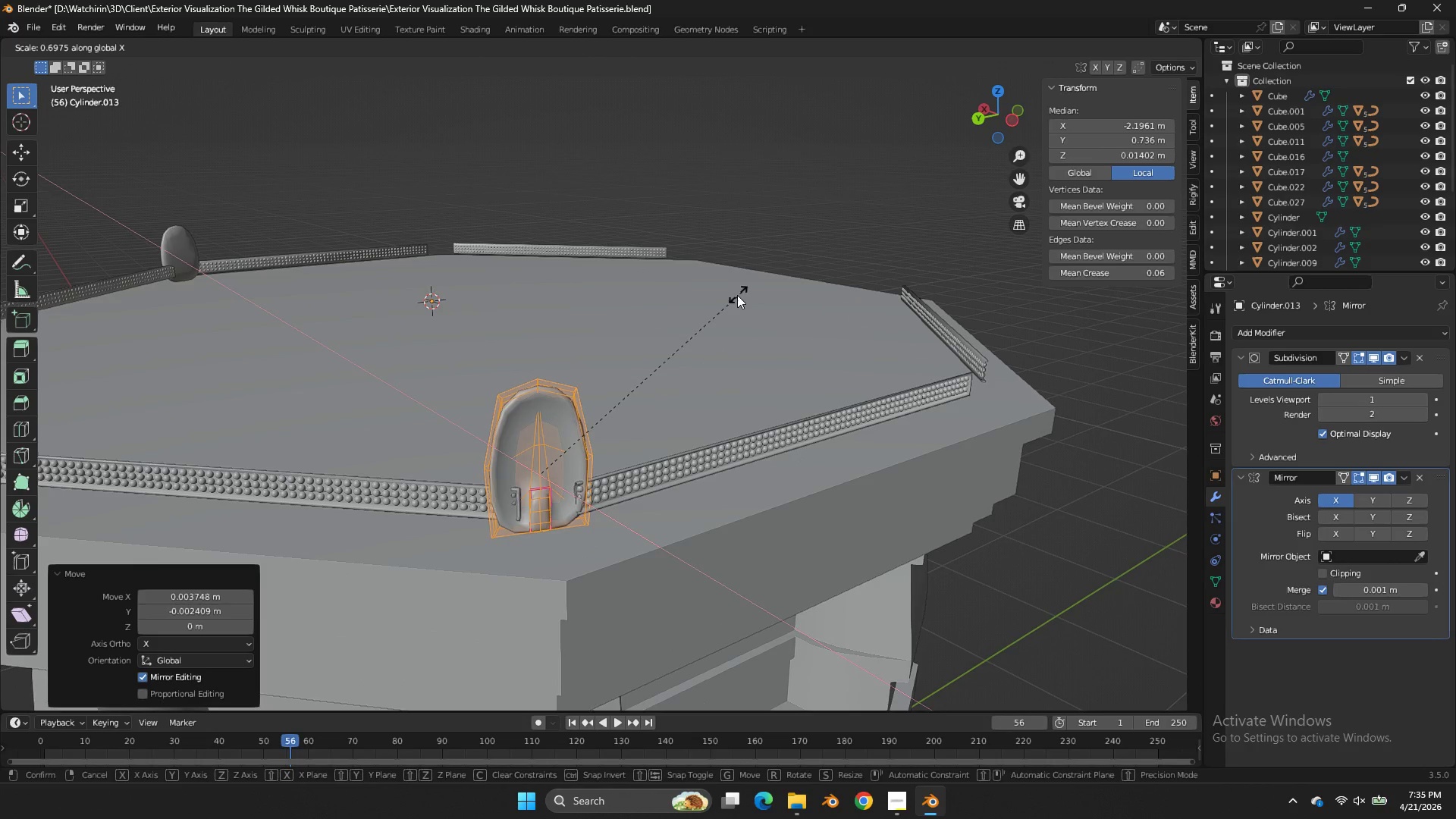 
scroll: coordinate [864, 257], scroll_direction: up, amount: 2.0
 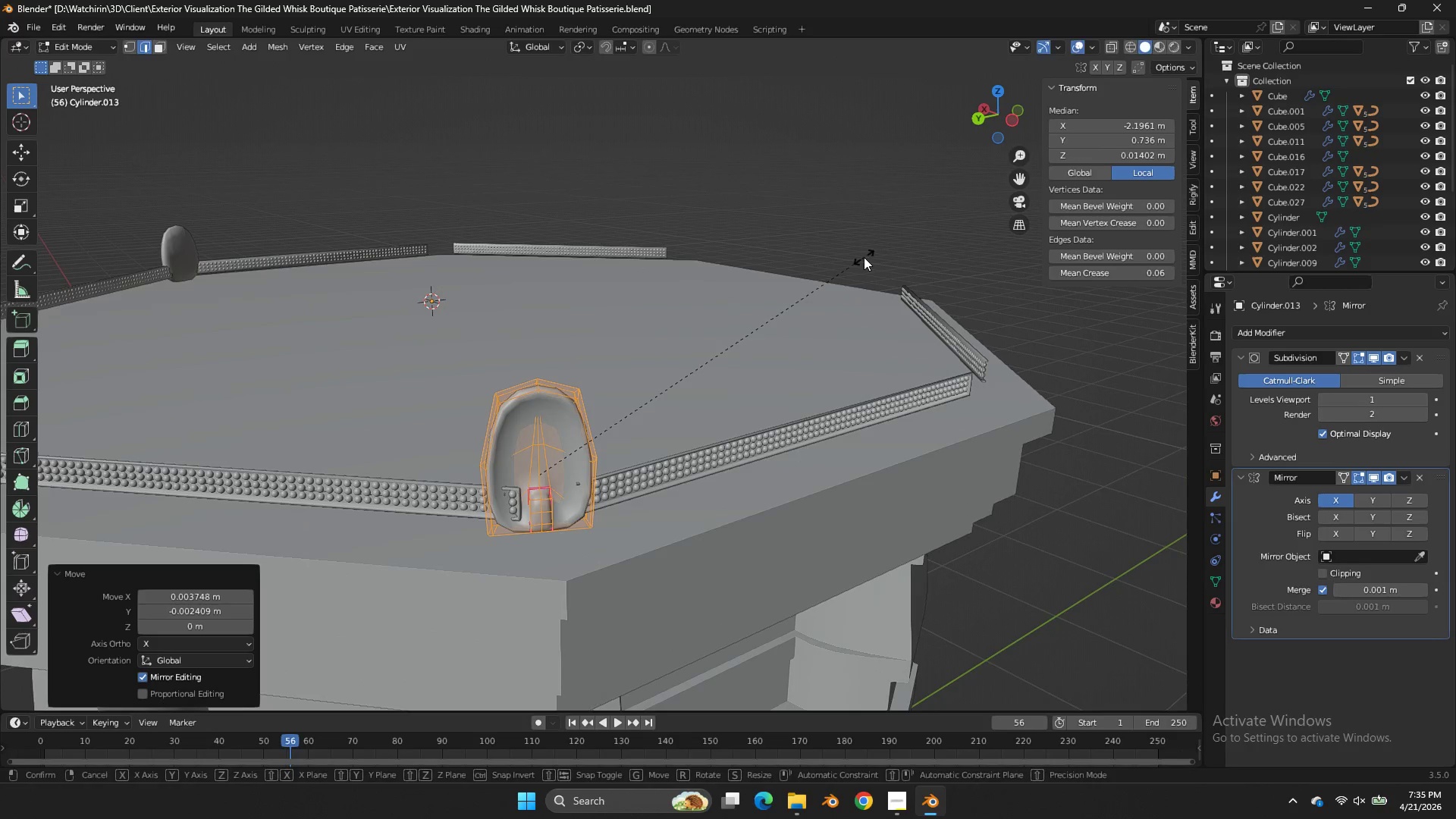 
key(X)
 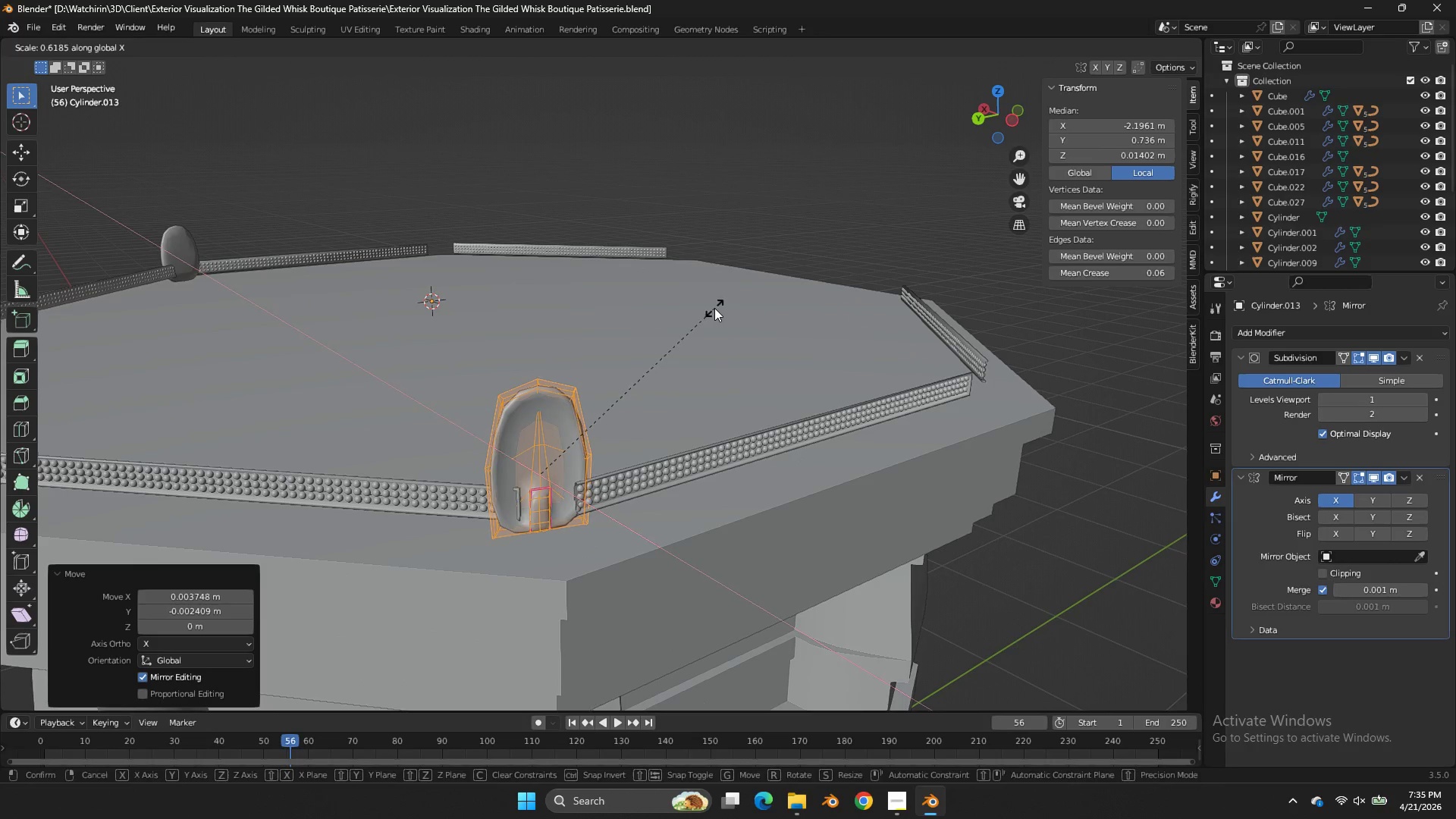 
right_click([714, 308])
 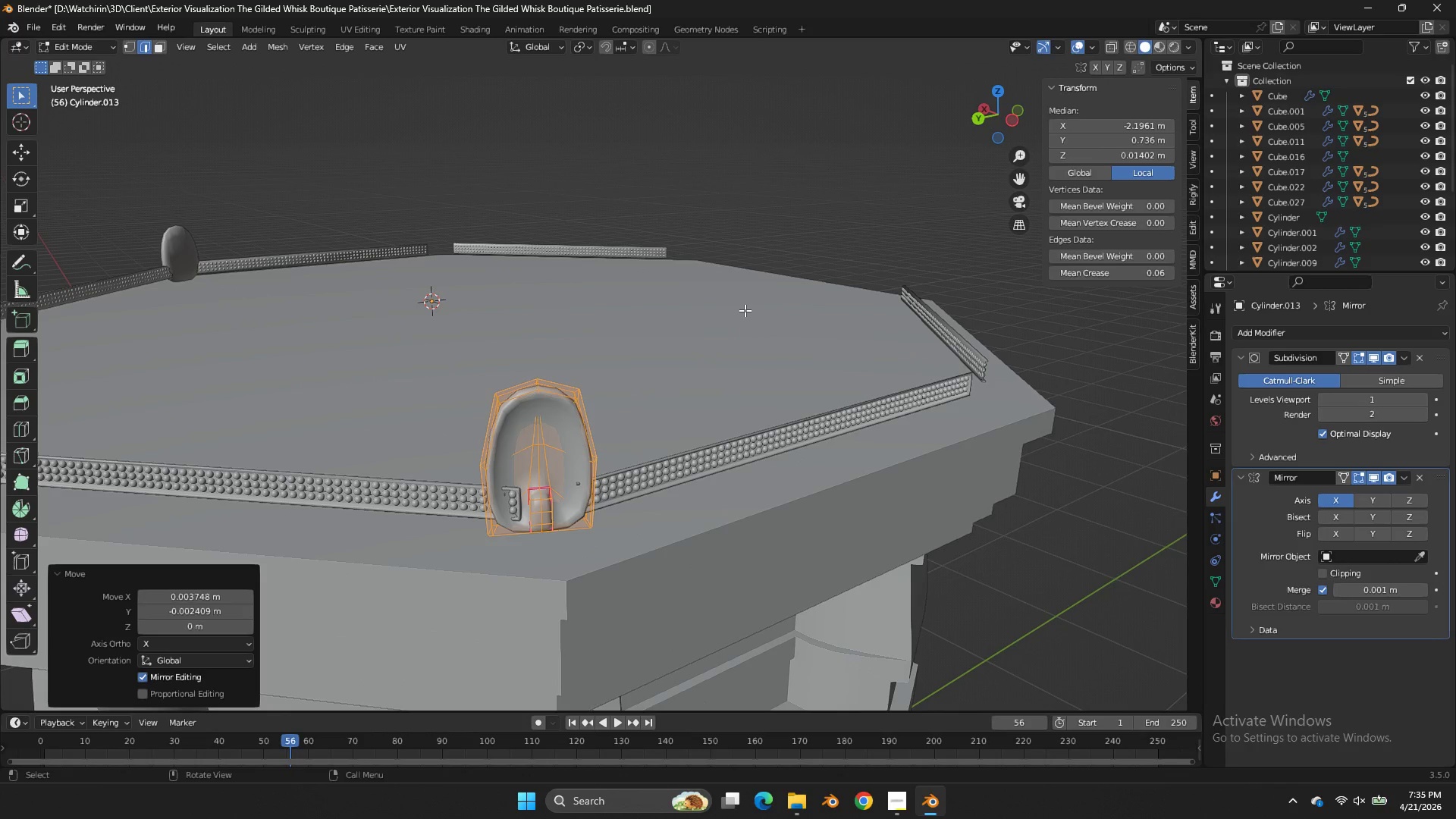 
key(Control+Z)
 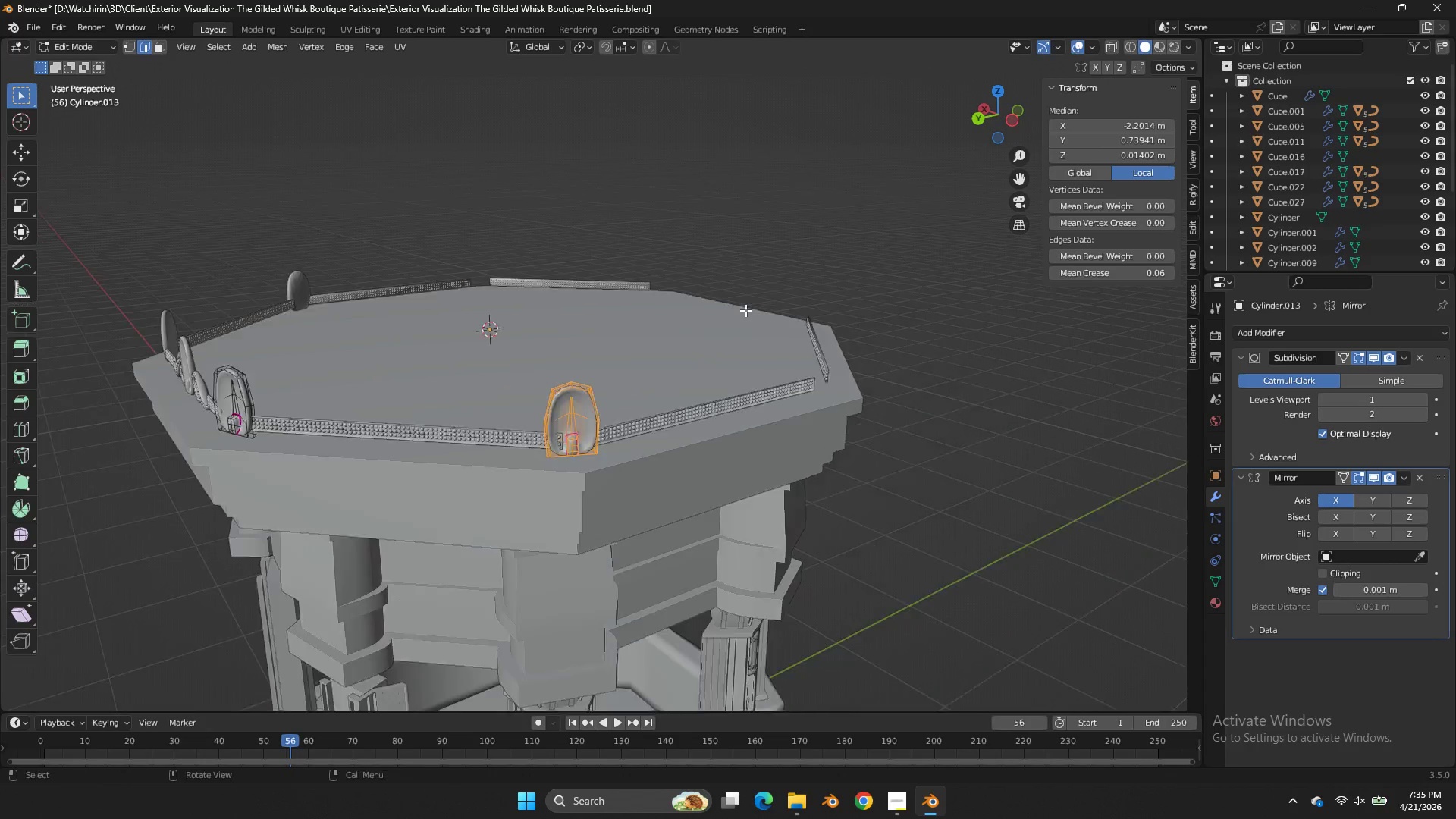 
key(Control+Z)
 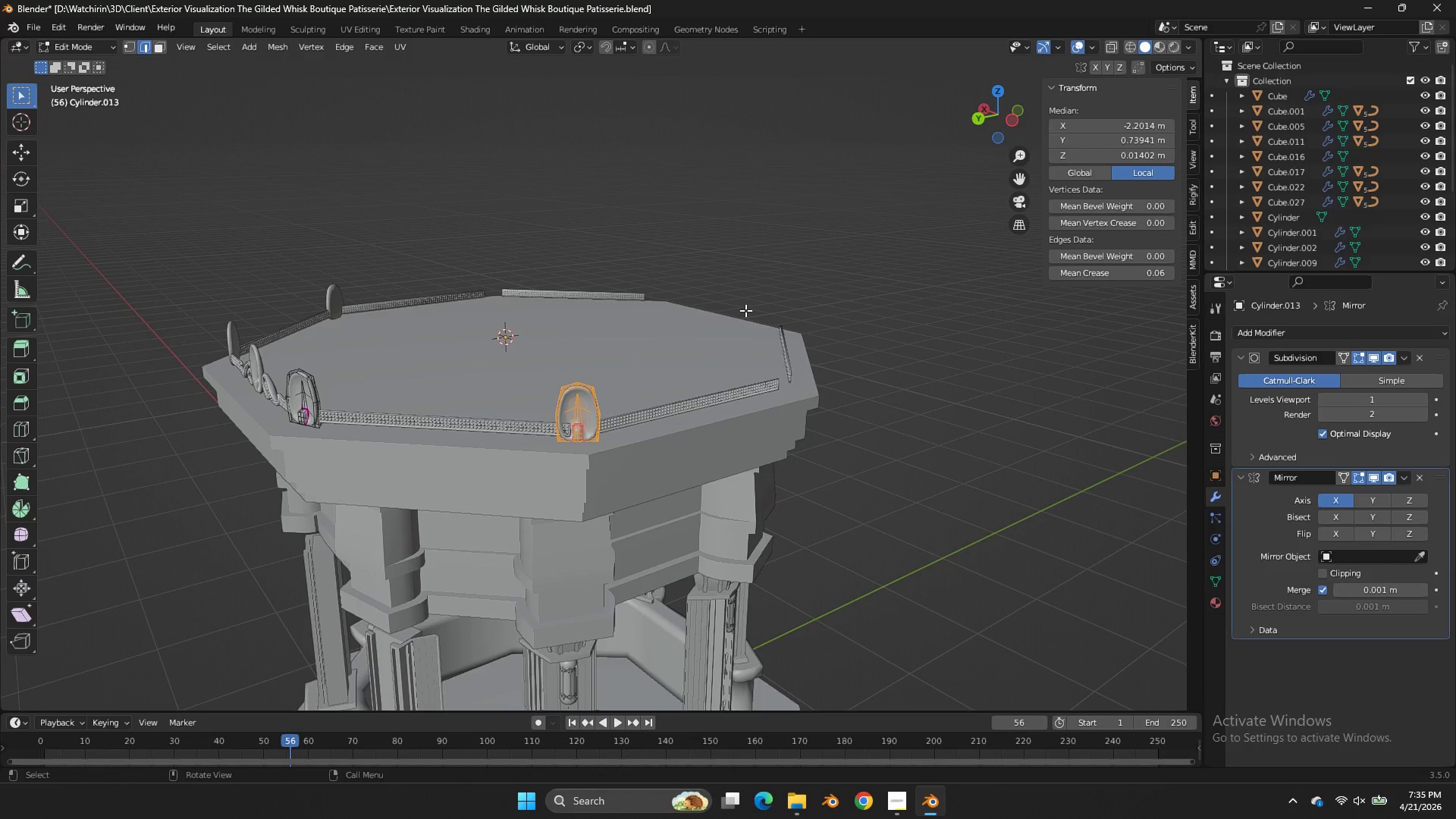 
scroll: coordinate [745, 310], scroll_direction: down, amount: 4.0
 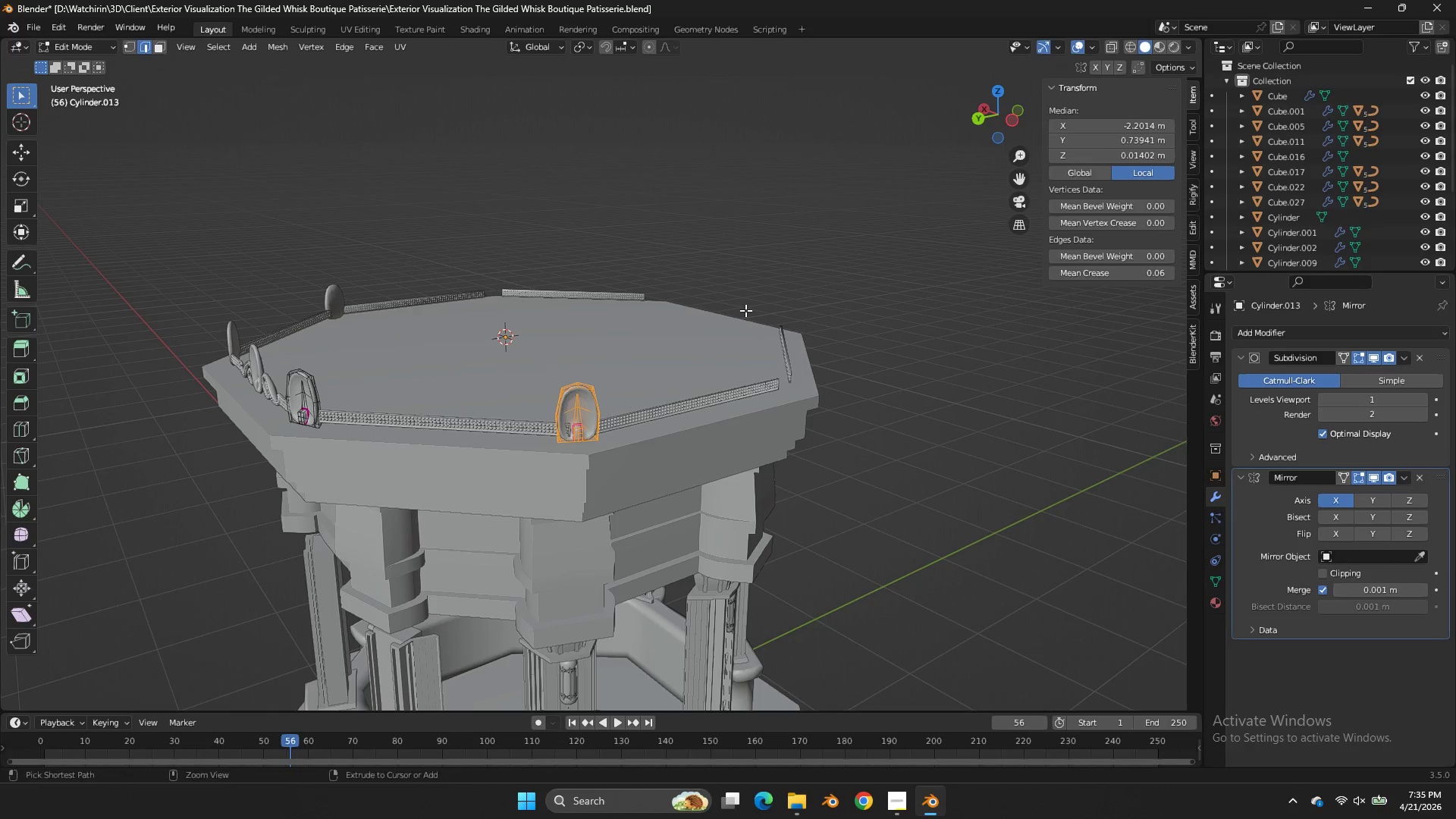 
key(S)
 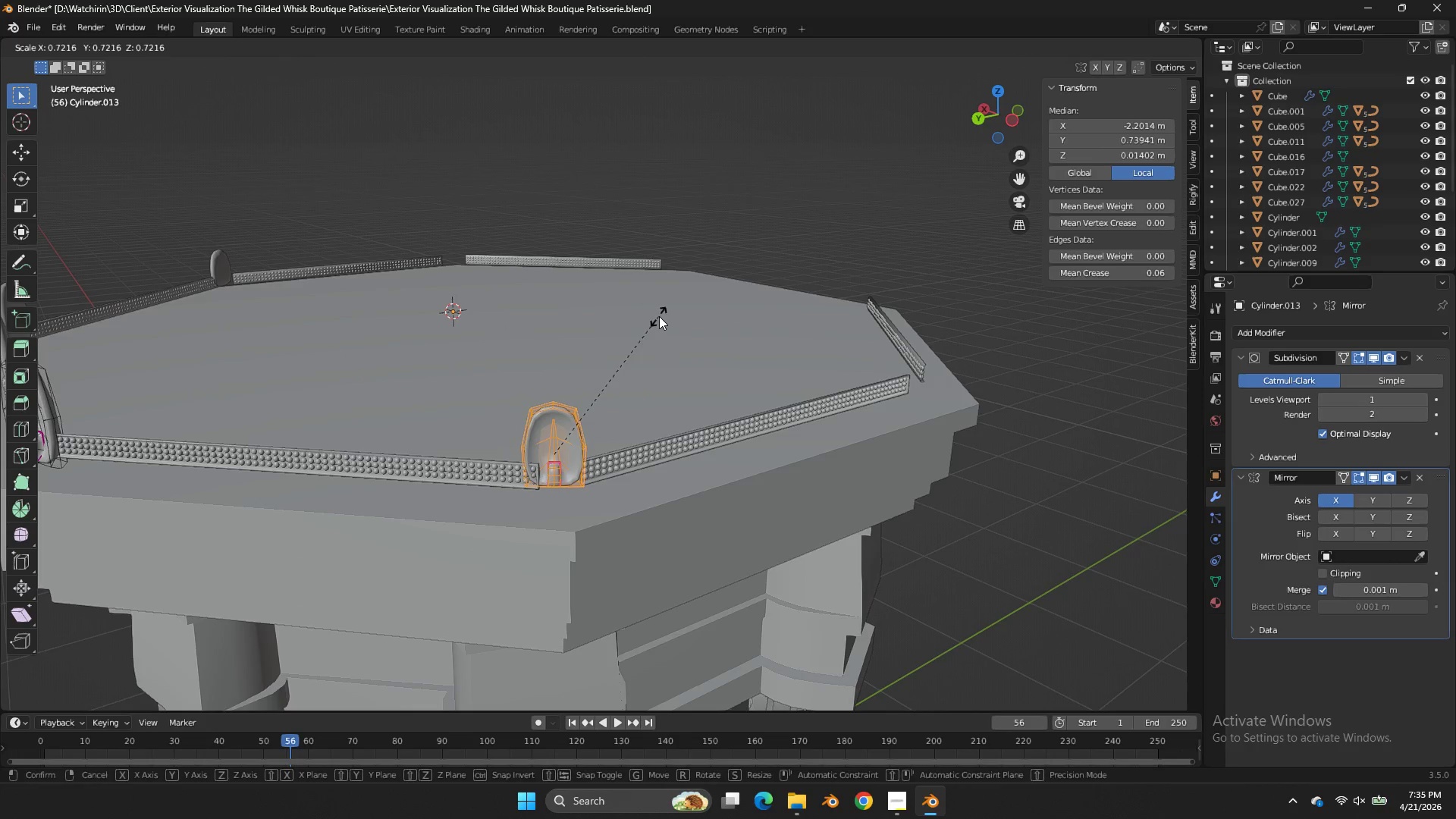 
scroll: coordinate [745, 310], scroll_direction: up, amount: 3.0
 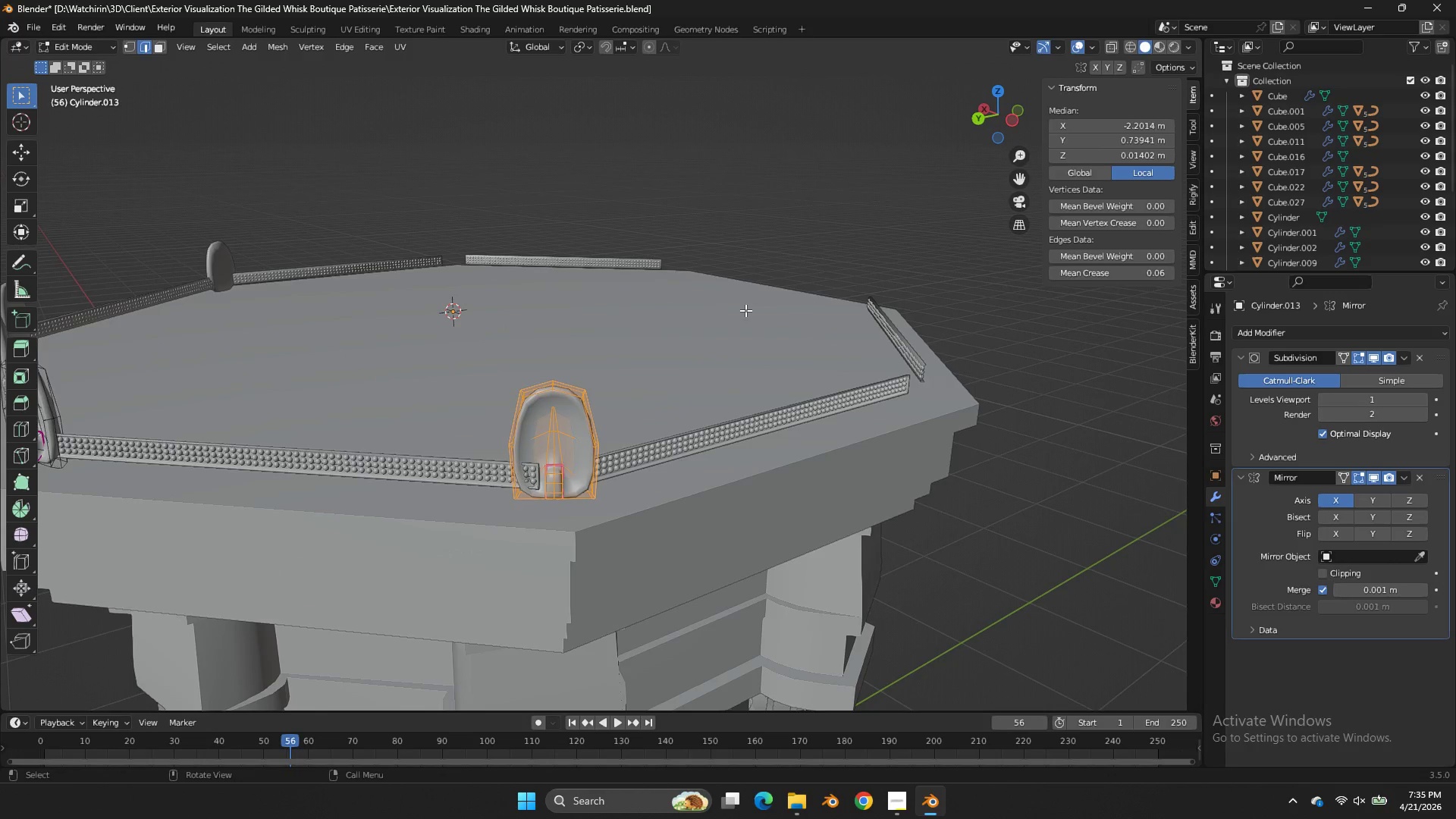 
left_click([663, 316])
 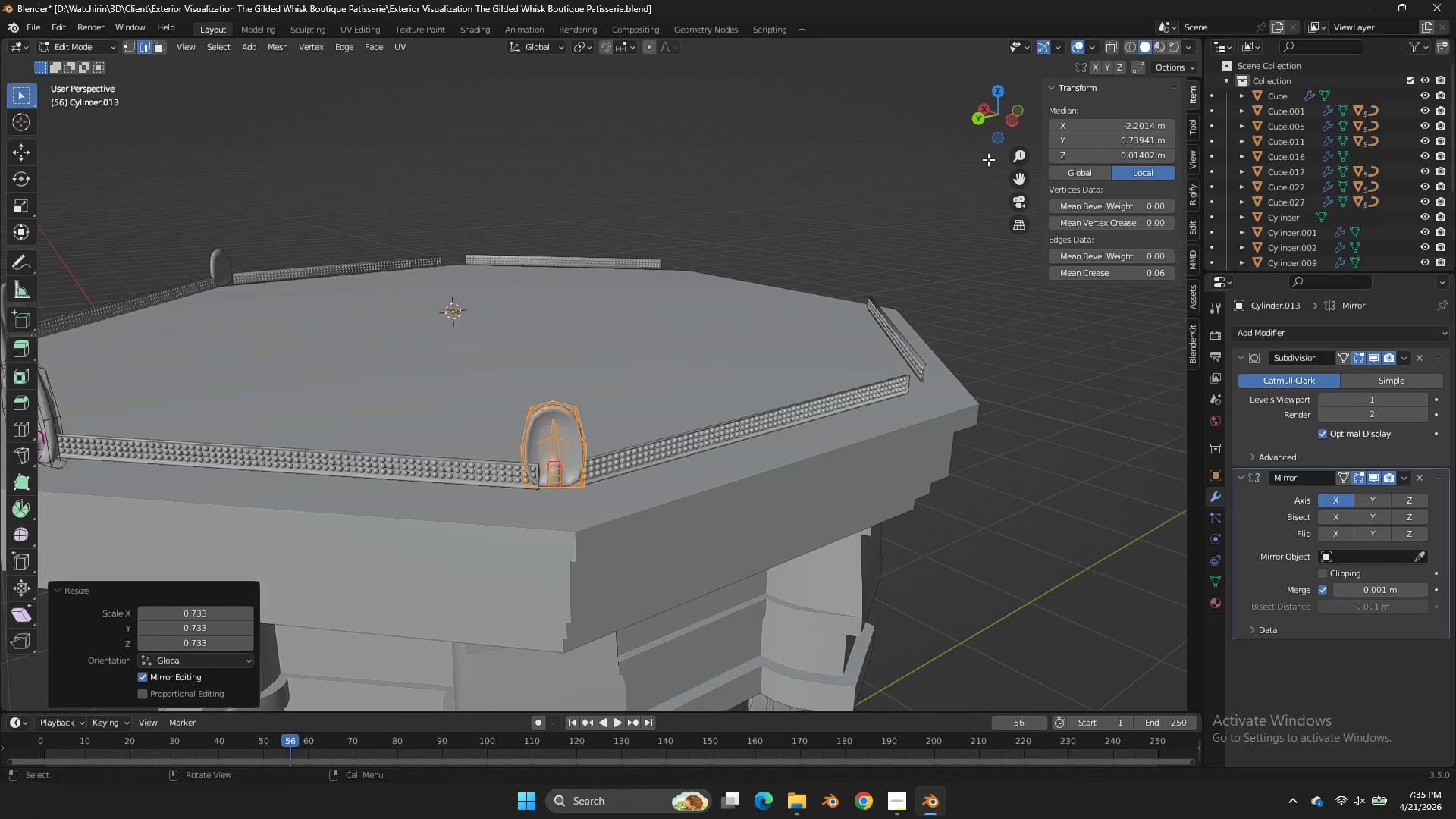 
key(Control+Z)
 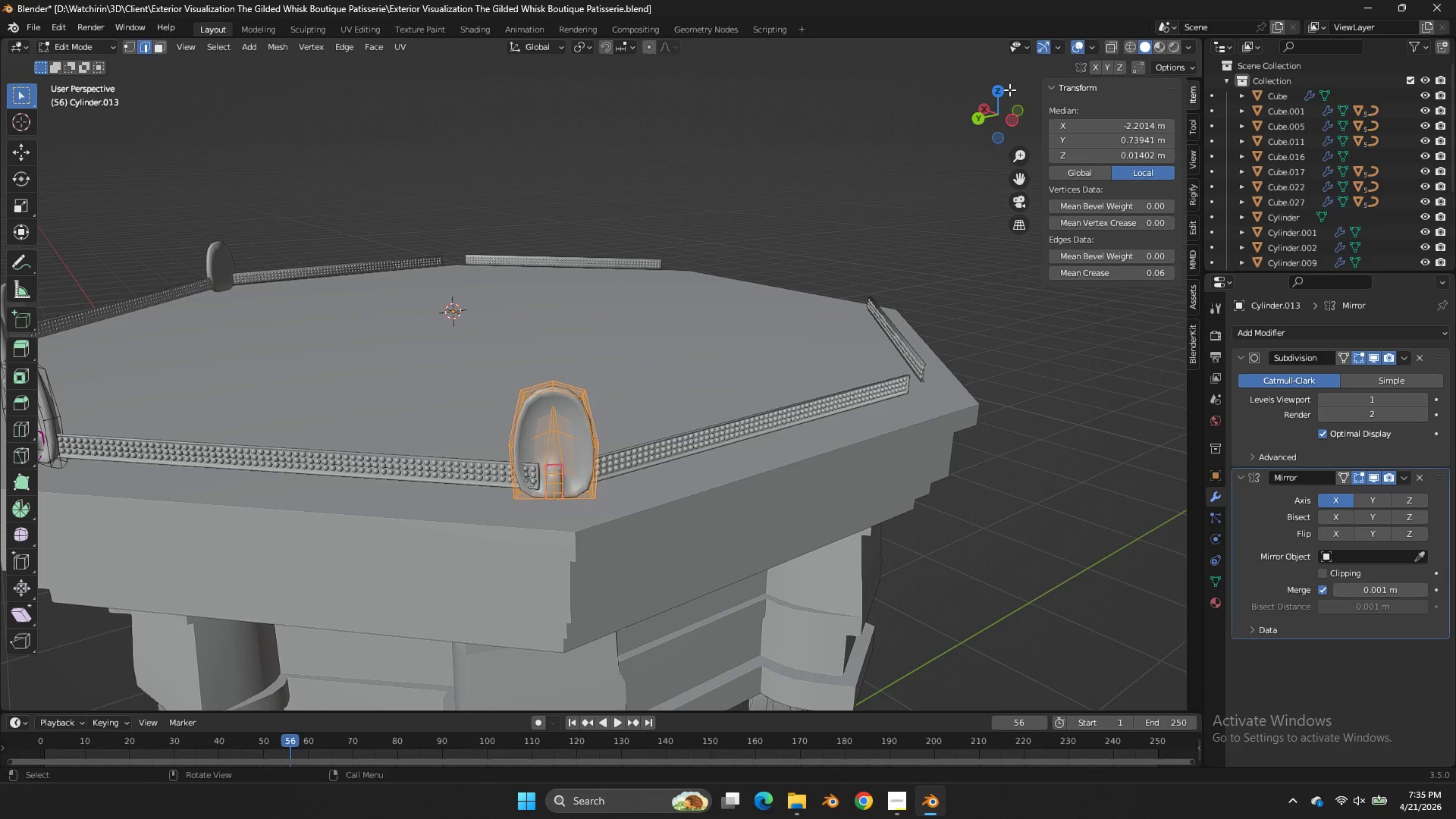 
left_click([1003, 90])
 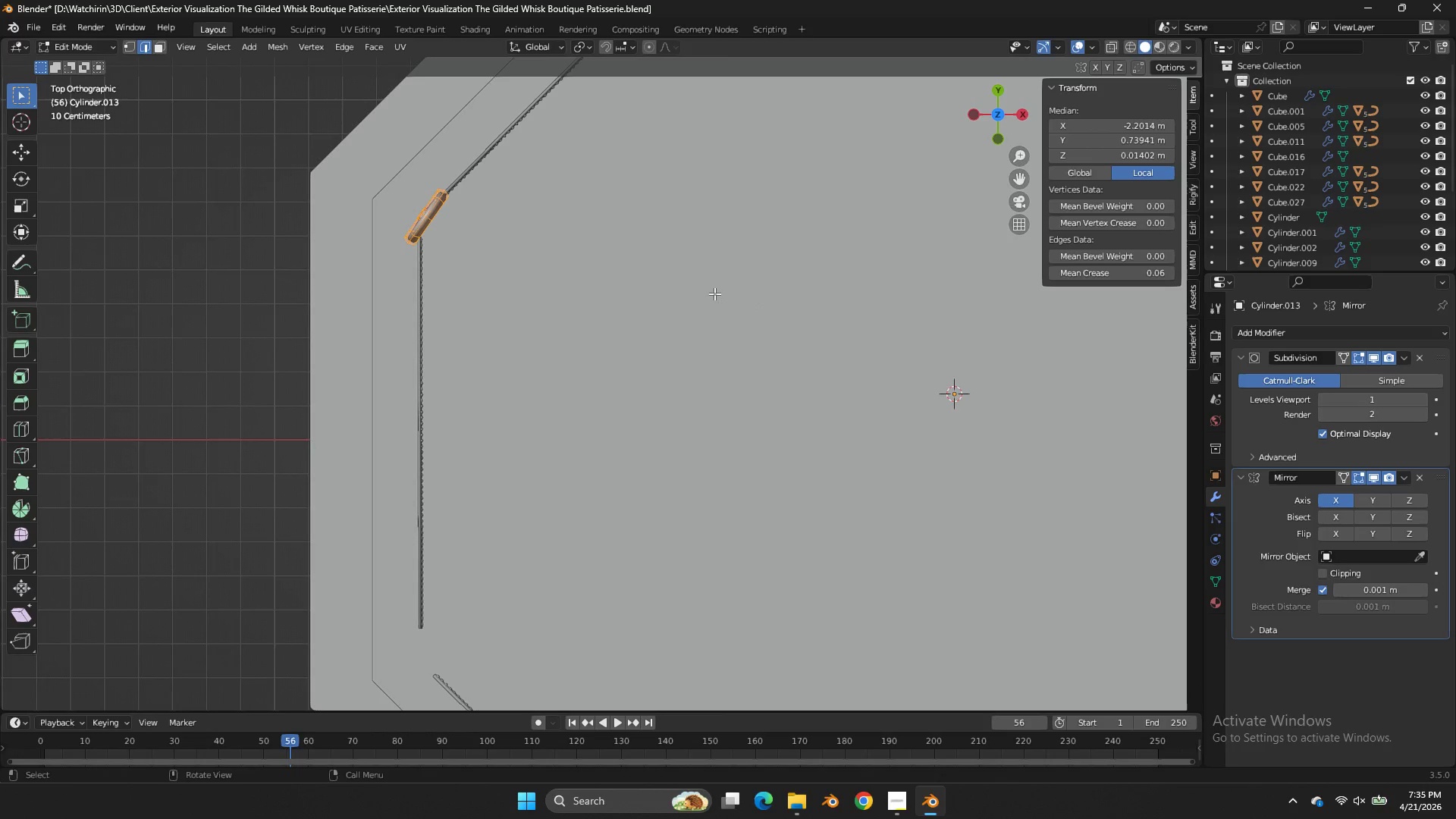 
key(R)
 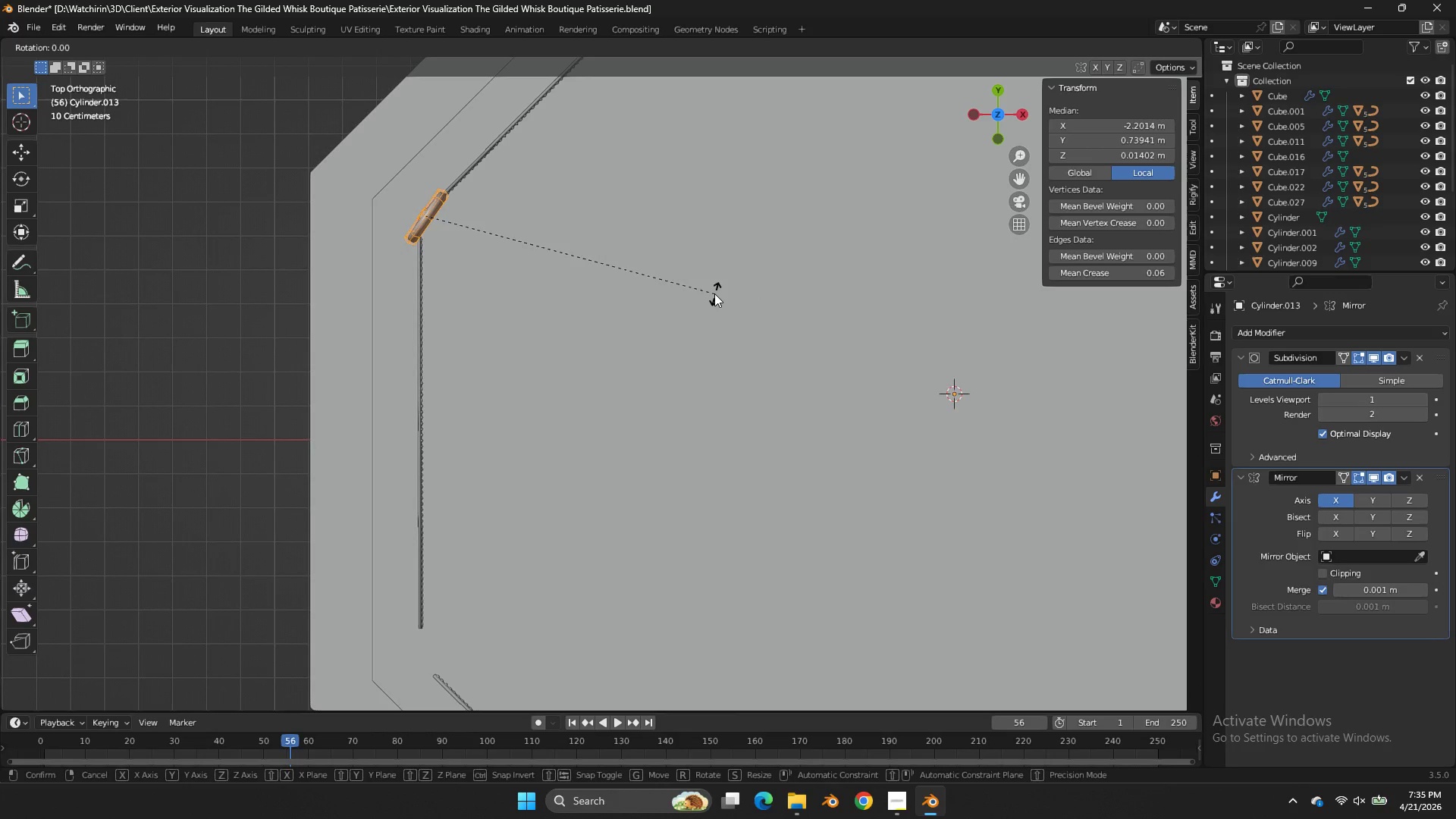 
hold_key(key=ControlLeft, duration=2.02)
left_click([648, 140])
 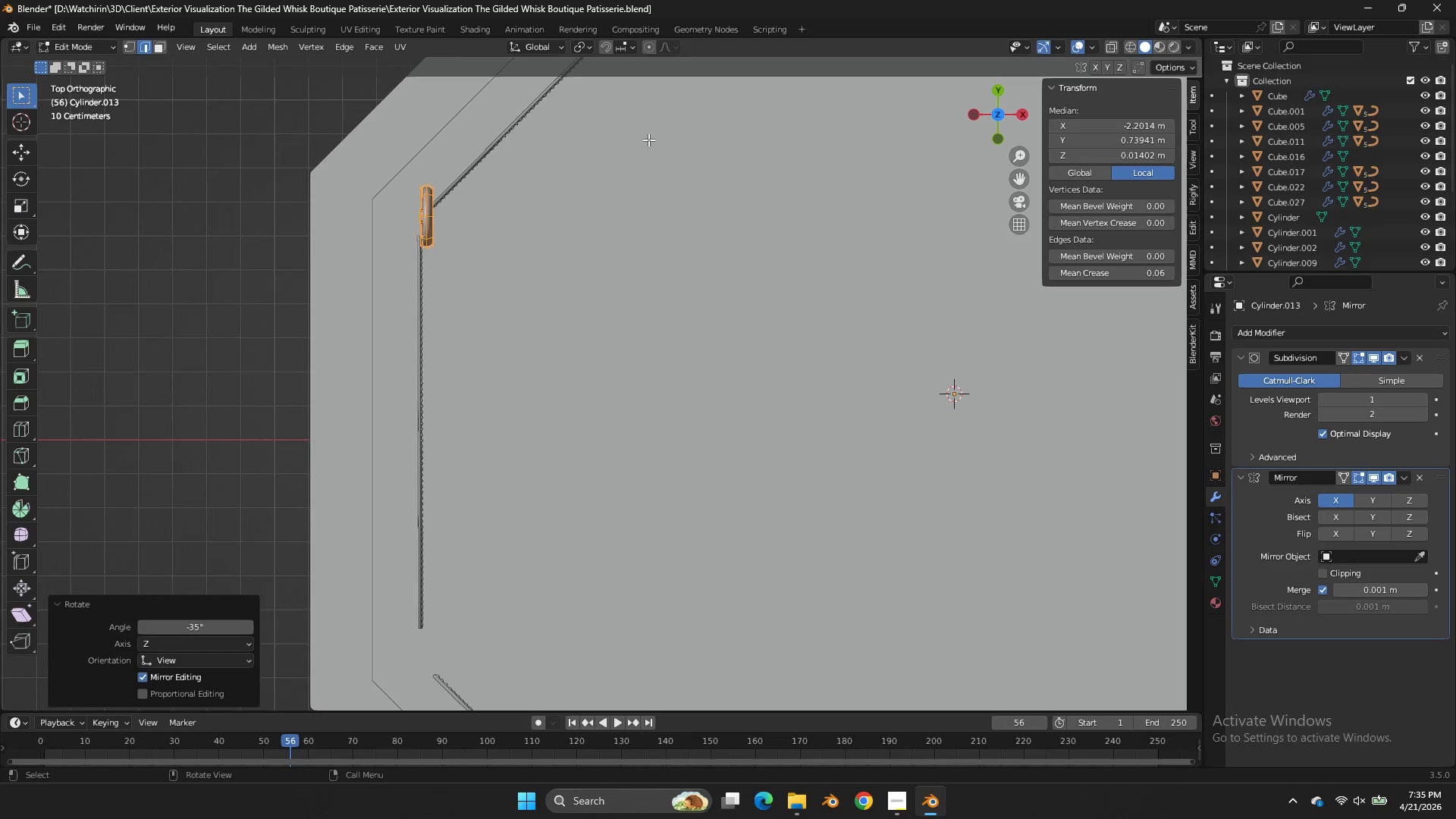 
type(sxy)
 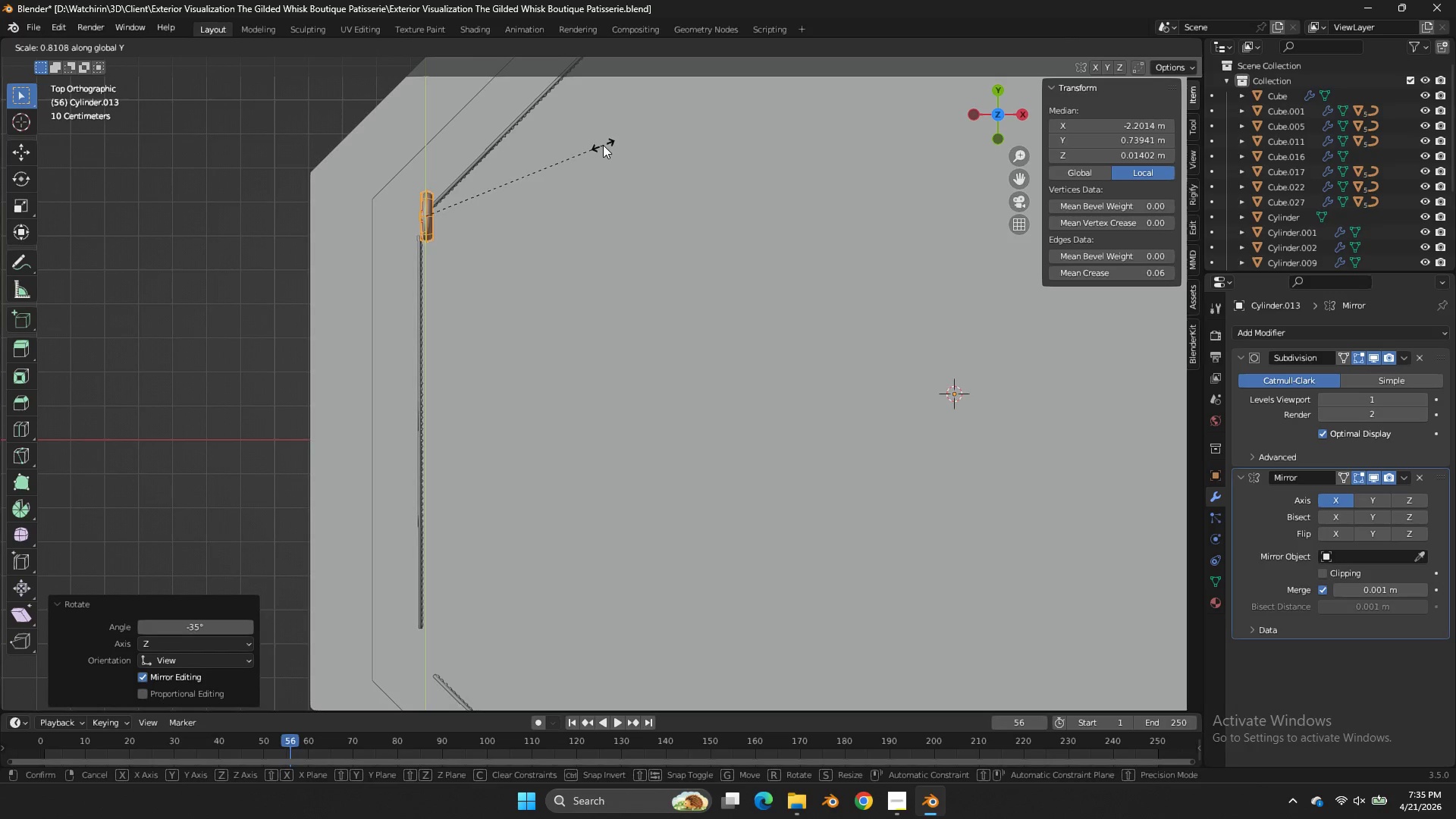 
left_click([601, 146])
 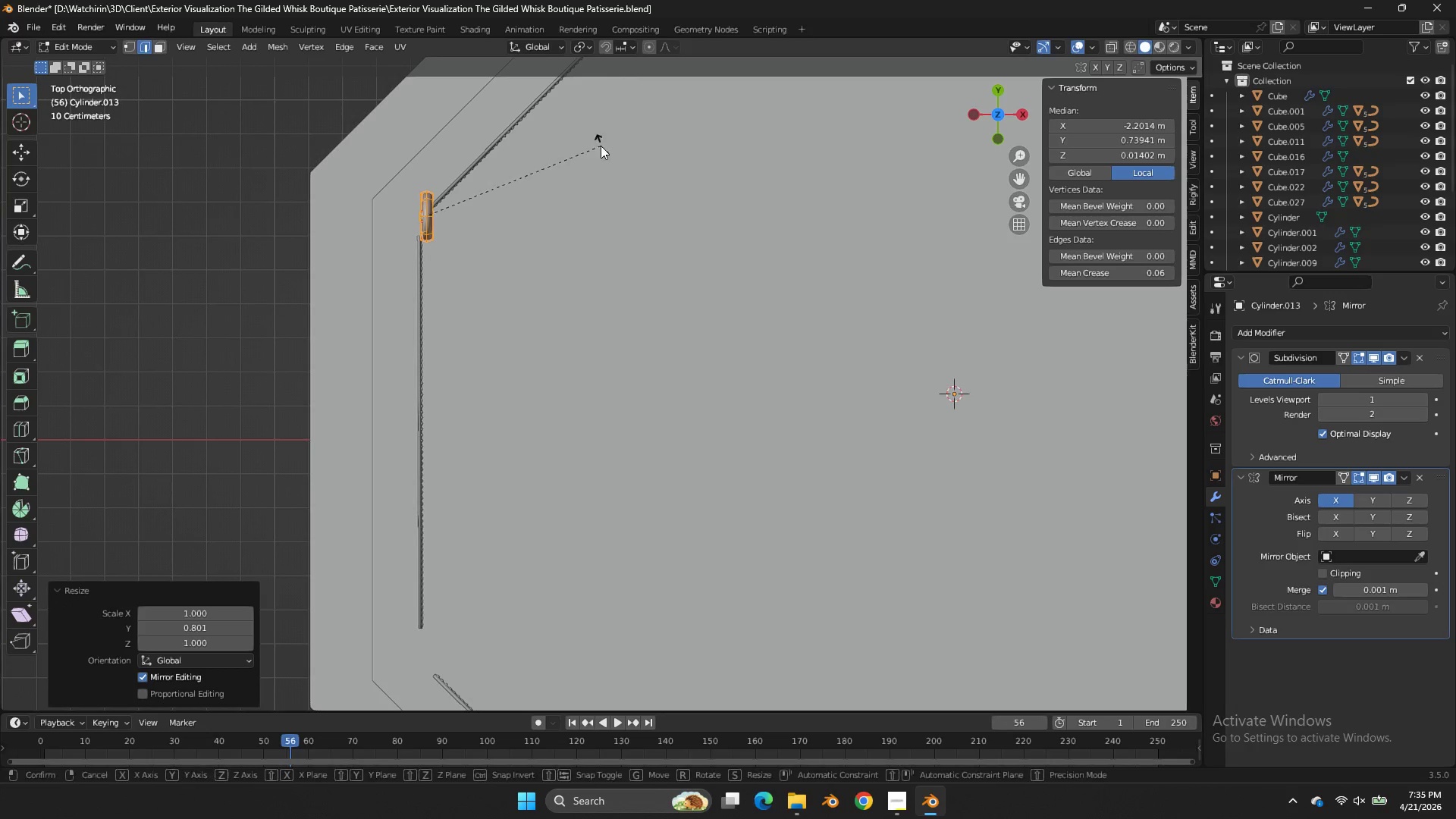 
key(R)
 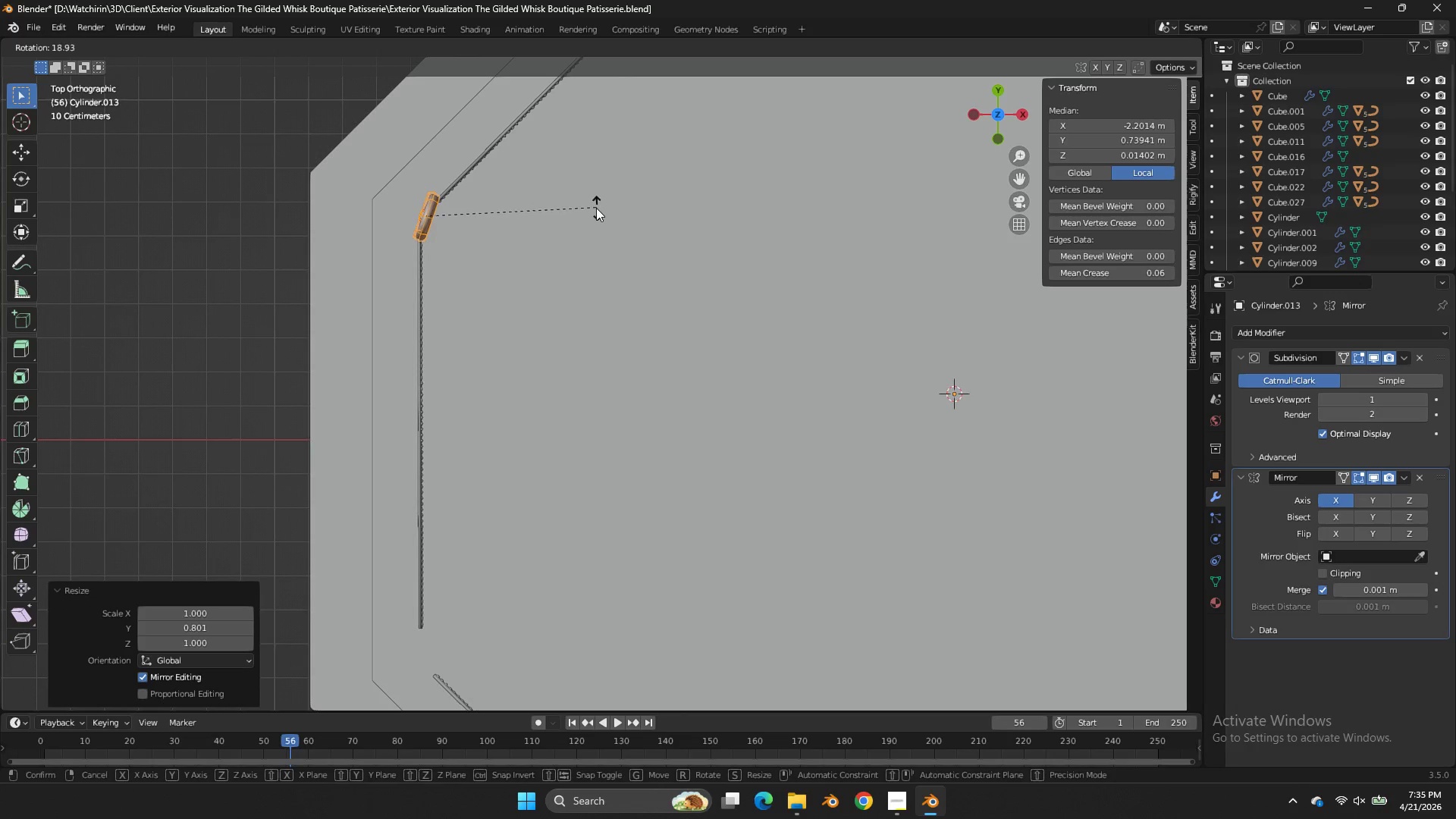 
left_click([595, 213])
 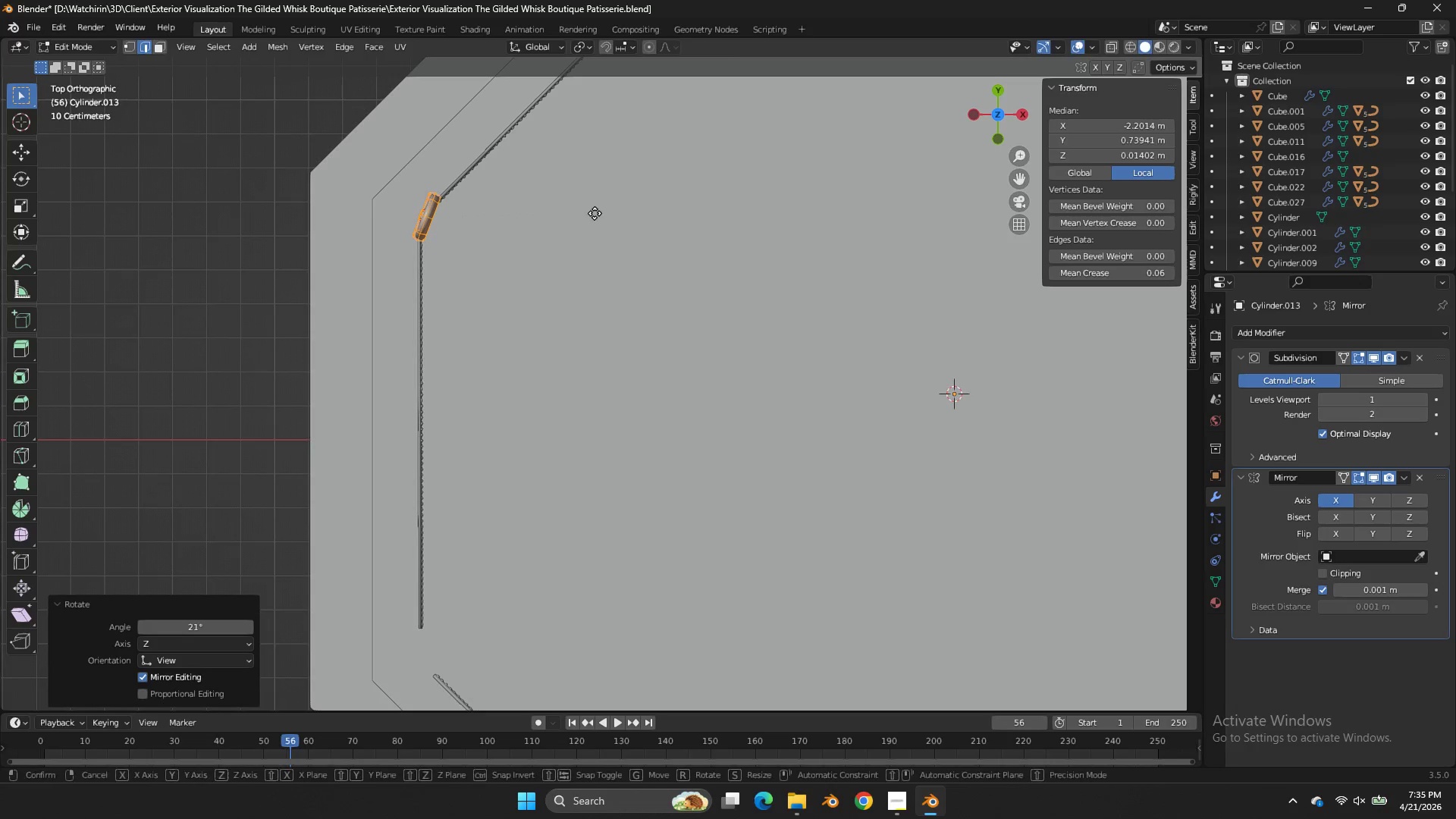 
key(G)
 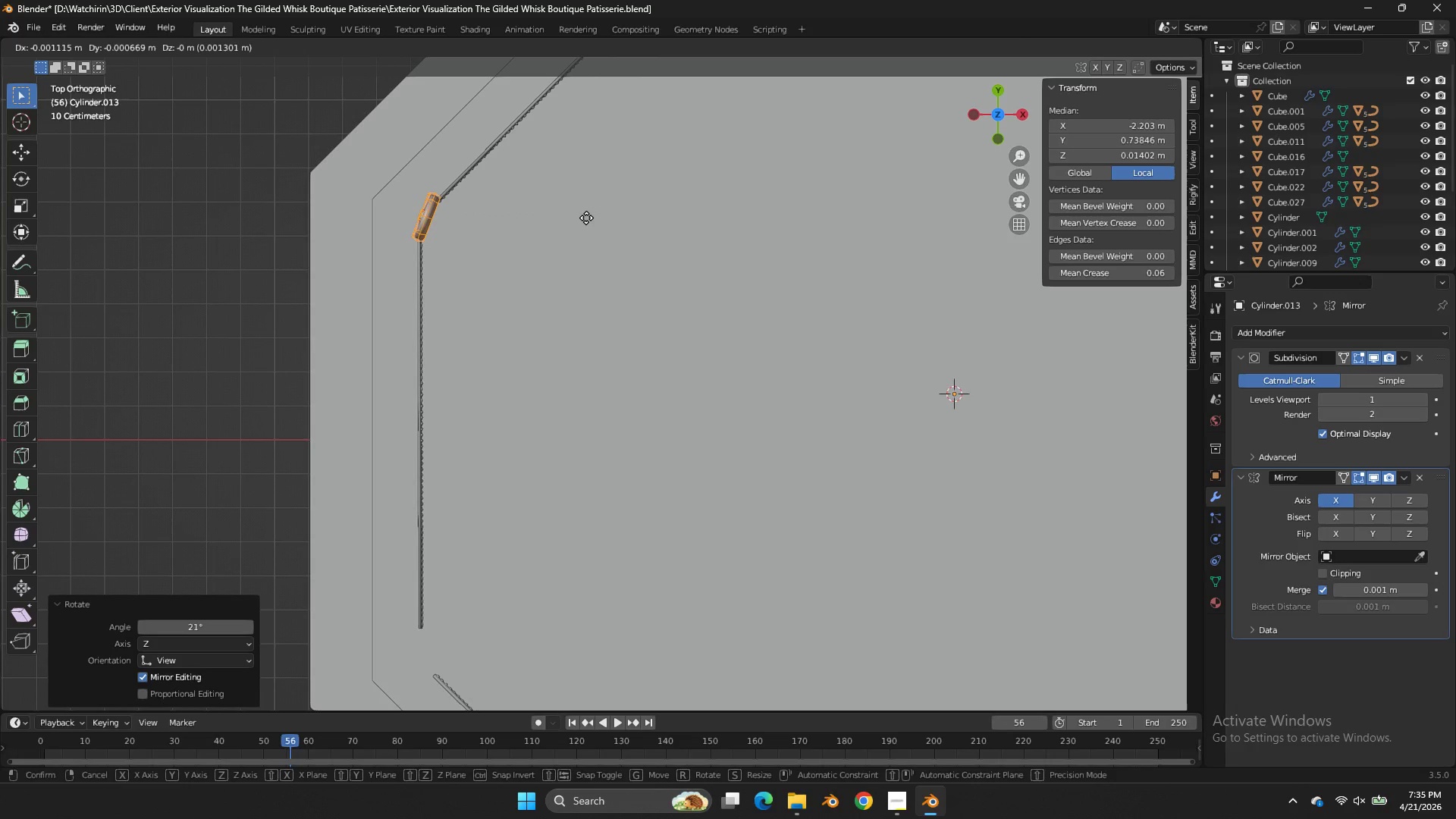 
hold_key(key=ShiftLeft, duration=0.38)
left_click([582, 219])
 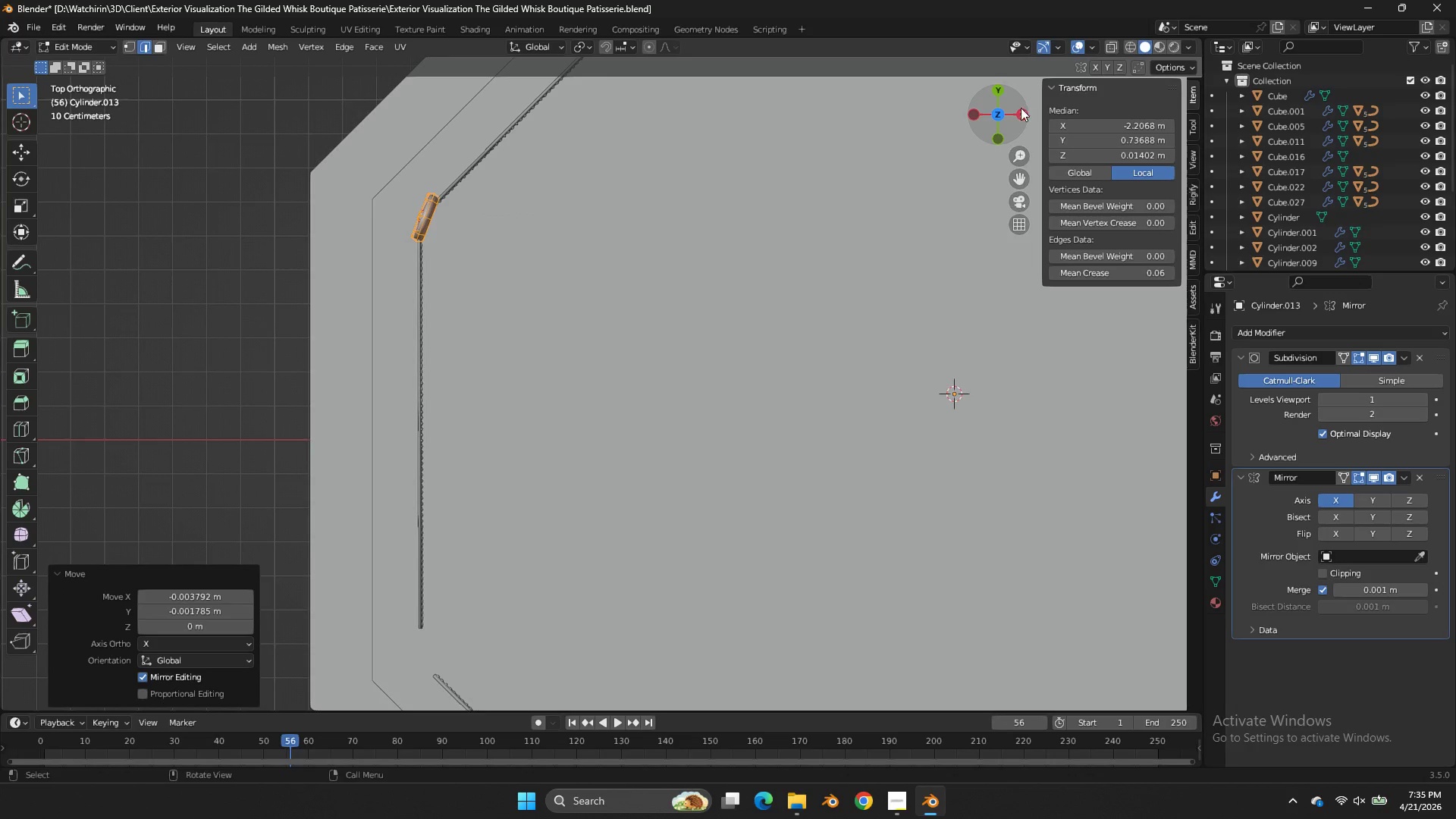 
left_click_drag(start_coordinate=[1015, 109], to_coordinate=[49, 643])
 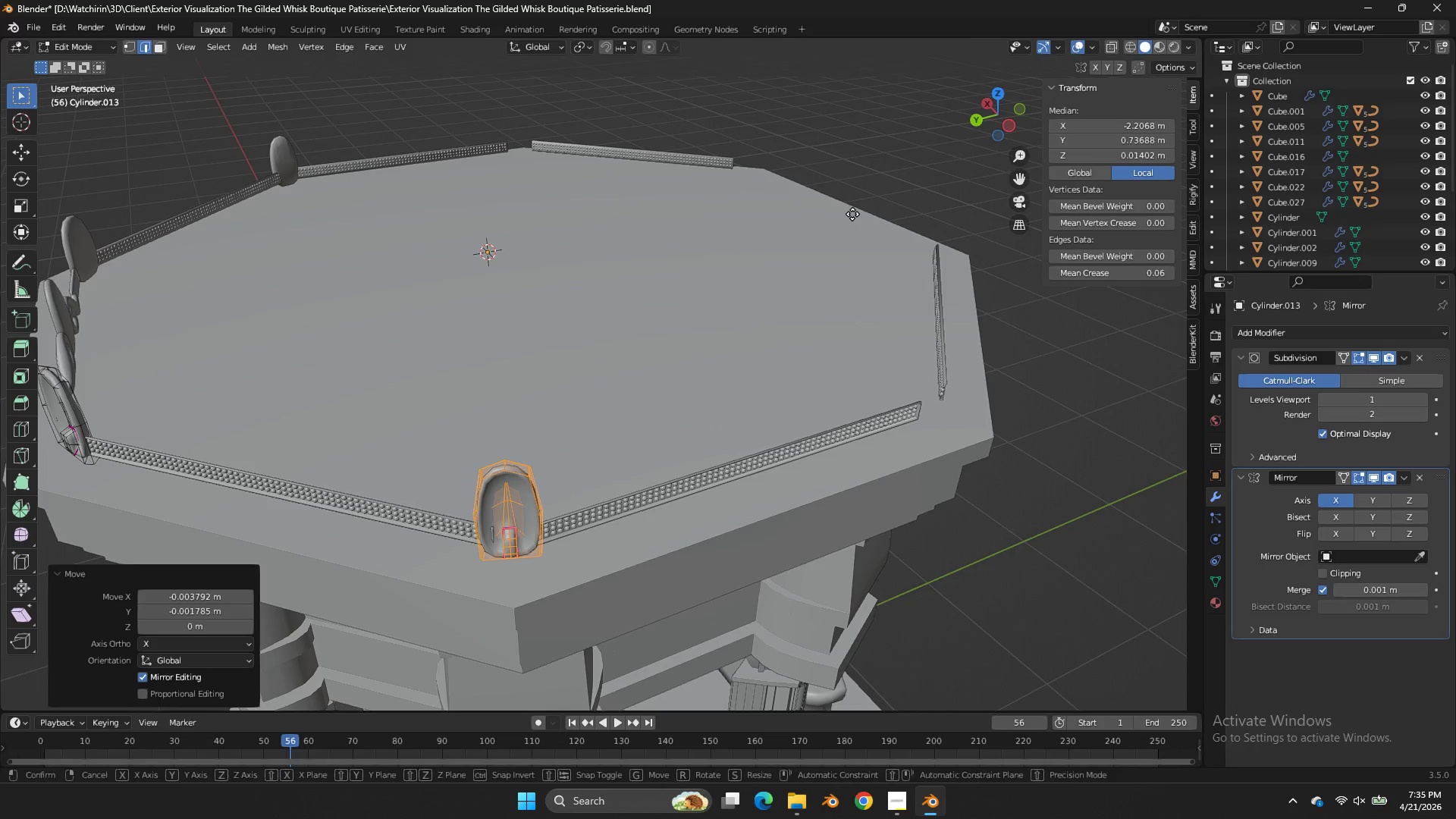 
key(G)
 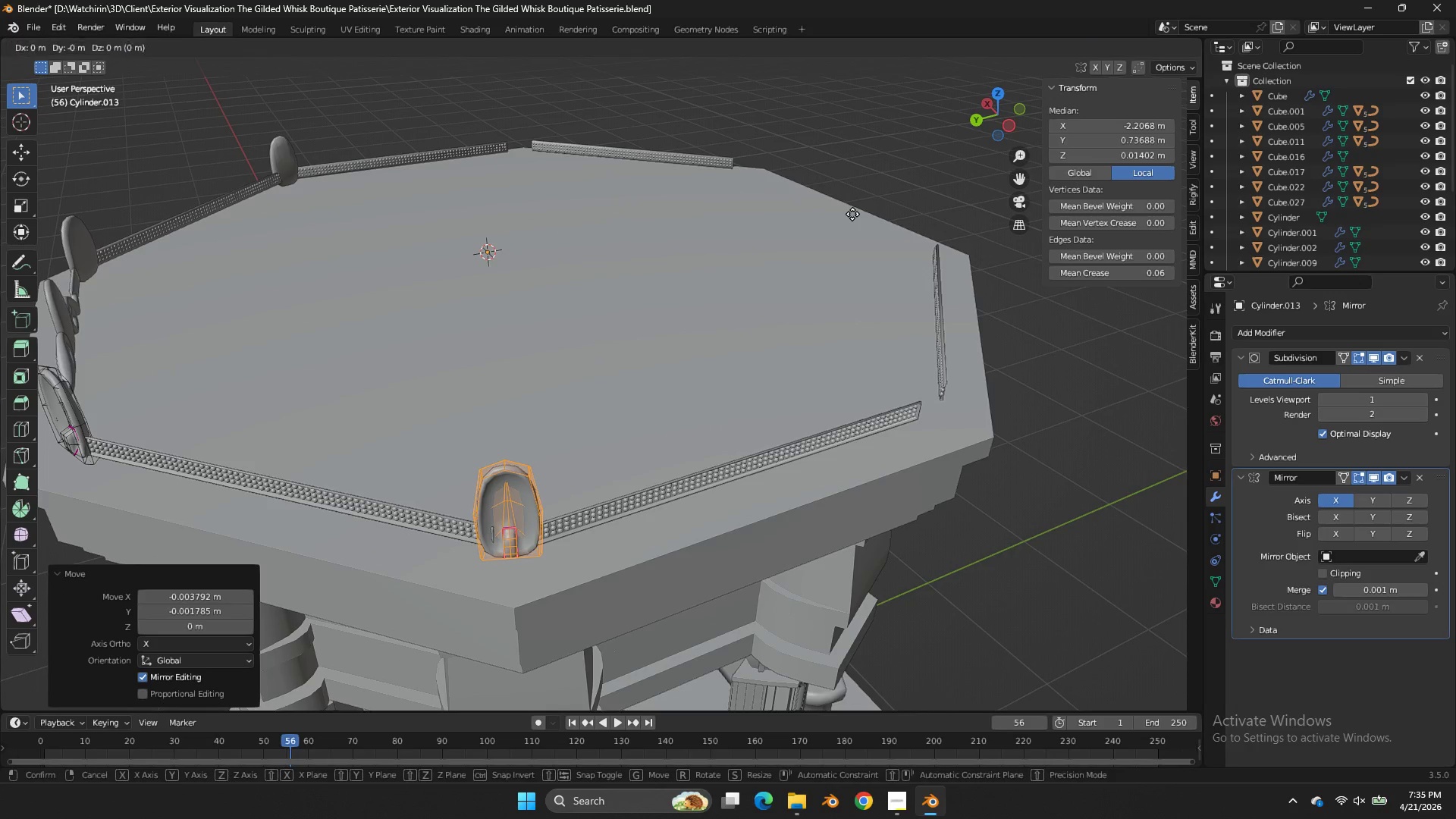 
hold_key(key=ShiftLeft, duration=2.39)
left_click([896, 219])
 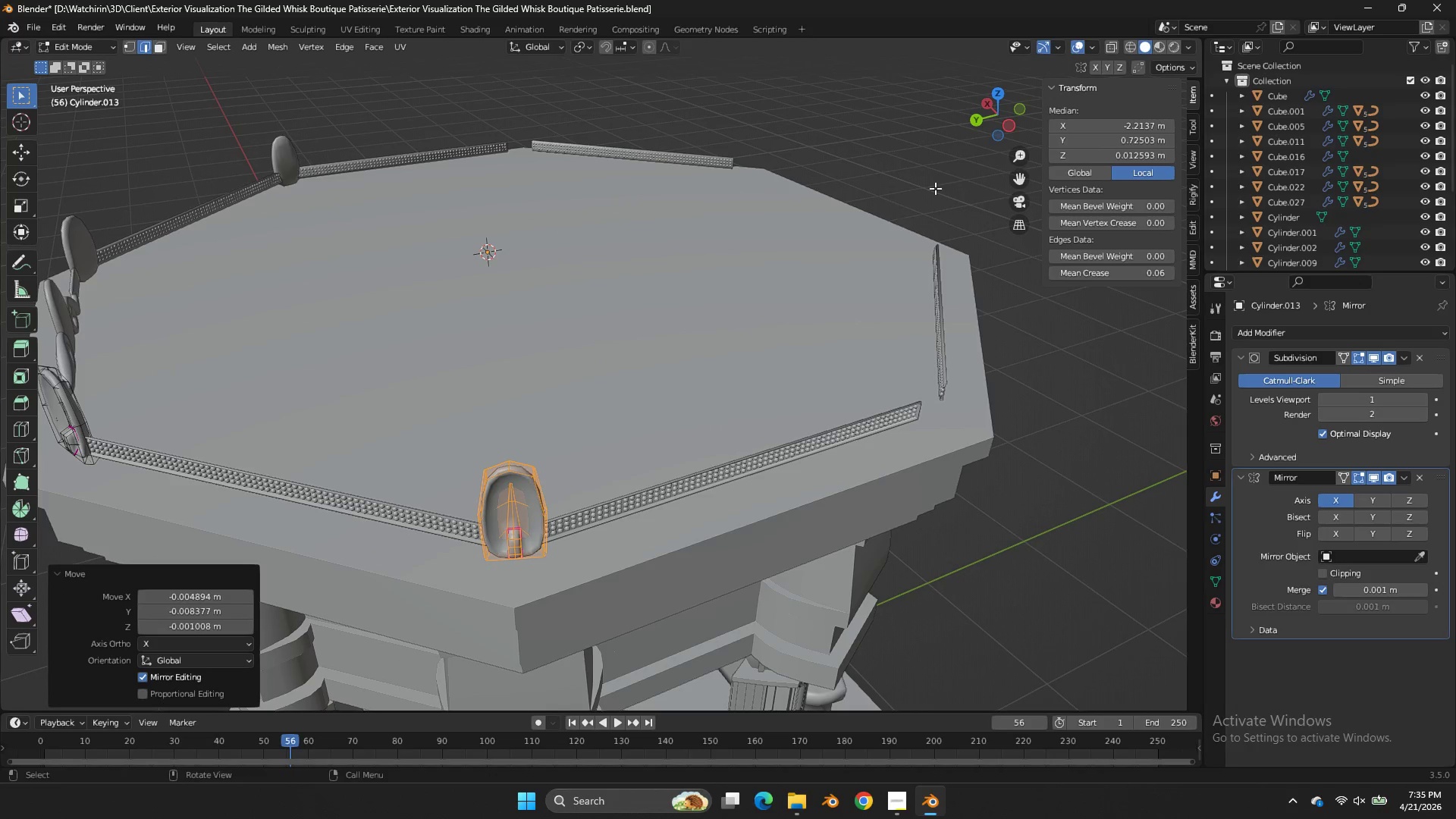 
key(Control+ControlLeft)
 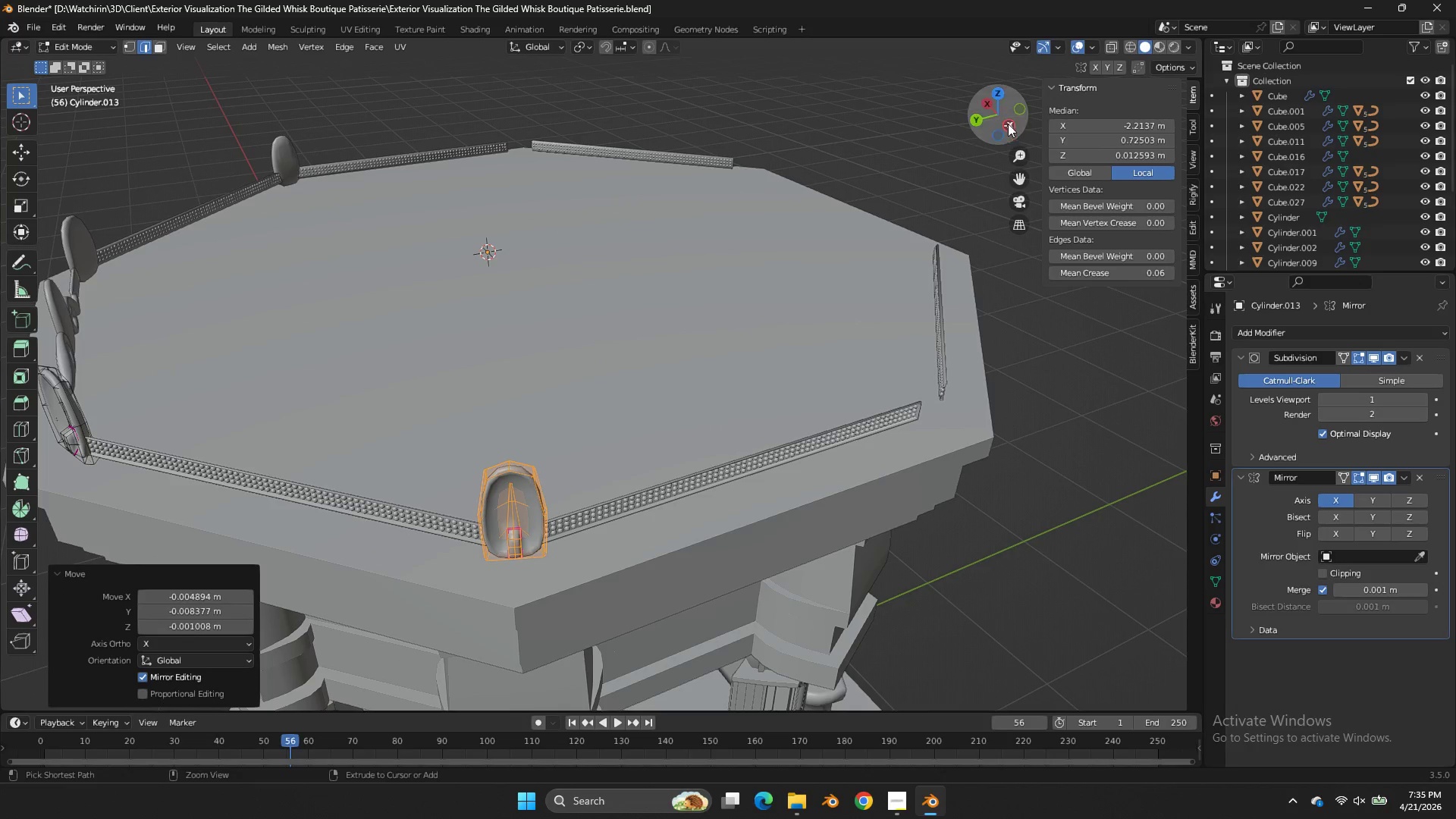 
key(Control+S)
 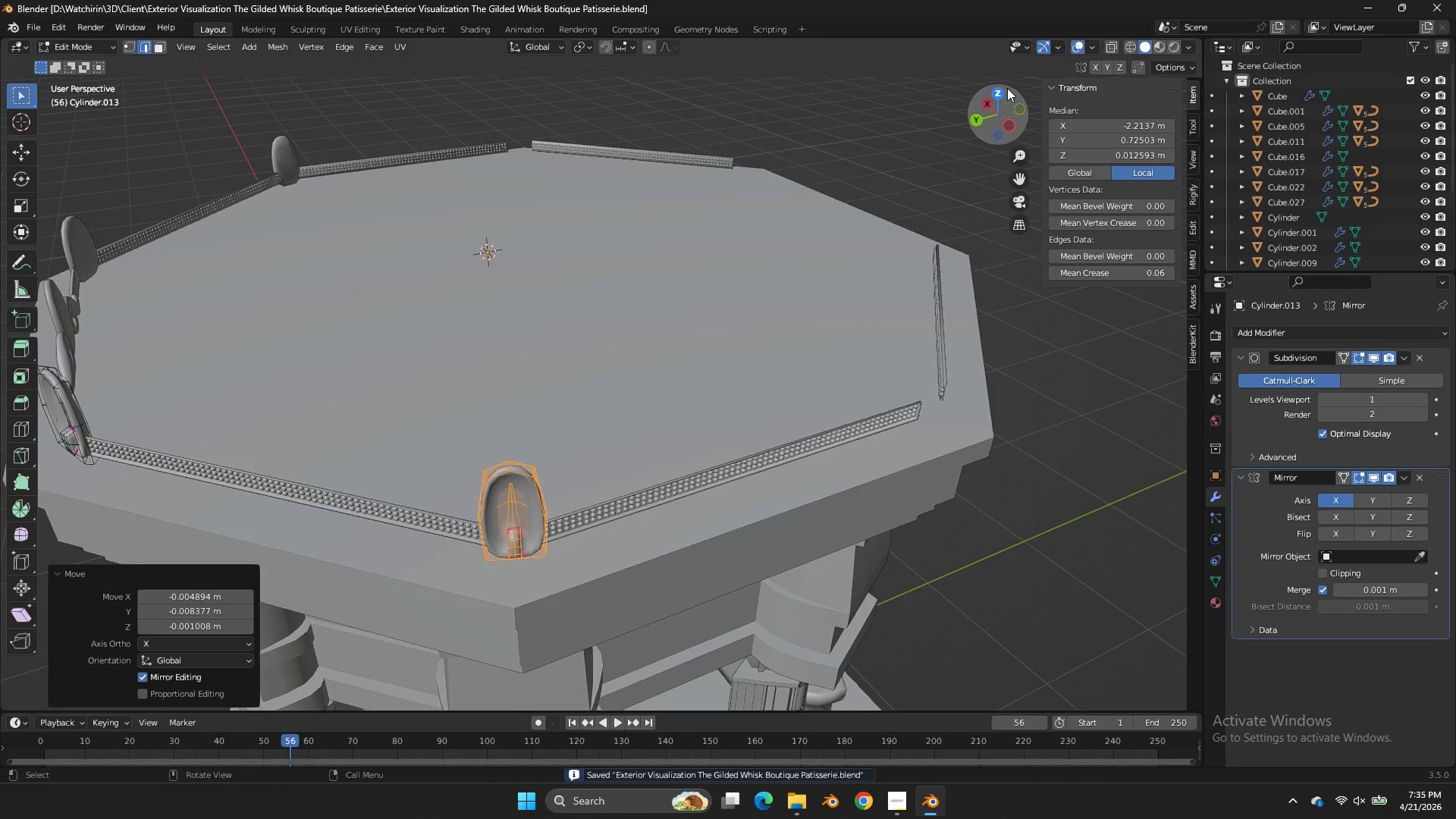 
left_click([1007, 88])
 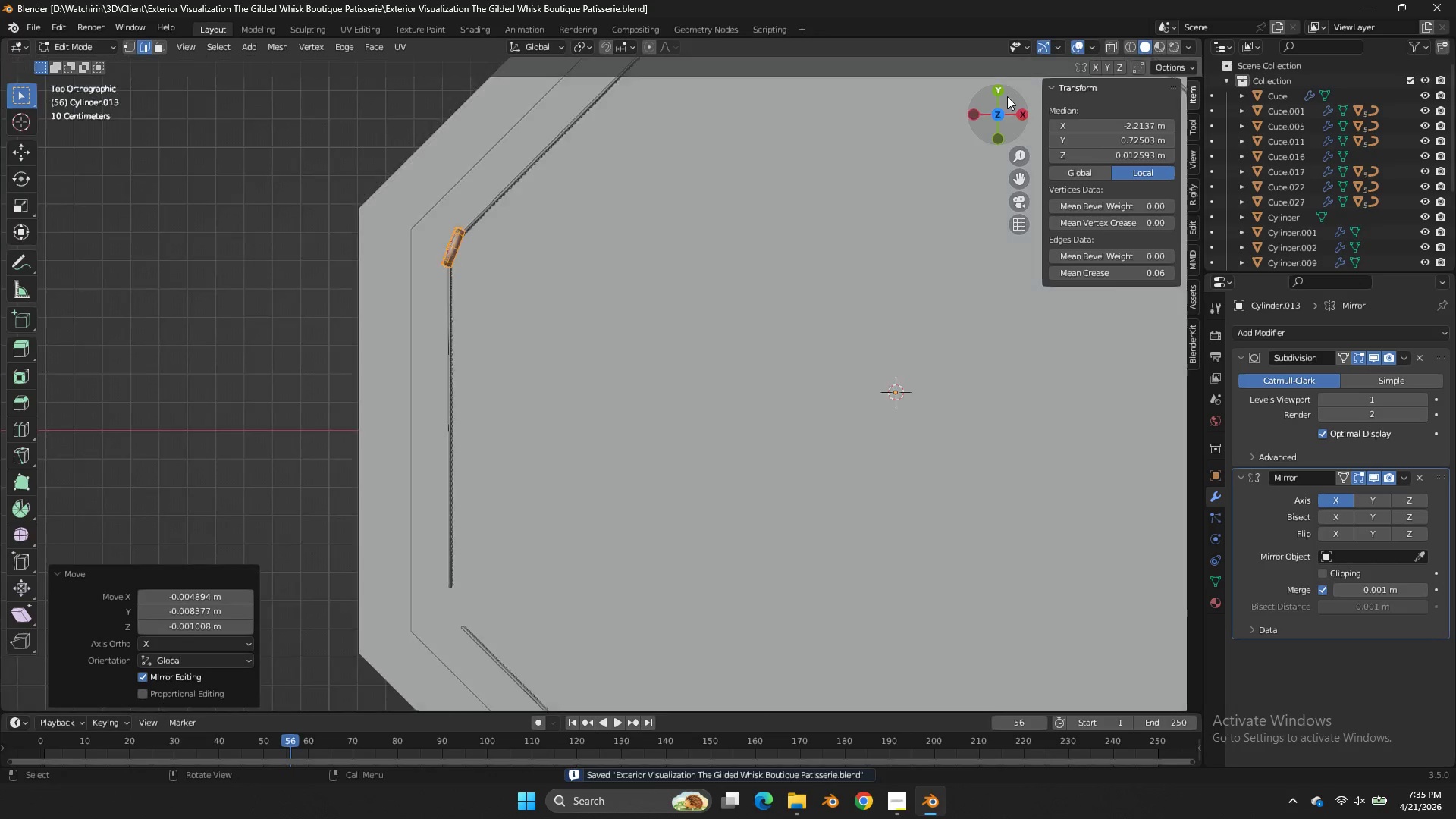 
scroll: coordinate [978, 130], scroll_direction: down, amount: 4.0
 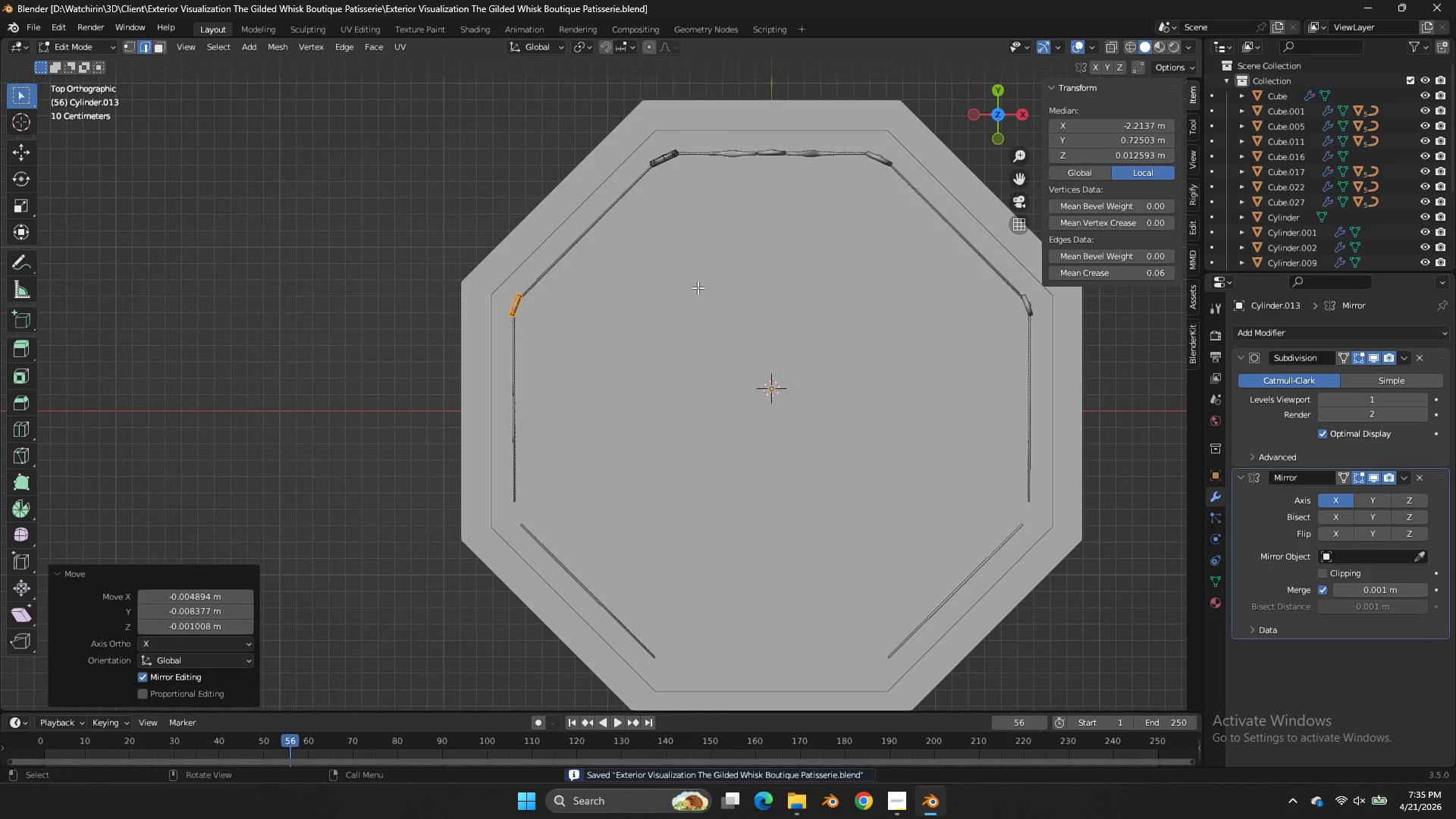 
key(Shift+ShiftLeft)
 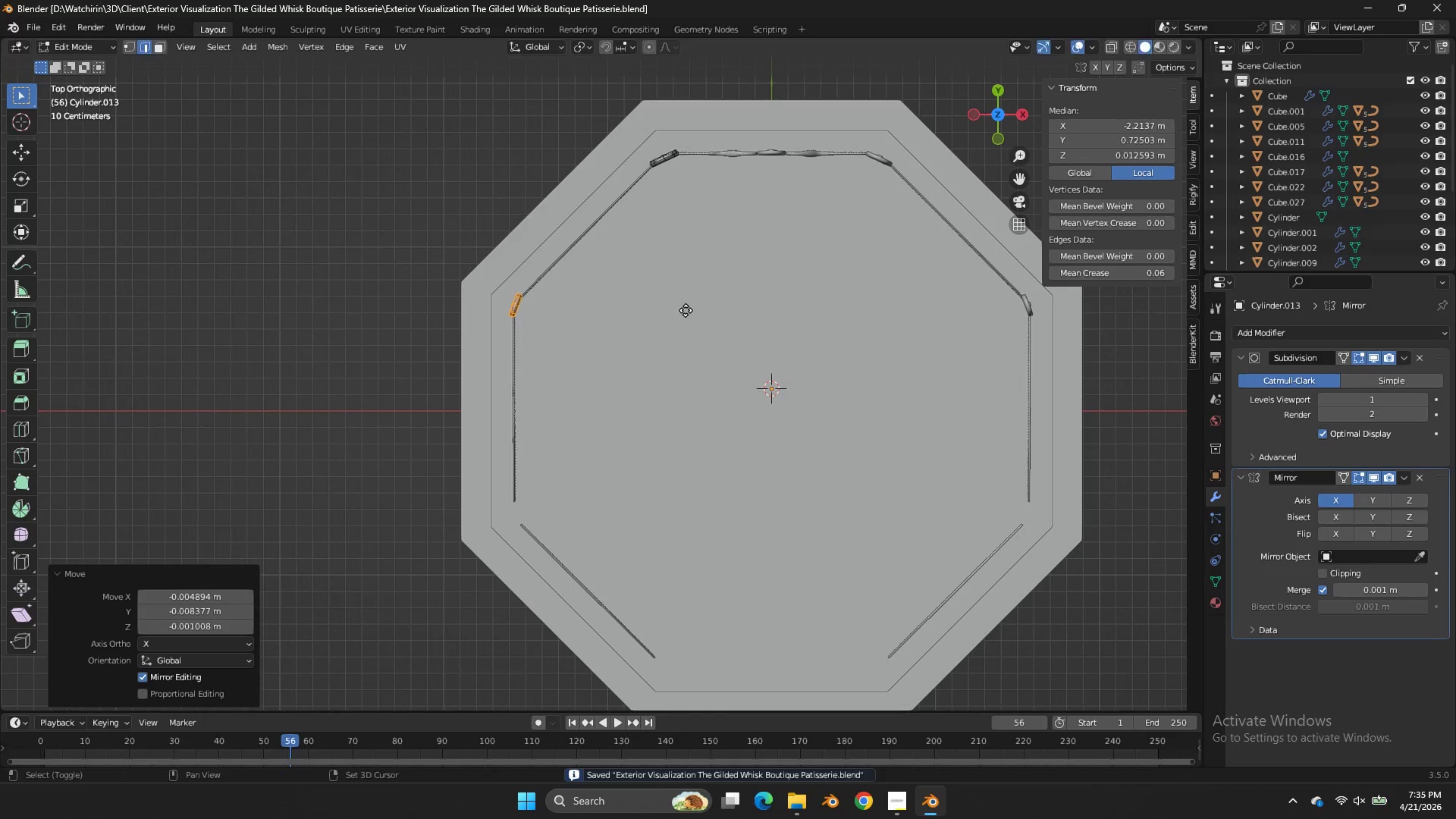 
key(Shift+D)
 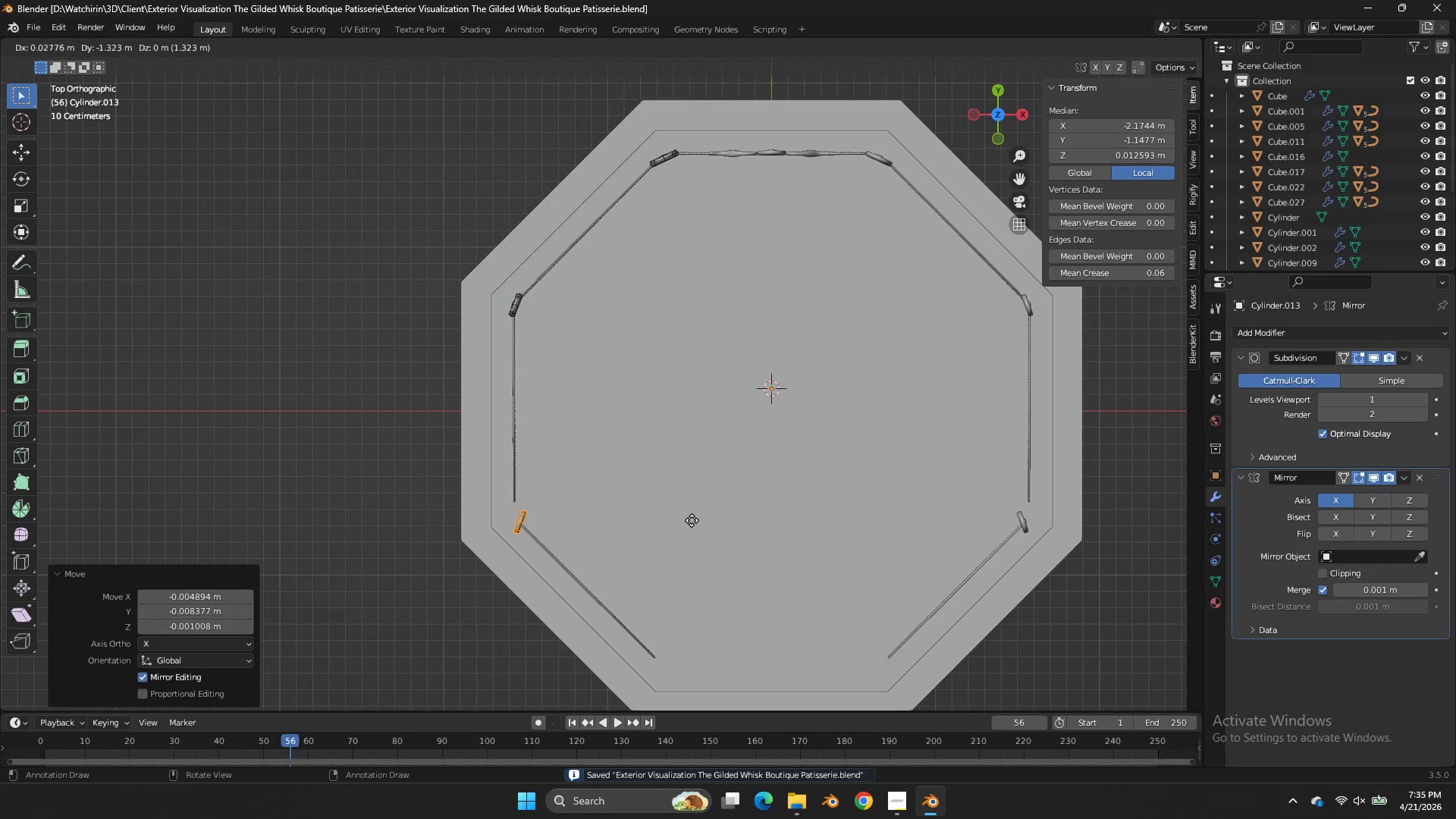 
left_click([692, 520])
 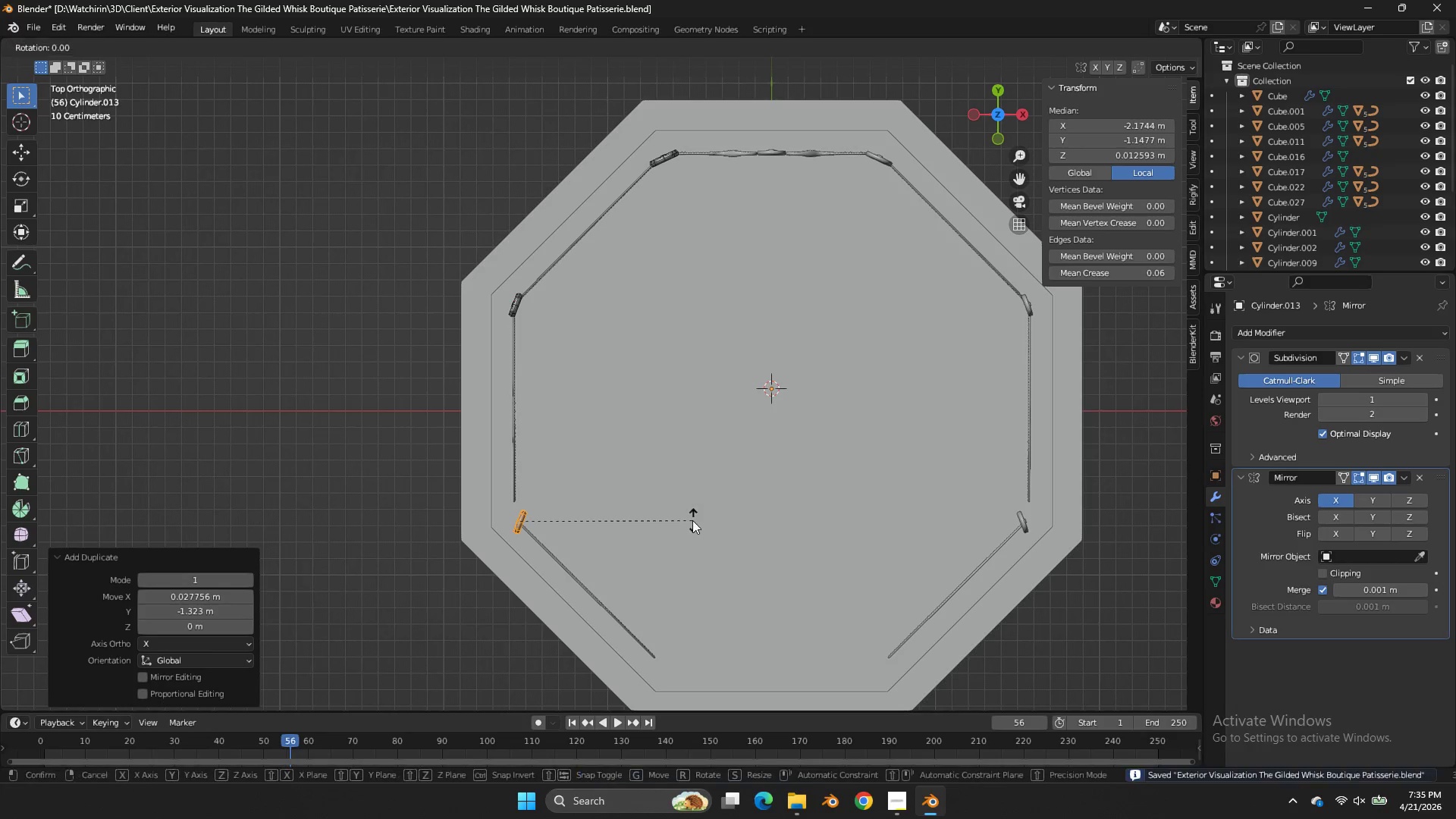 
key(R)
 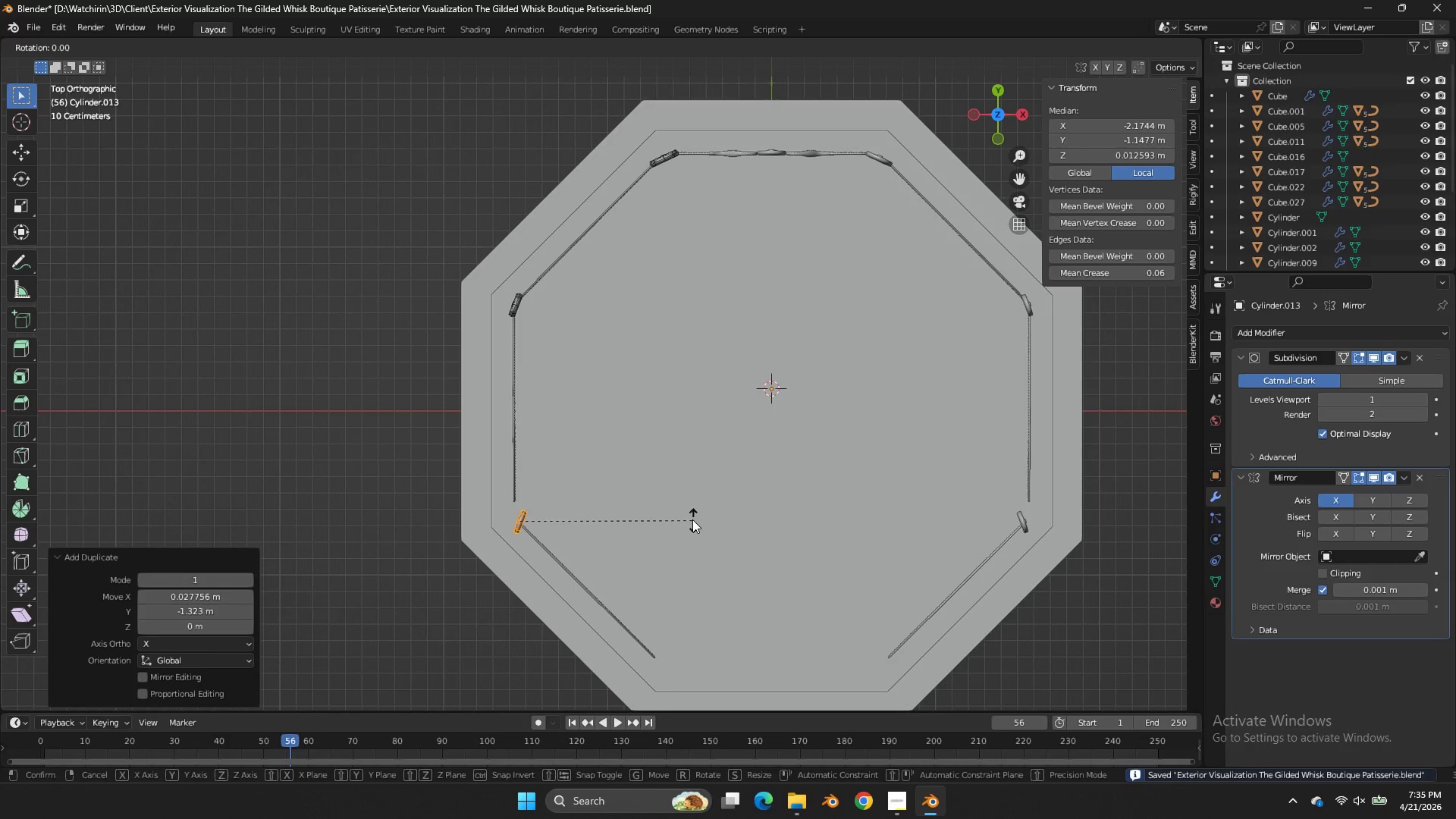 
hold_key(key=ControlLeft, duration=1.47)
left_click([682, 447])
 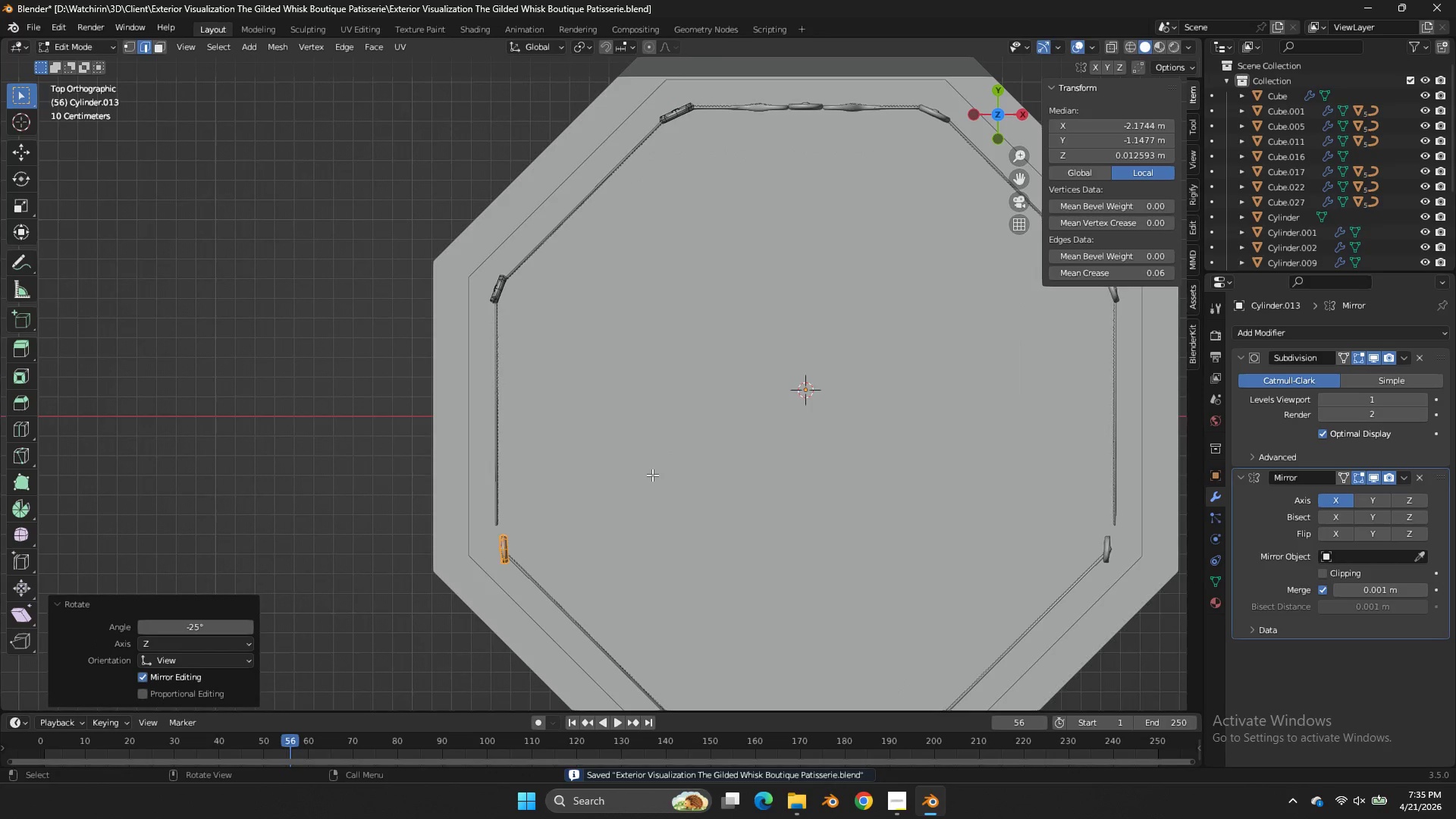 
key(G)
 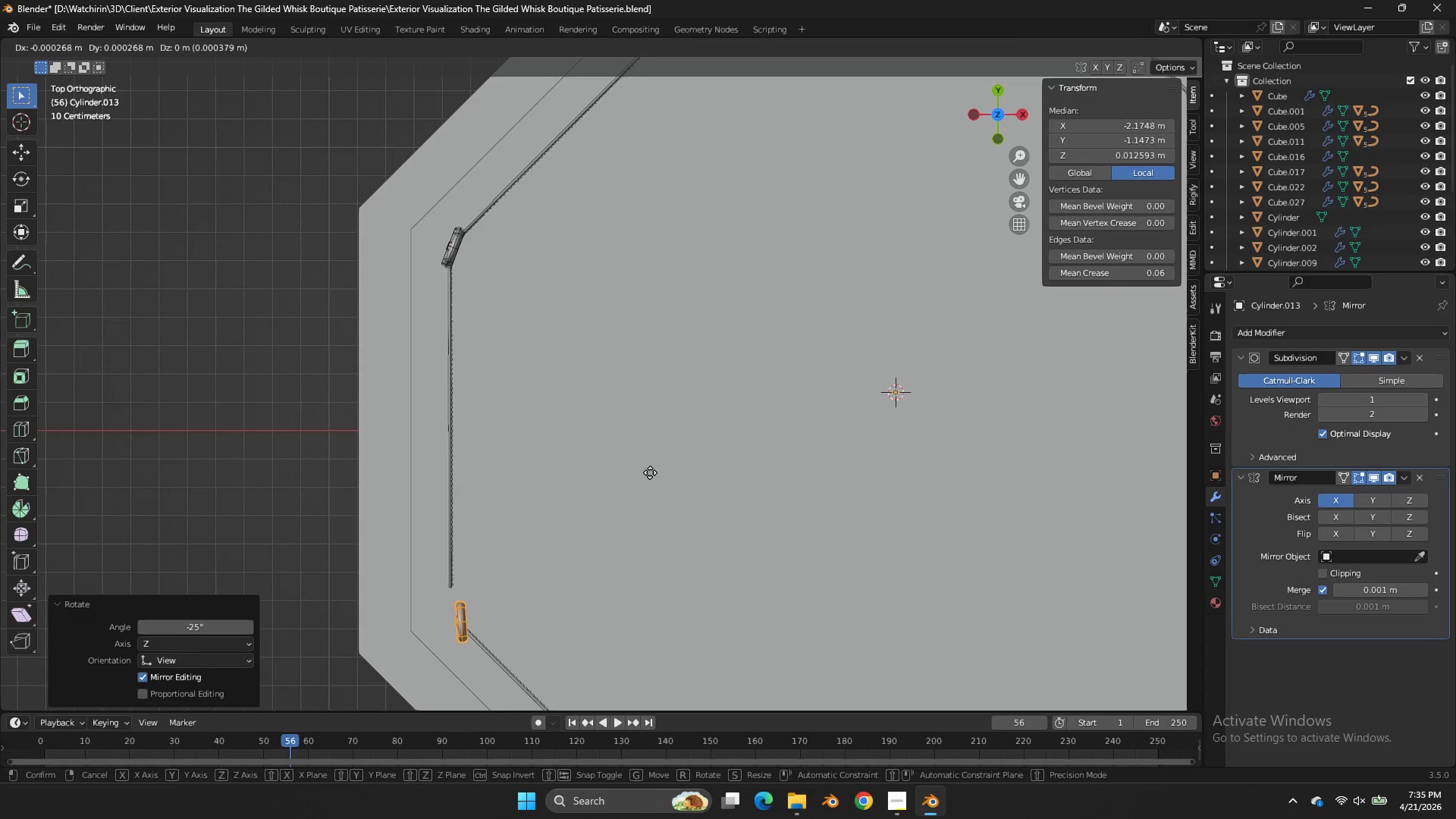 
hold_key(key=ShiftLeft, duration=1.03)
 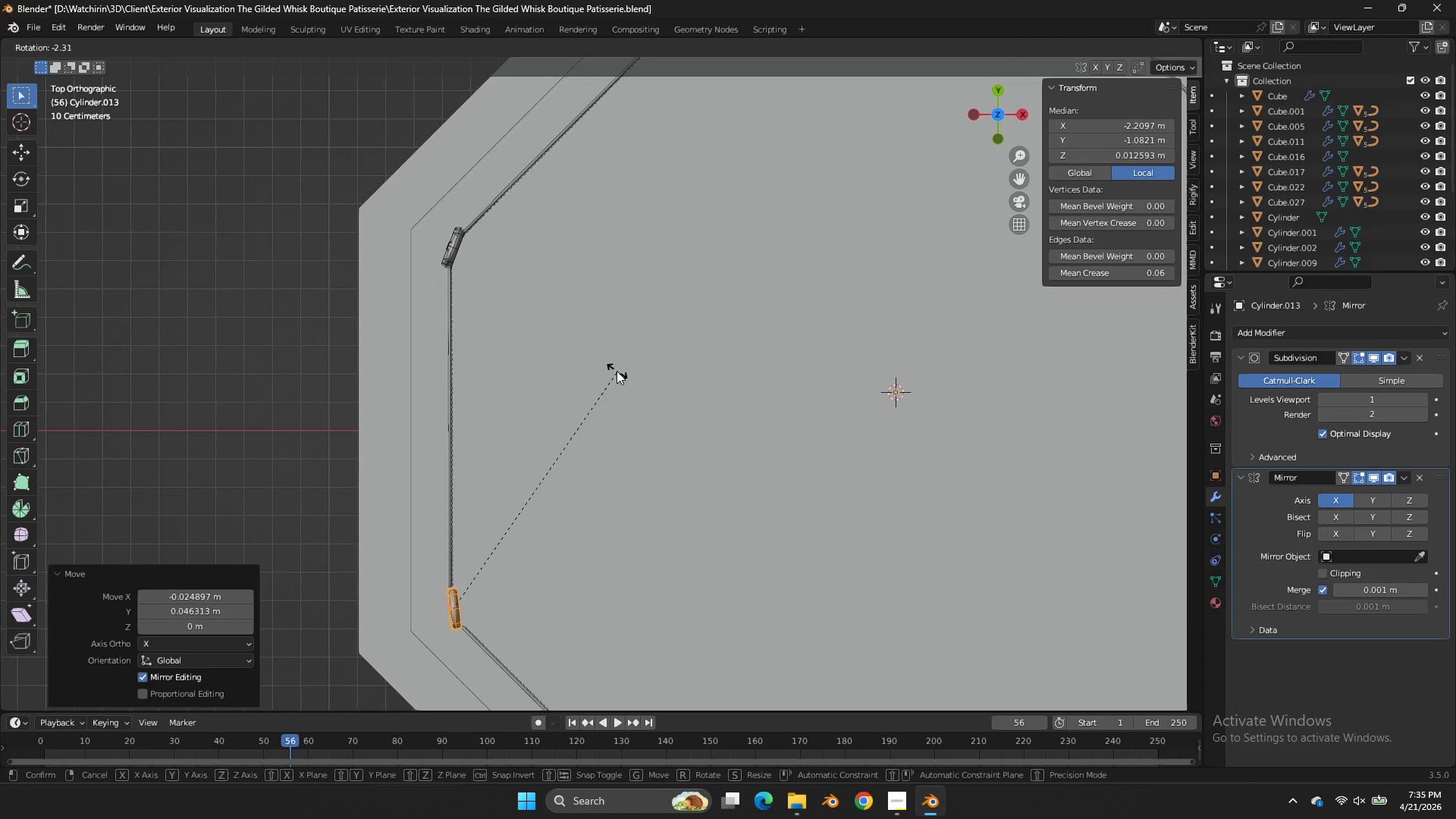 
scroll: coordinate [651, 475], scroll_direction: up, amount: 3.0
 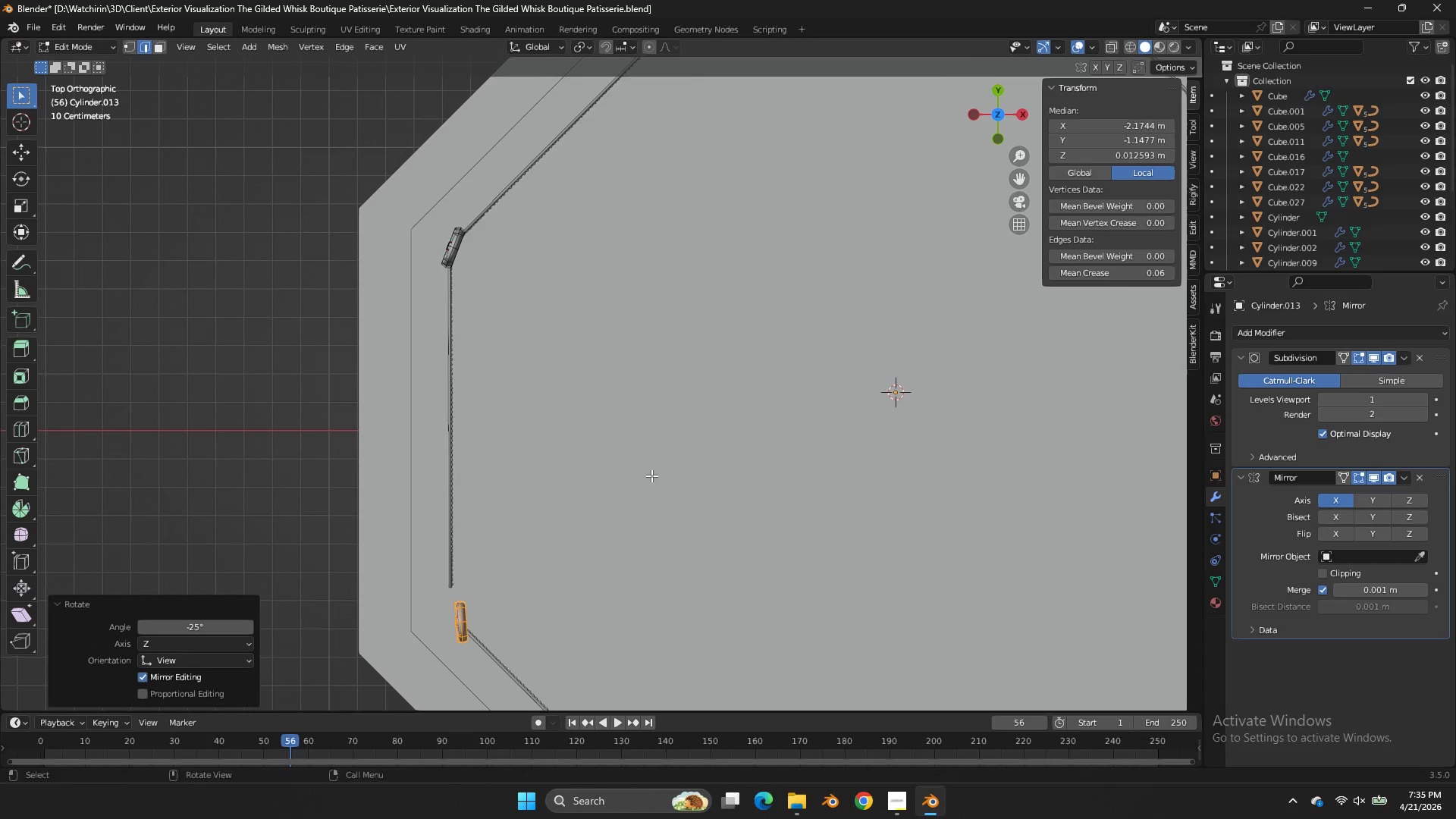 
left_click([581, 344])
 